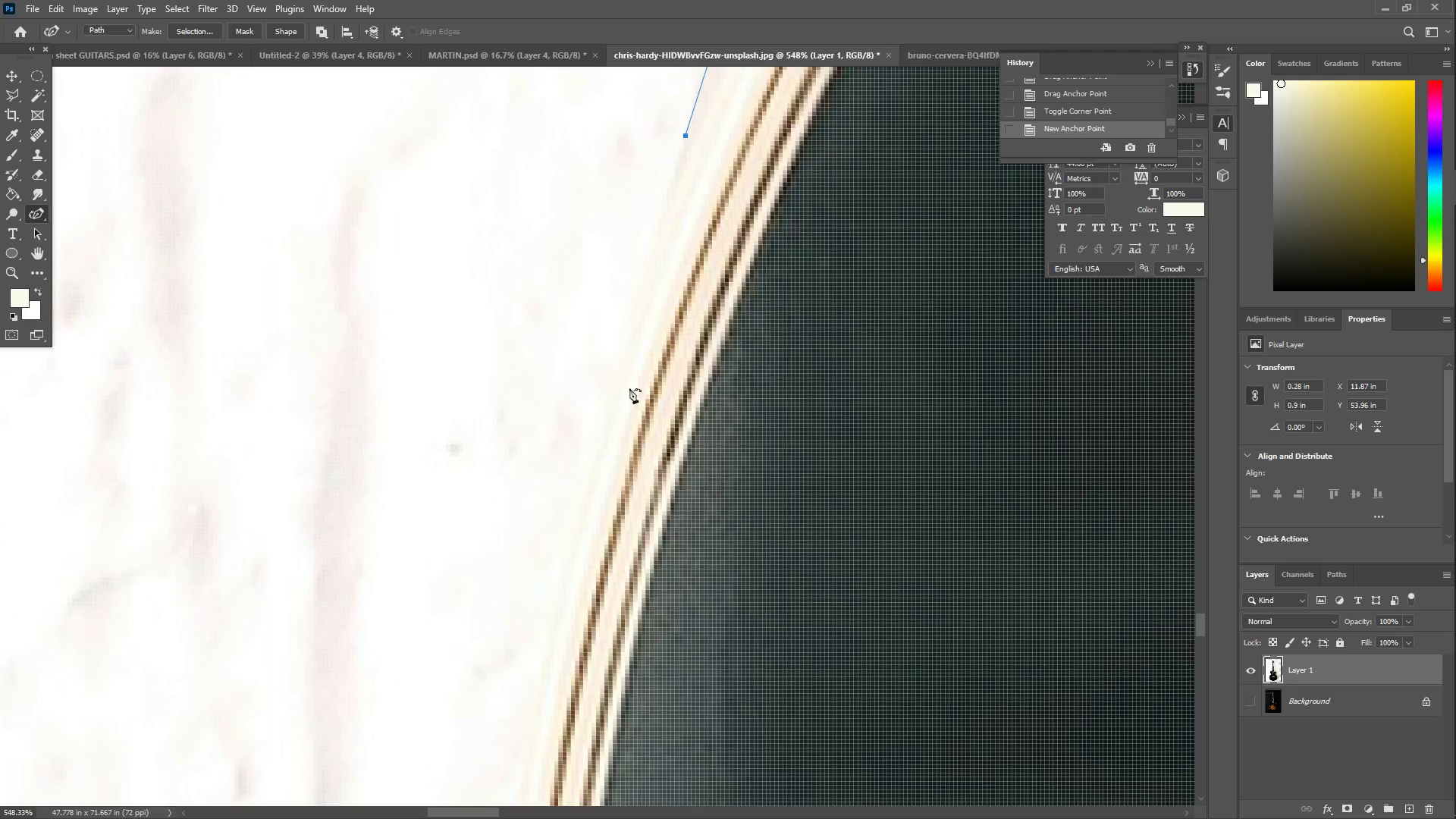 
left_click_drag(start_coordinate=[617, 419], to_coordinate=[586, 529])
 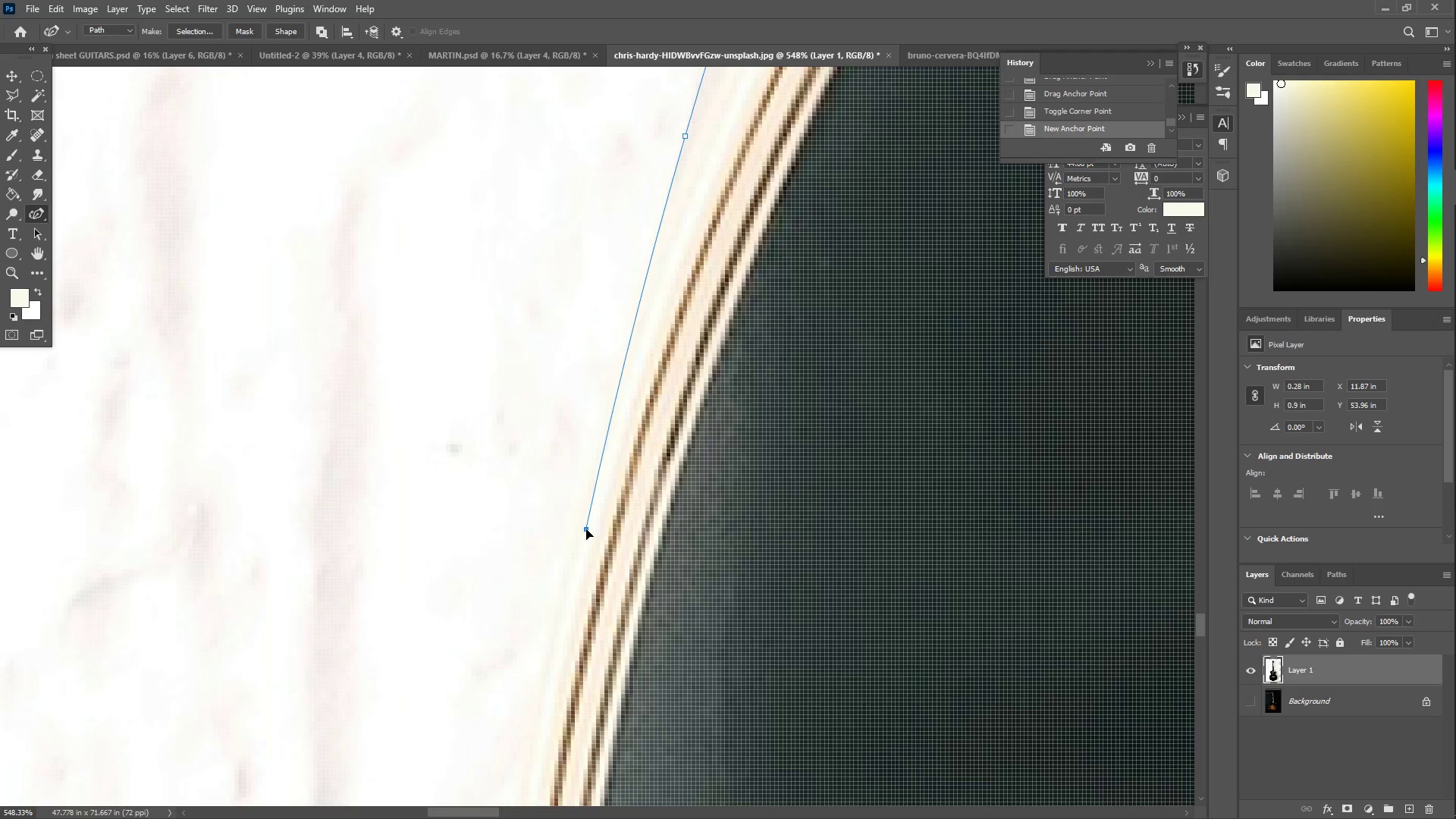 
hold_key(key=Space, duration=0.62)
 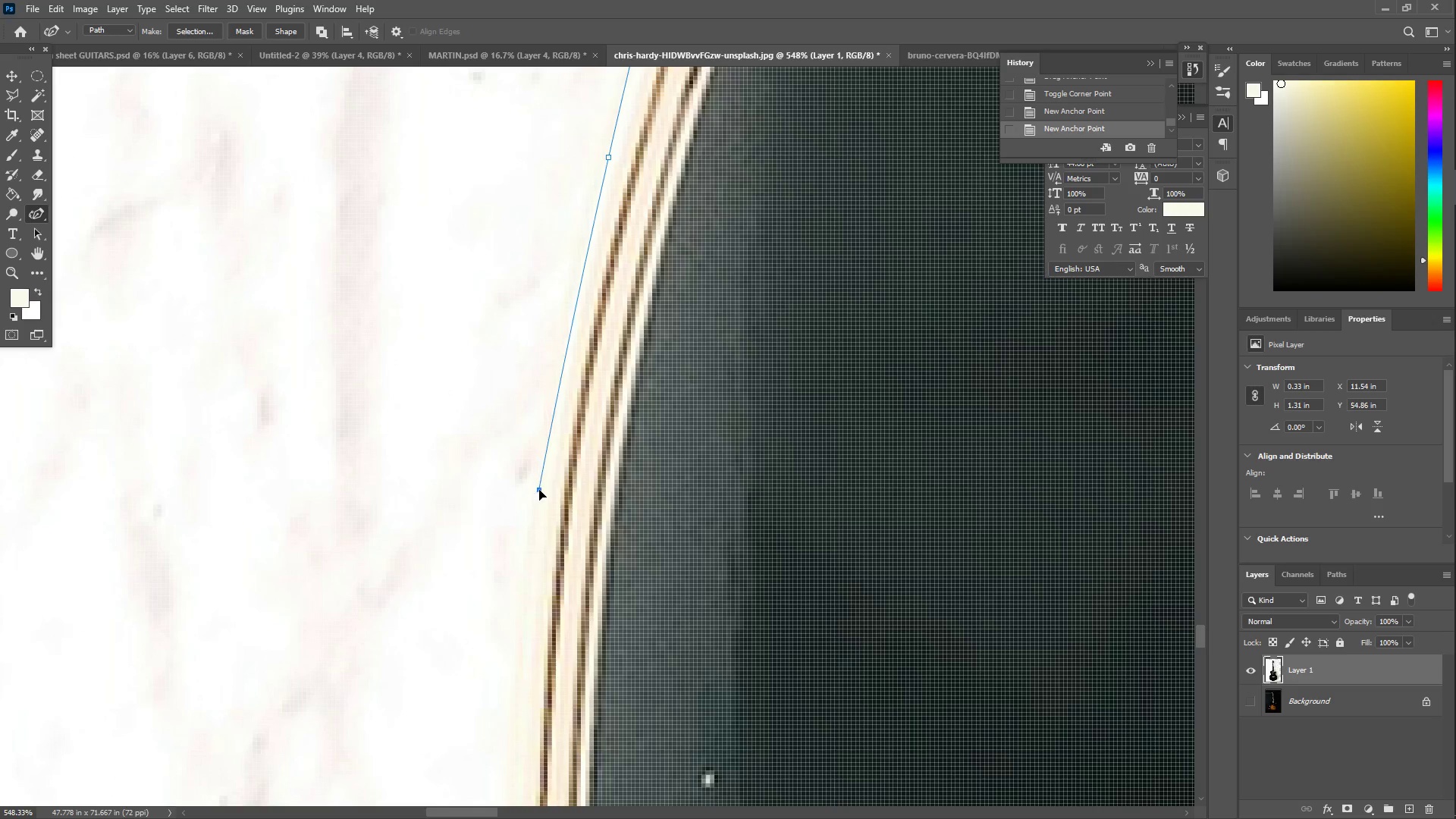 
left_click_drag(start_coordinate=[585, 684], to_coordinate=[607, 312])
 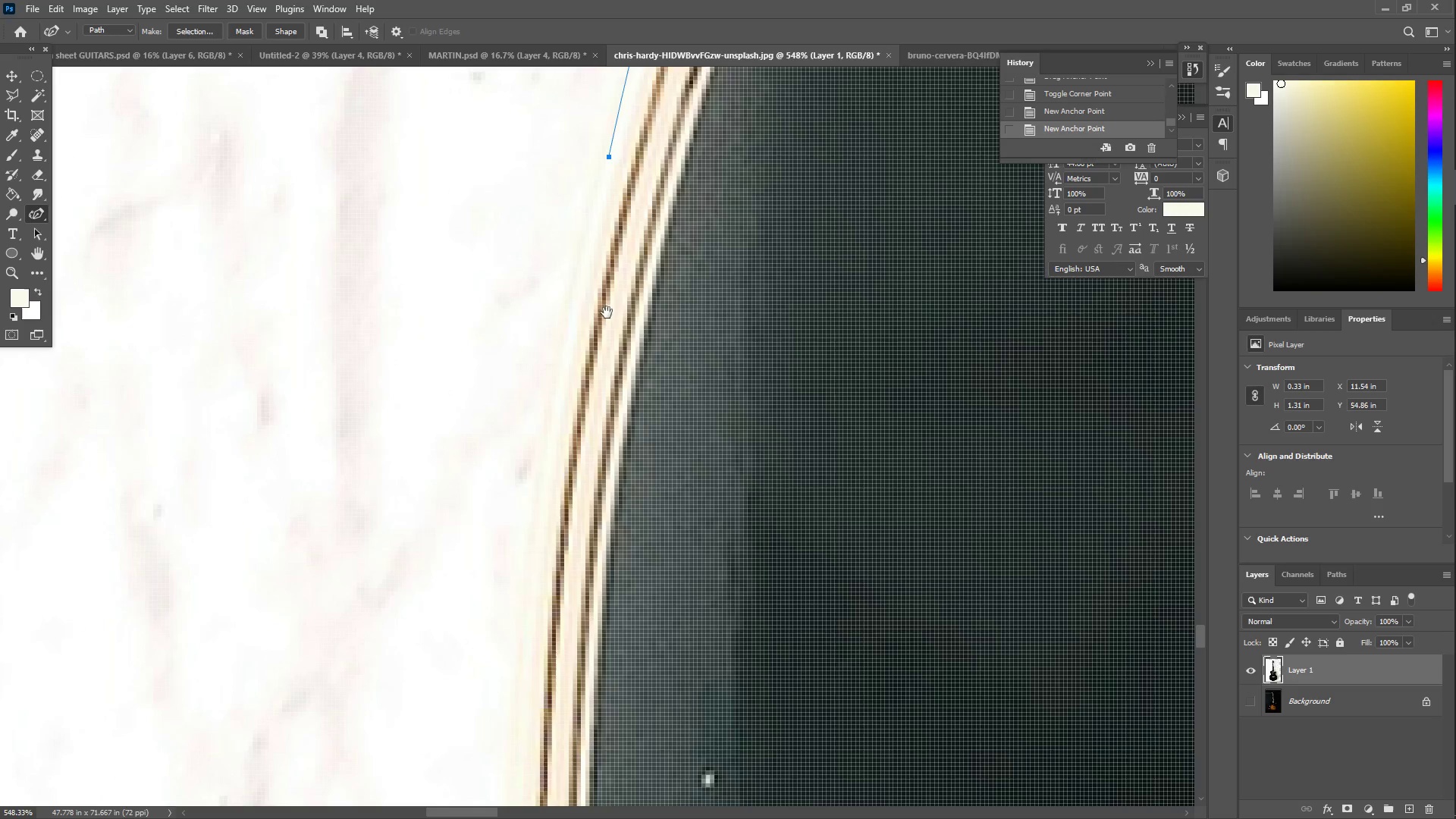 
left_click_drag(start_coordinate=[559, 401], to_coordinate=[546, 492])
 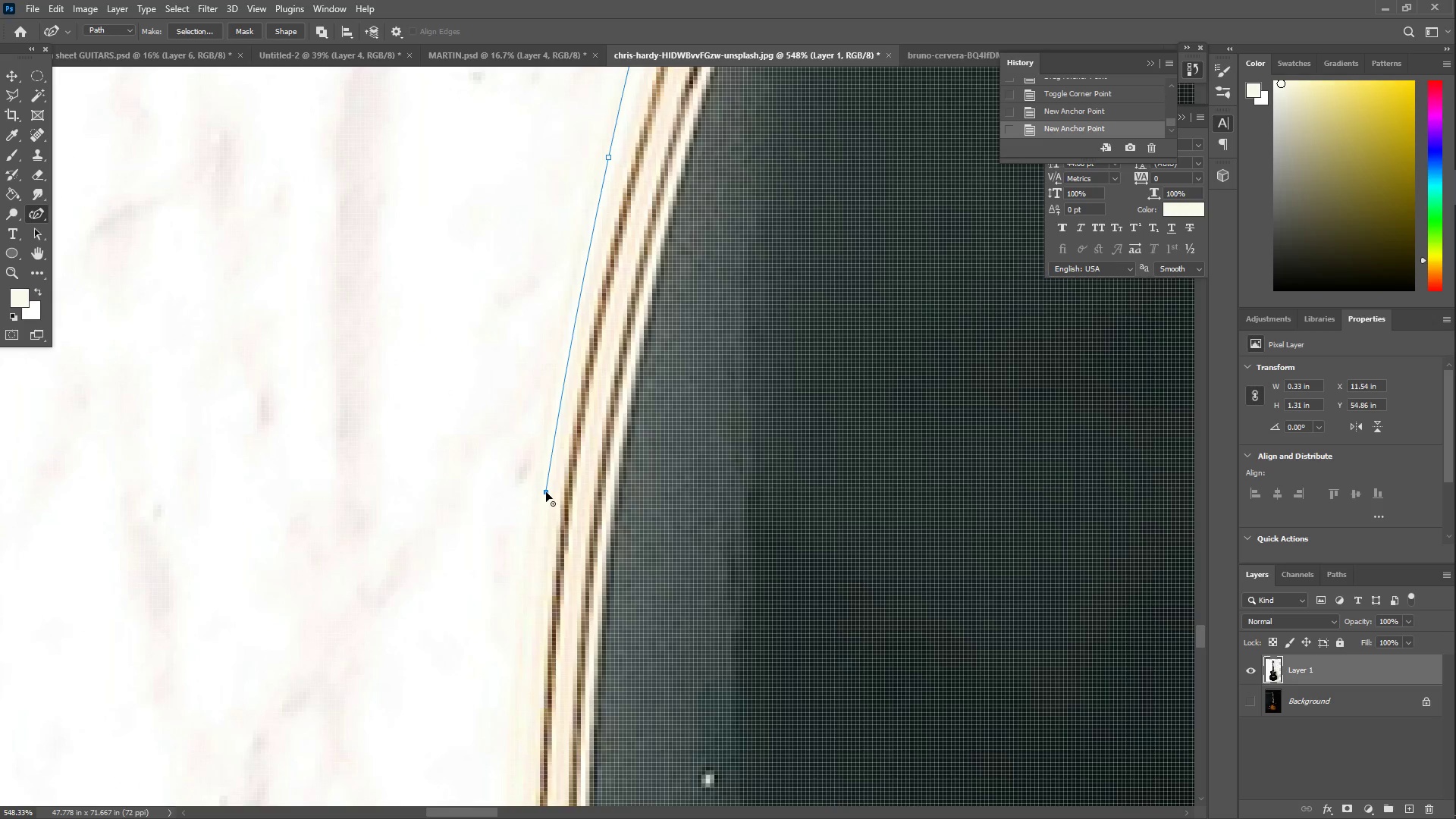 
hold_key(key=Space, duration=0.73)
 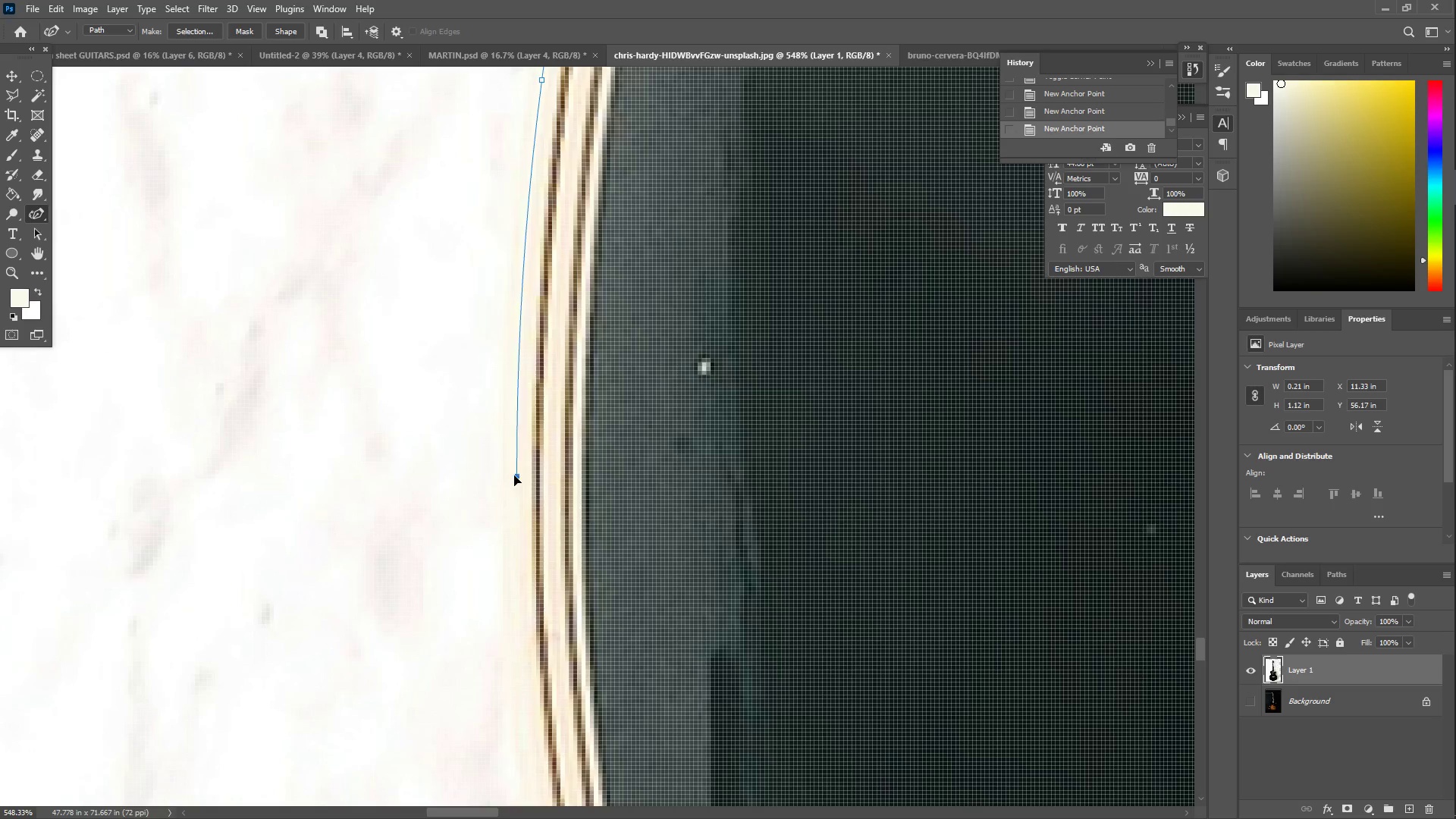 
left_click_drag(start_coordinate=[468, 697], to_coordinate=[464, 284])
 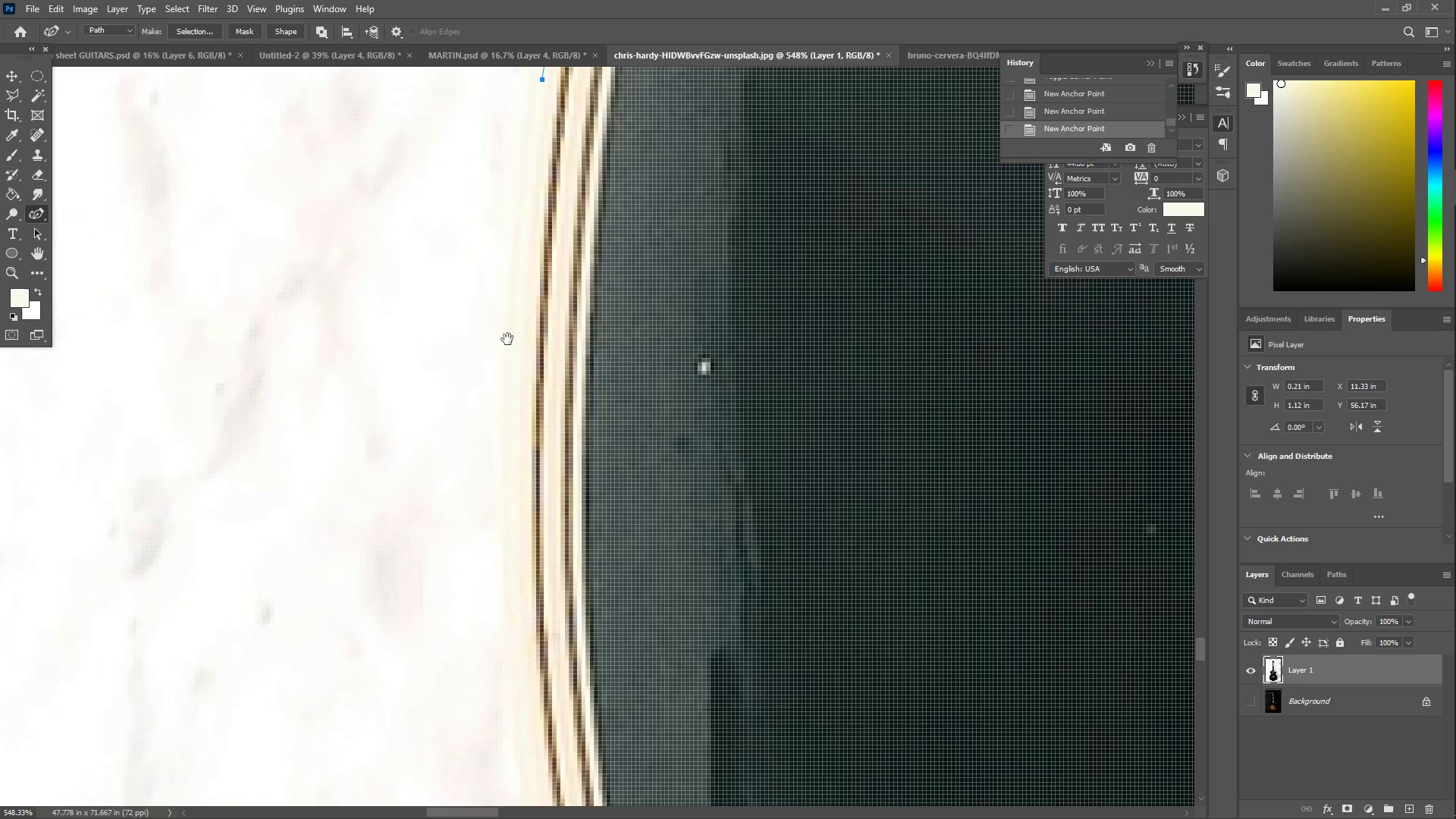 
left_click_drag(start_coordinate=[533, 409], to_coordinate=[513, 475])
 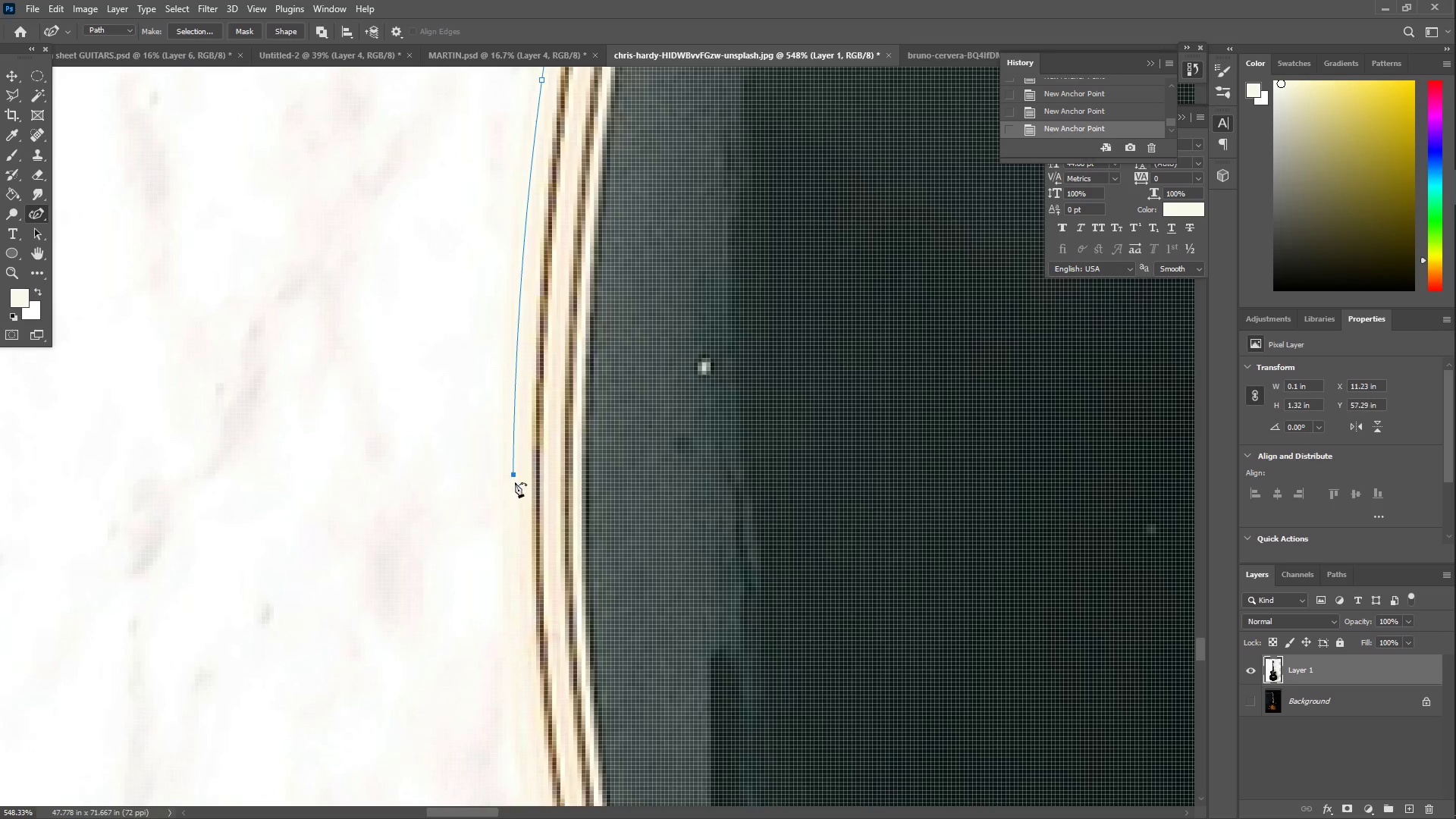 
hold_key(key=Space, duration=0.56)
 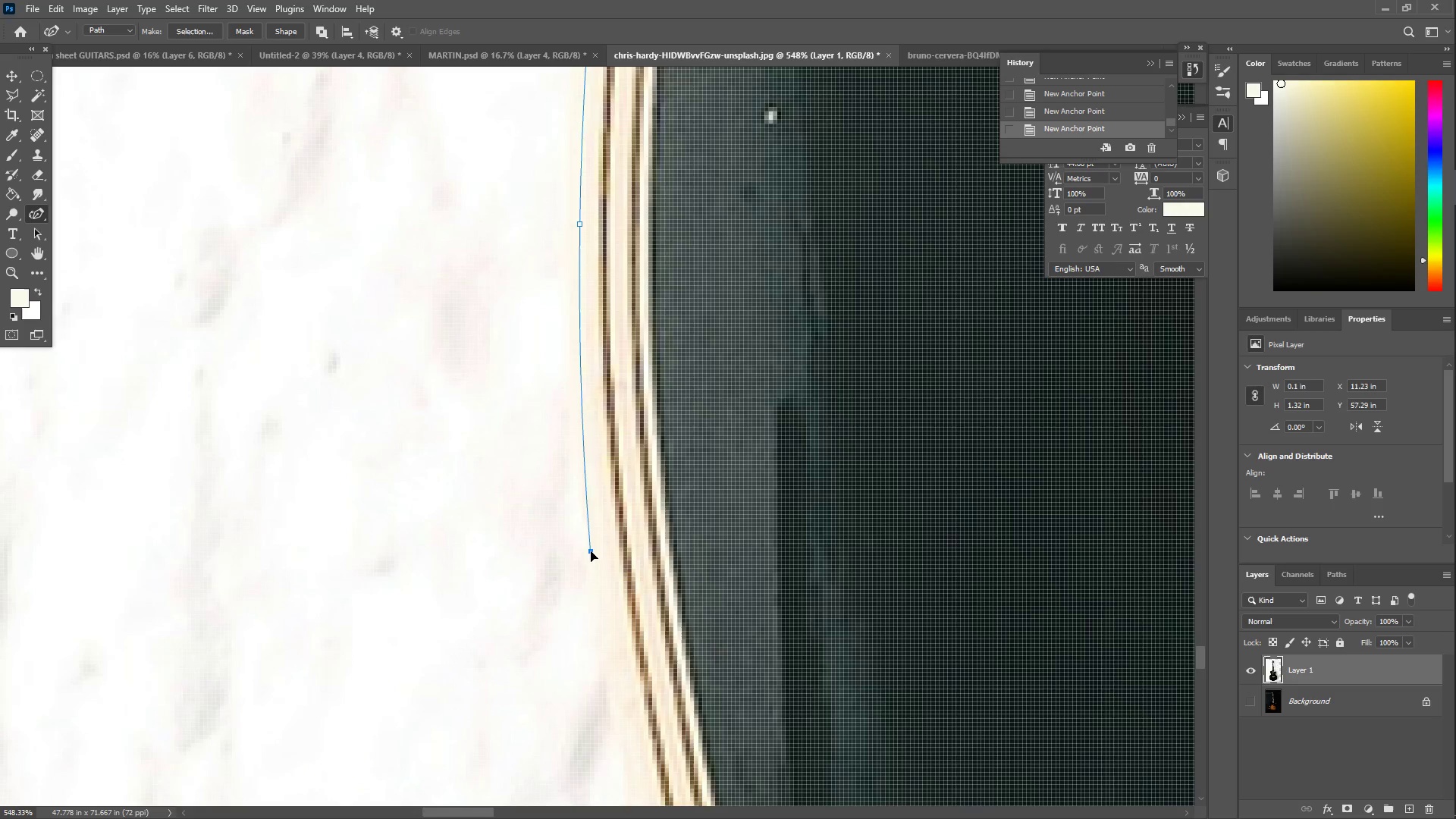 
left_click_drag(start_coordinate=[532, 566], to_coordinate=[598, 315])
 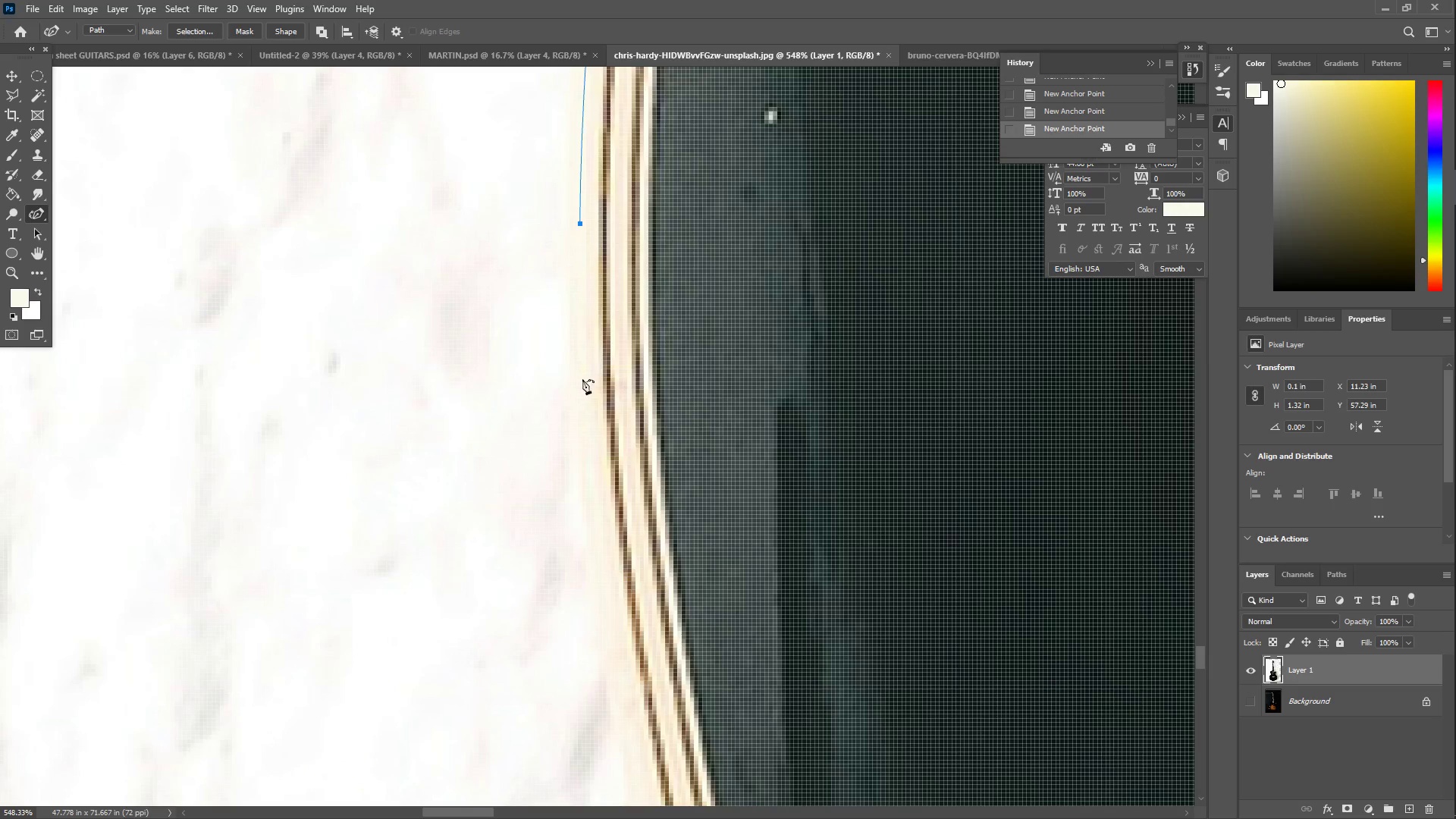 
left_click_drag(start_coordinate=[579, 438], to_coordinate=[595, 549])
 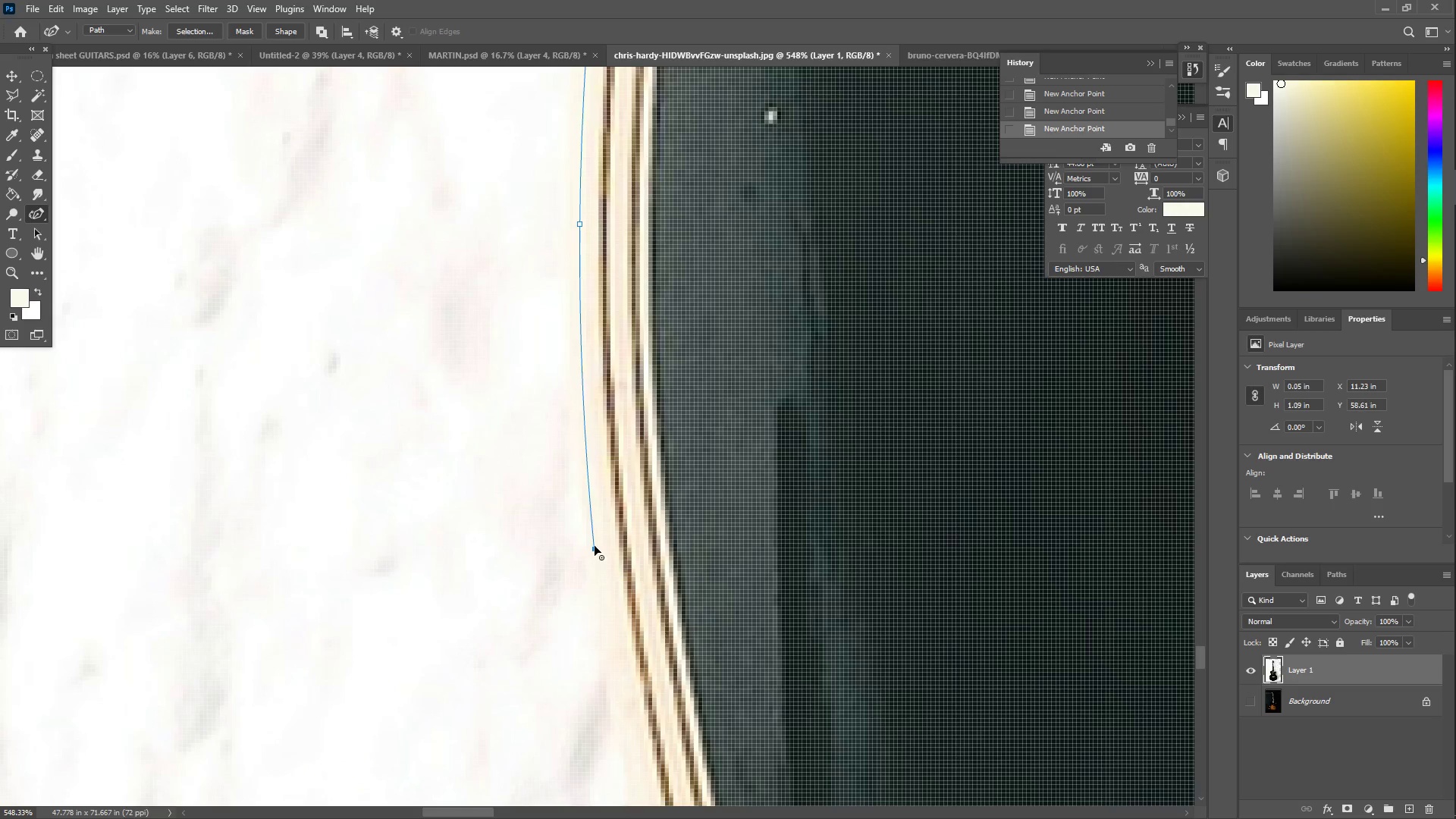 
hold_key(key=Space, duration=0.66)
 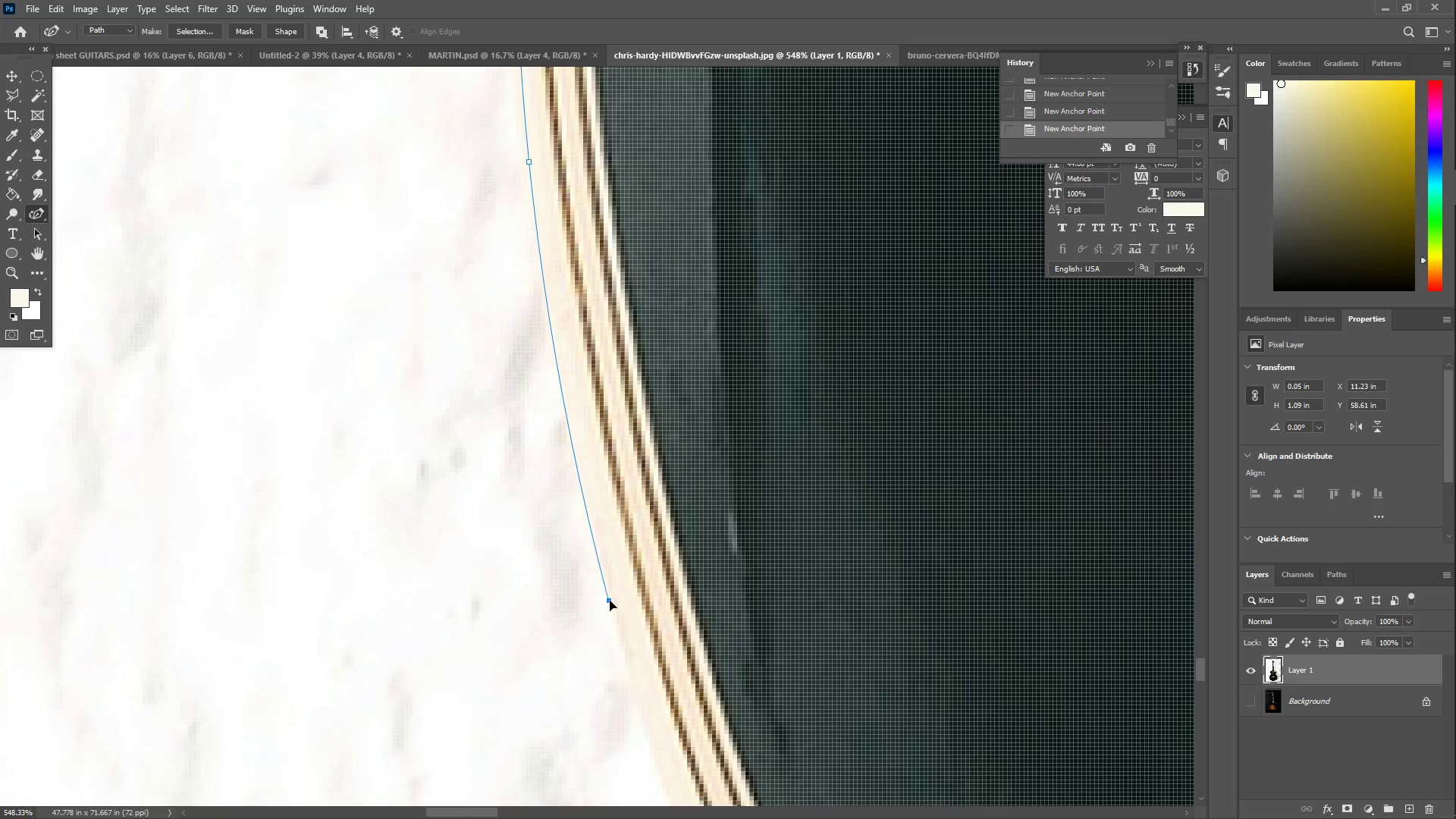 
left_click_drag(start_coordinate=[668, 620], to_coordinate=[603, 232])
 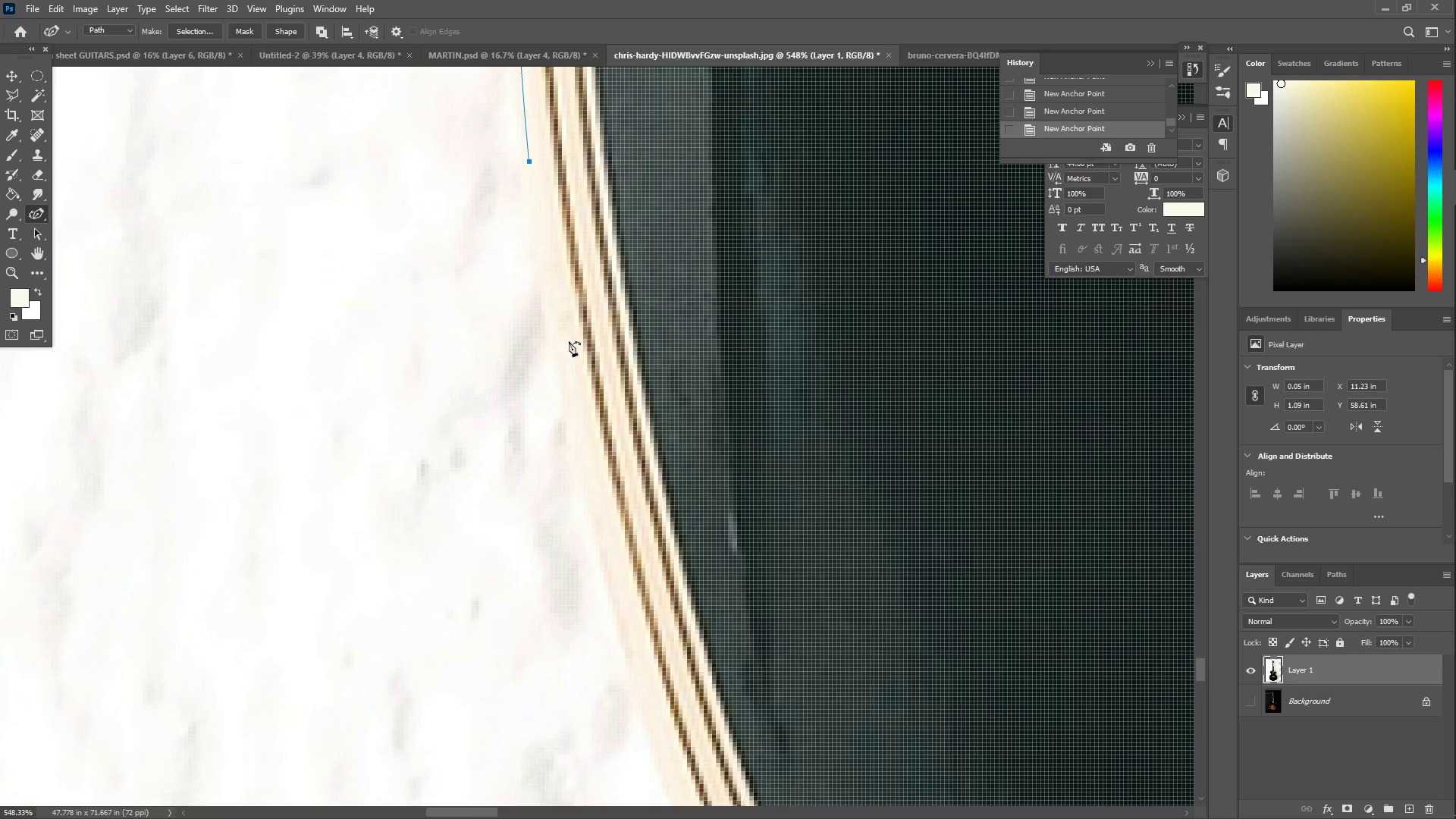 
left_click_drag(start_coordinate=[559, 485], to_coordinate=[615, 602])
 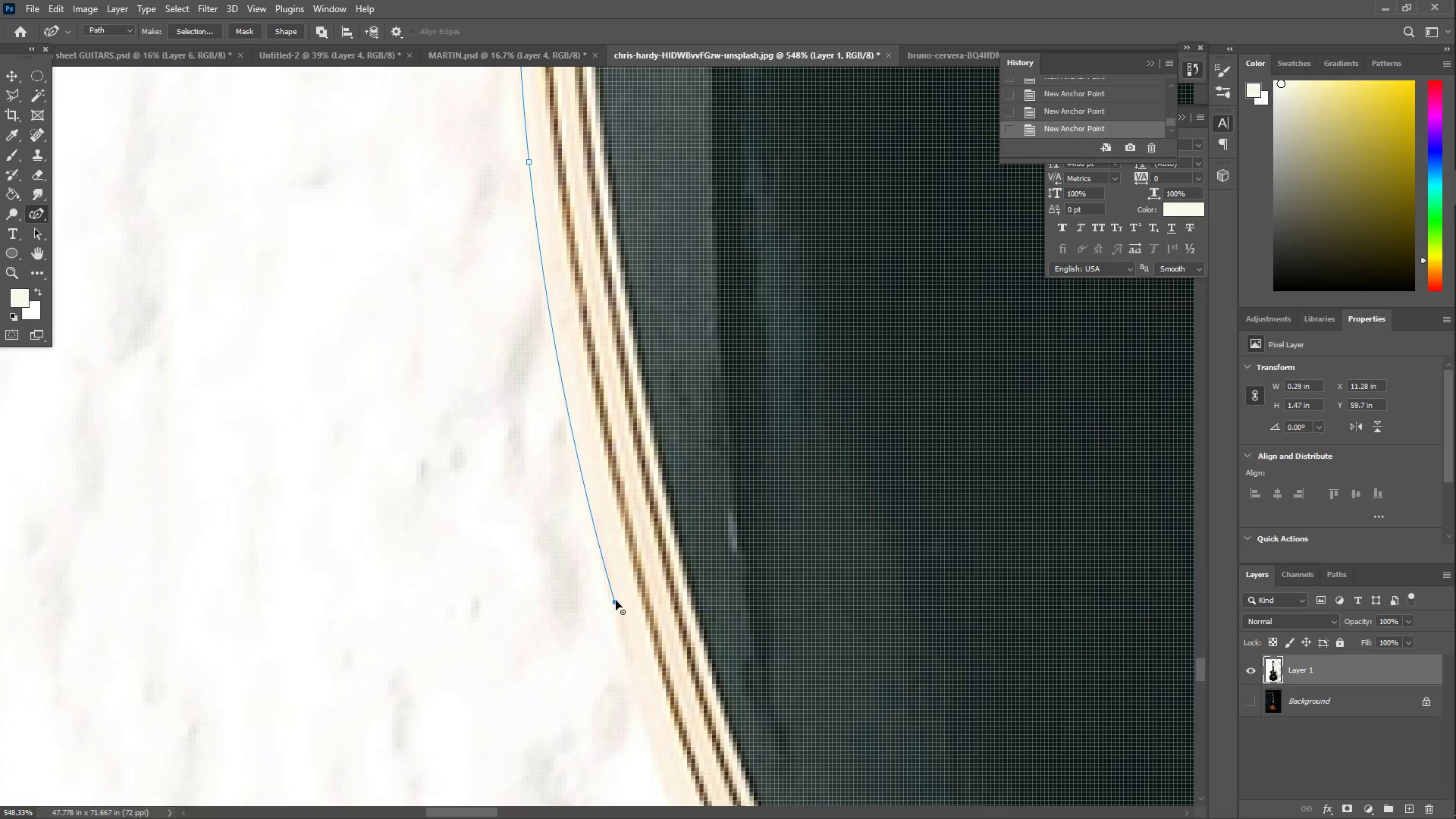 
hold_key(key=Space, duration=1.5)
 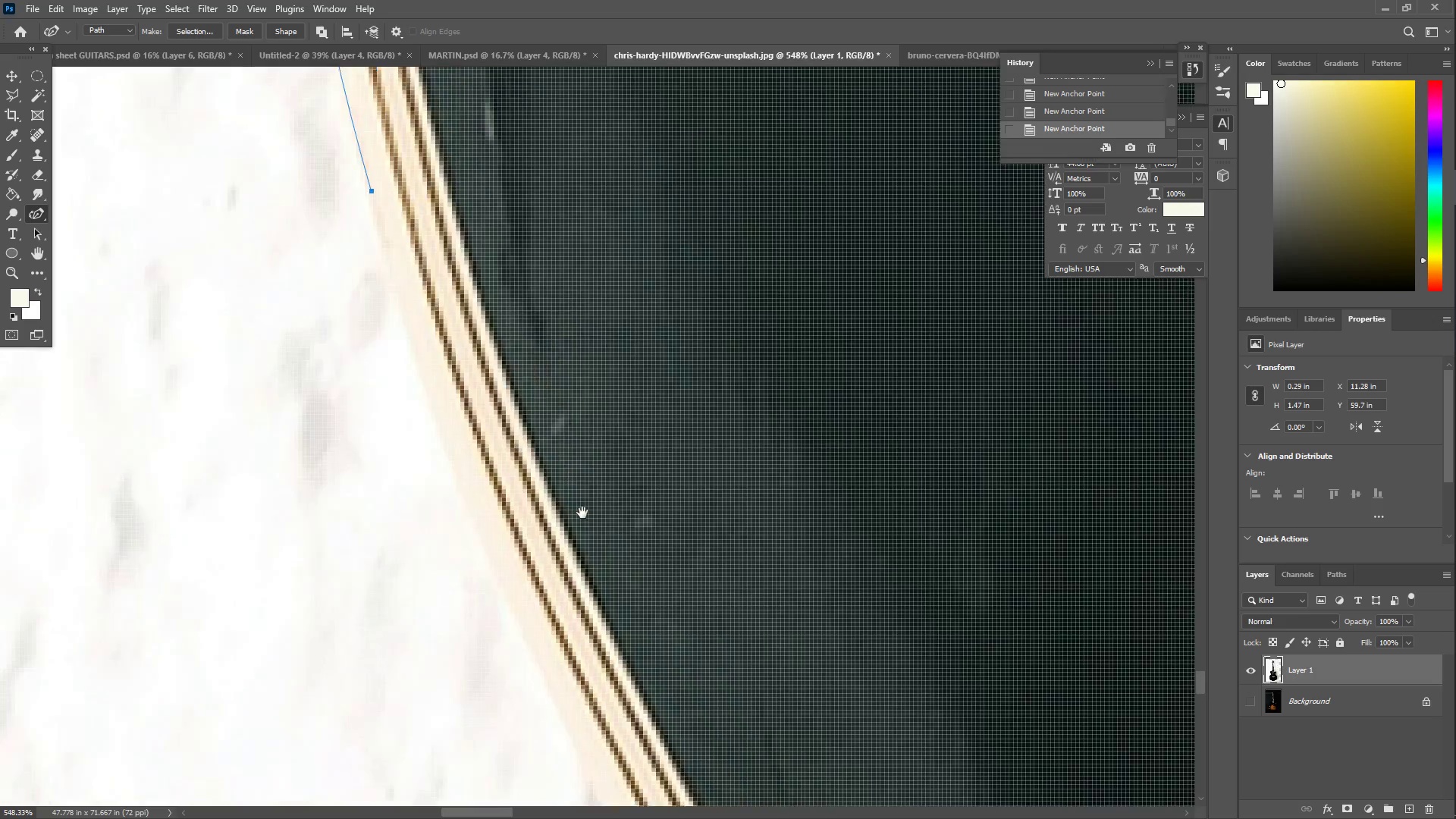 
left_click_drag(start_coordinate=[783, 648], to_coordinate=[582, 240])
 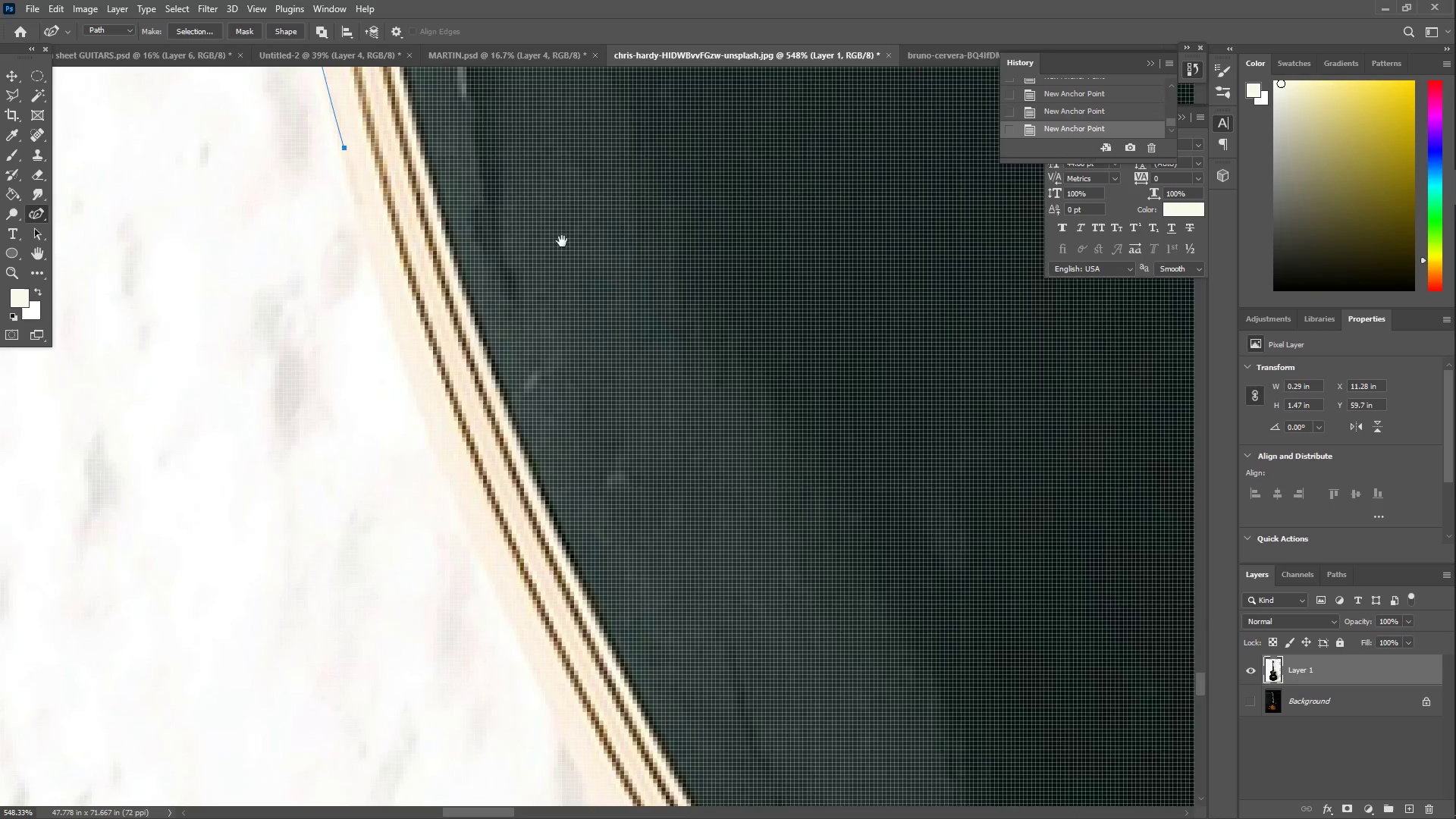 
left_click_drag(start_coordinate=[530, 433], to_coordinate=[595, 339])
 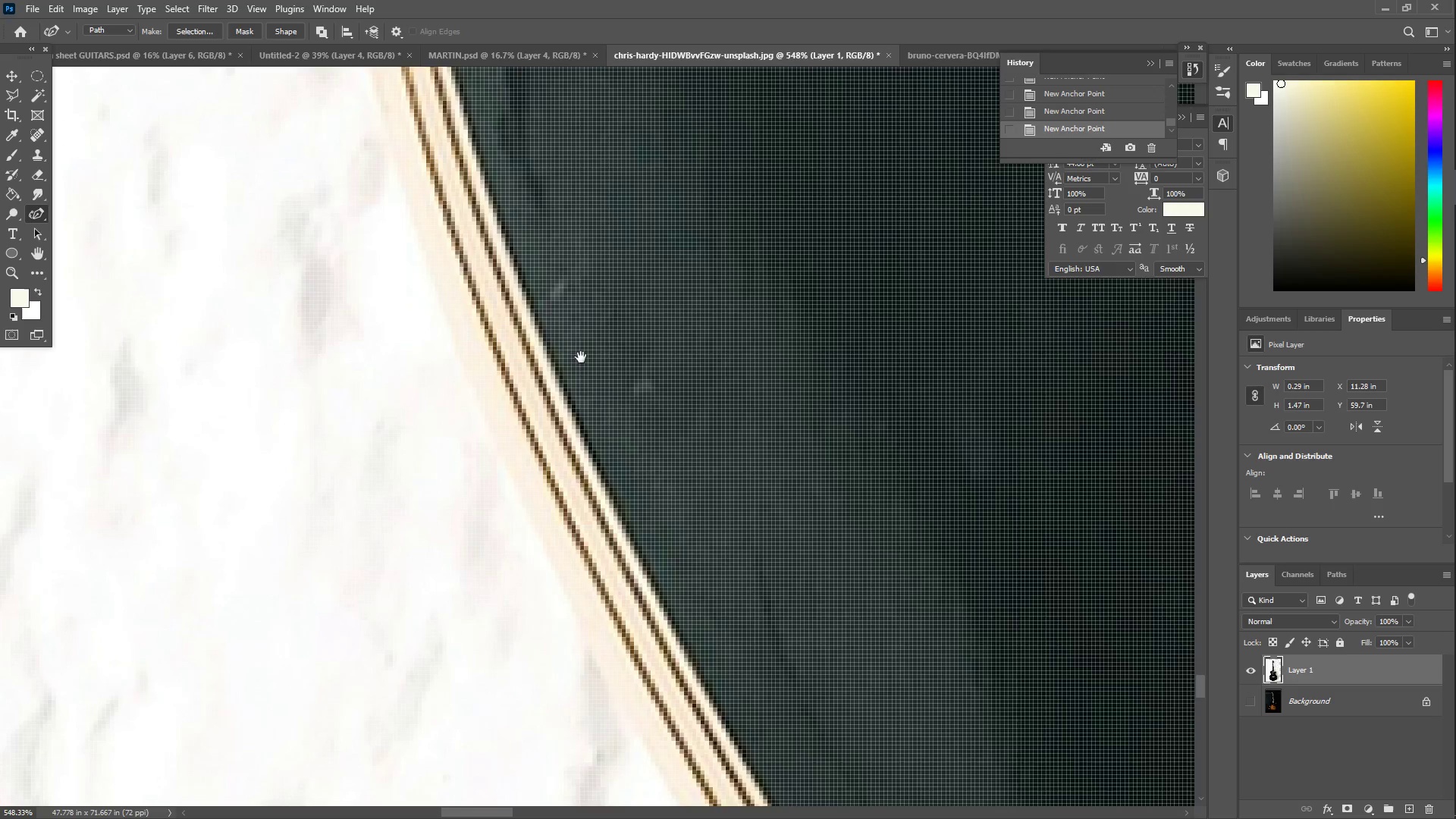 
key(Space)
 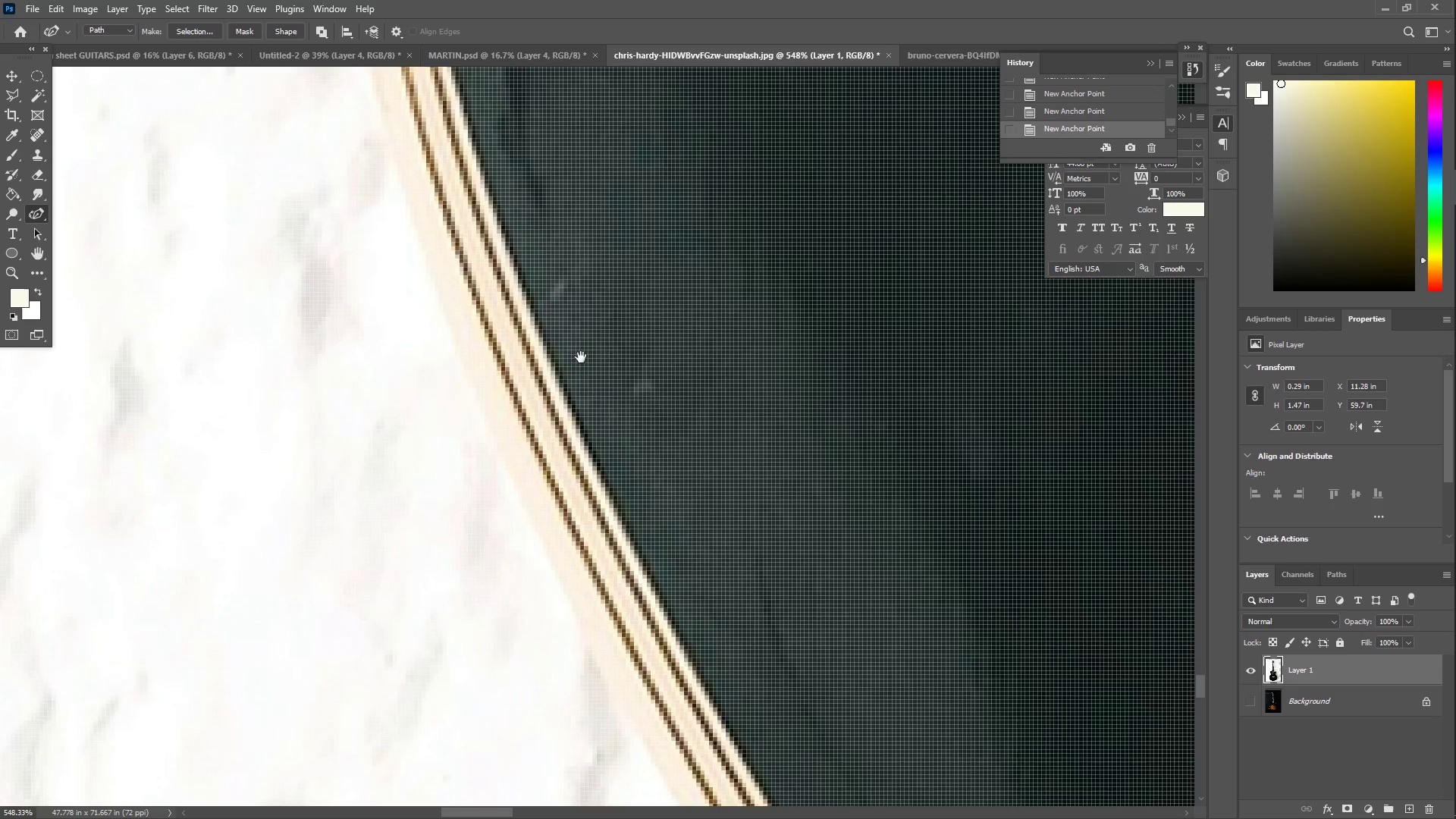 
key(Space)
 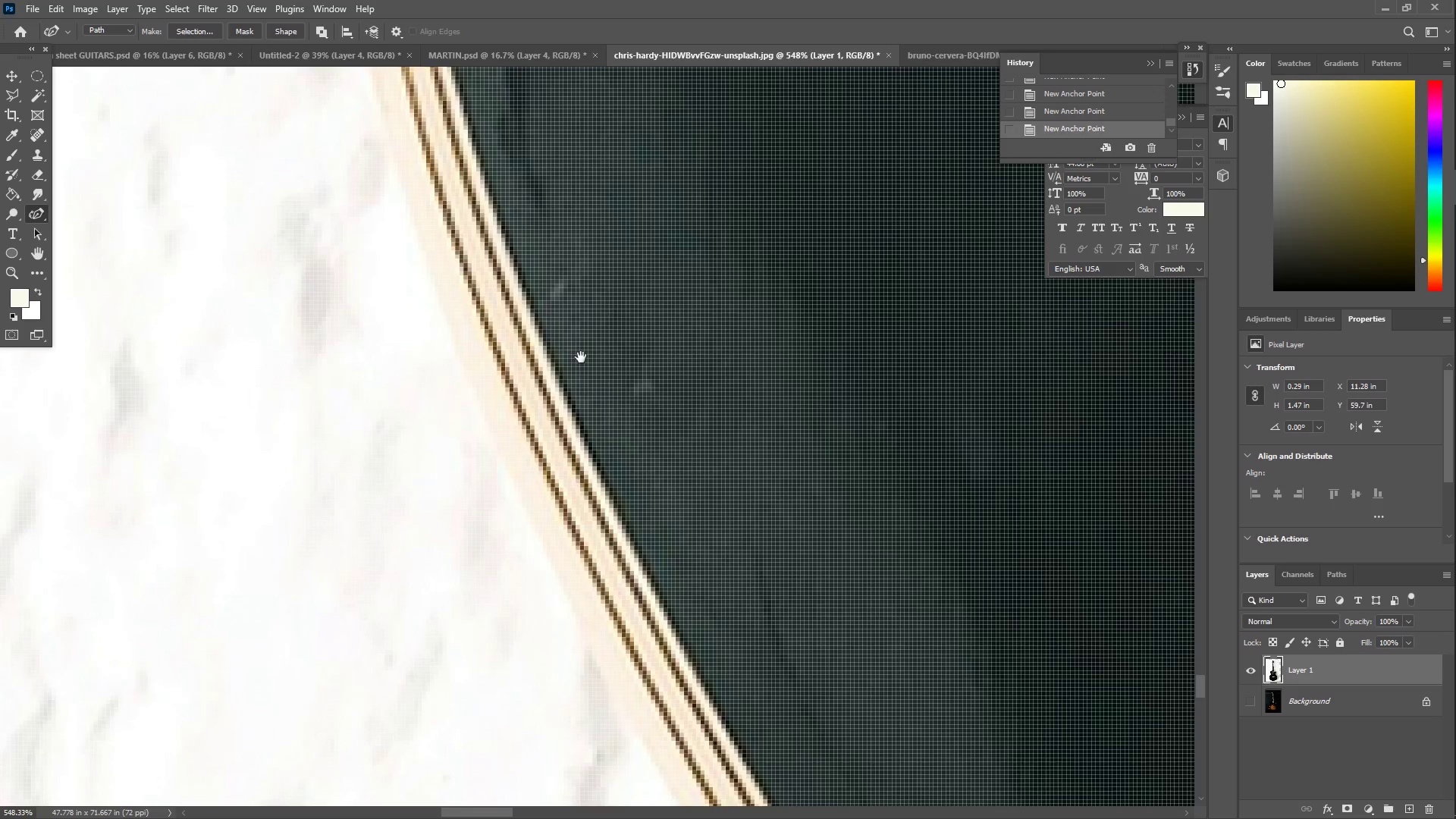 
key(Space)
 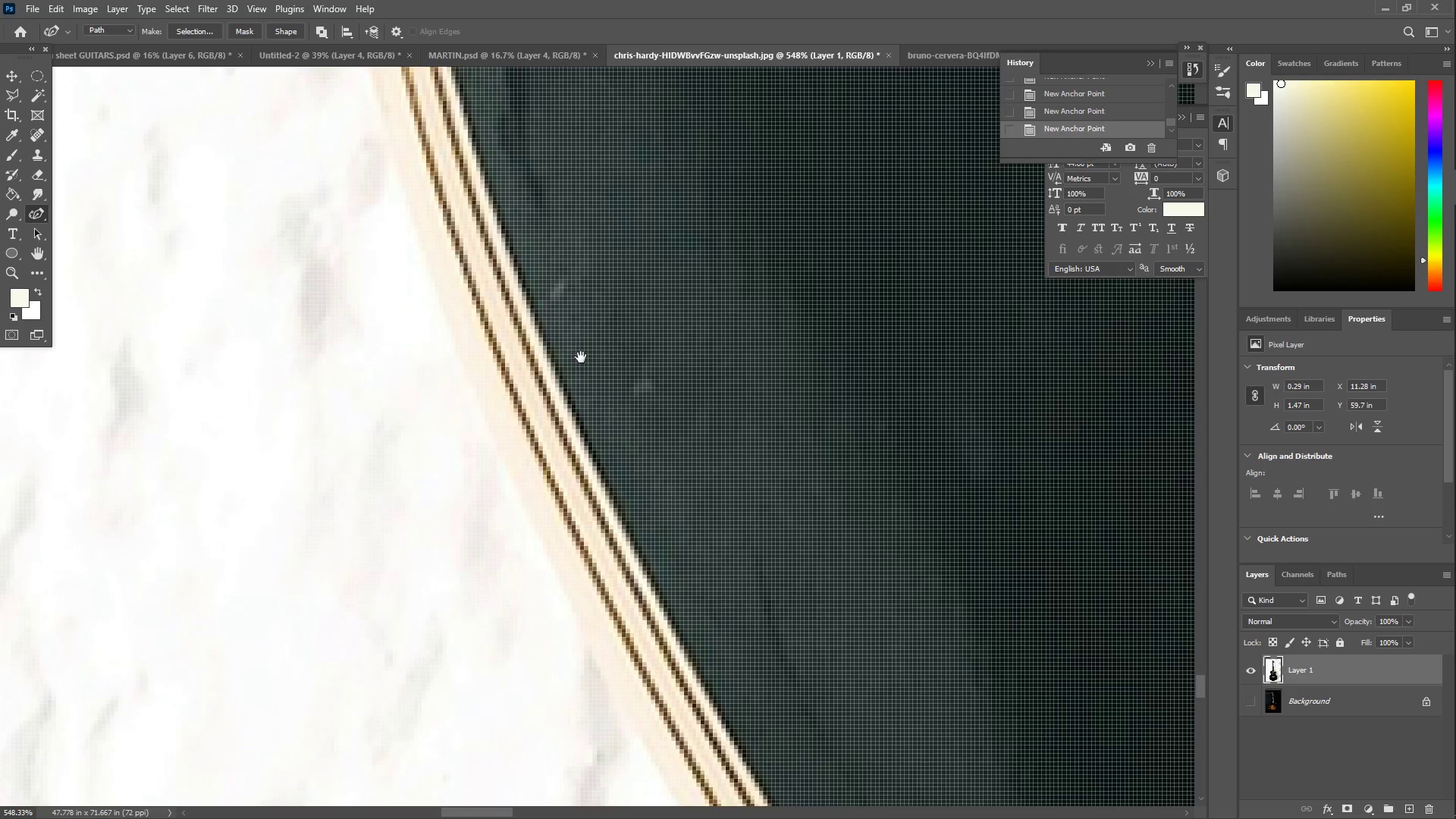 
key(Space)
 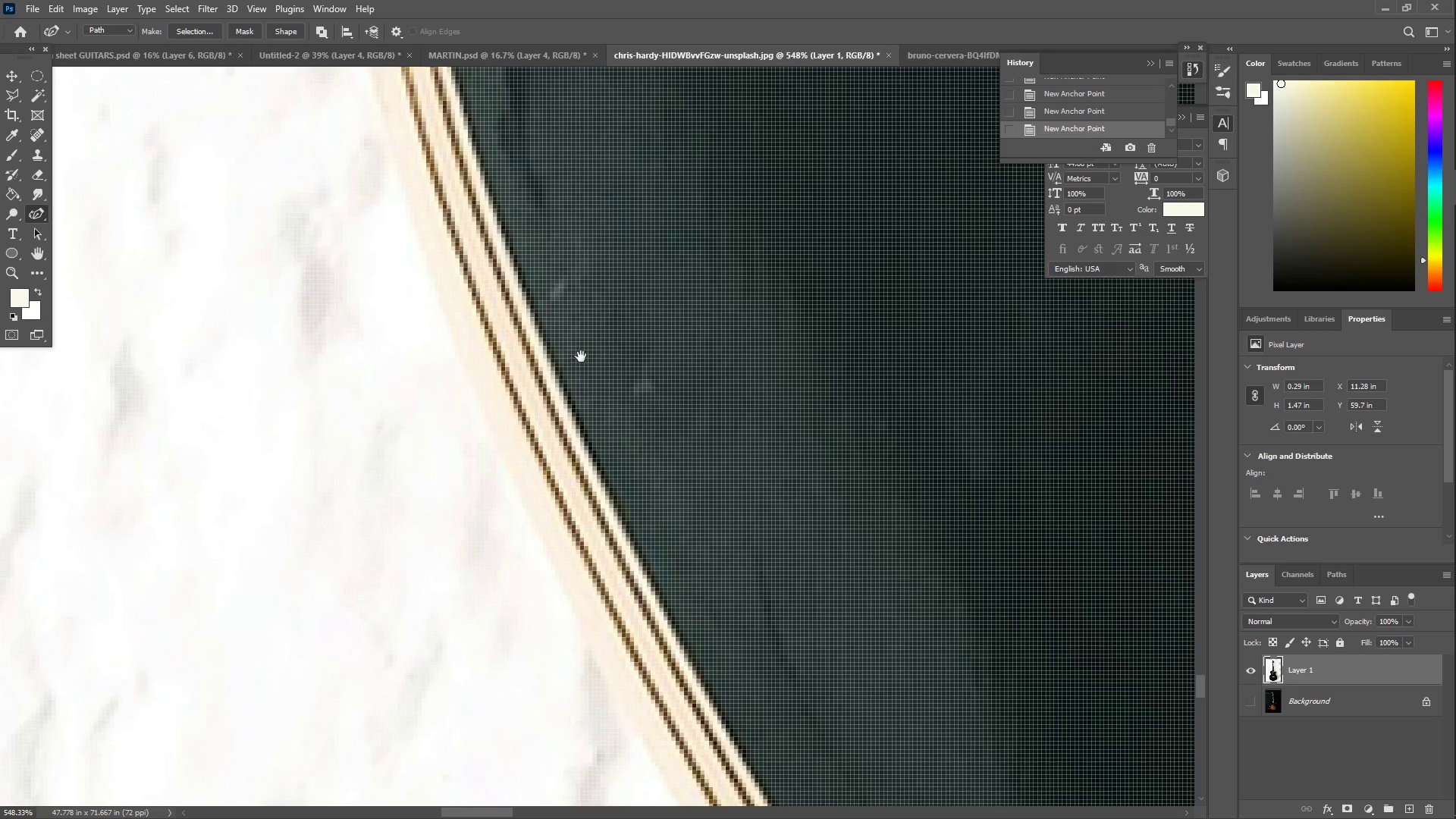 
key(Space)
 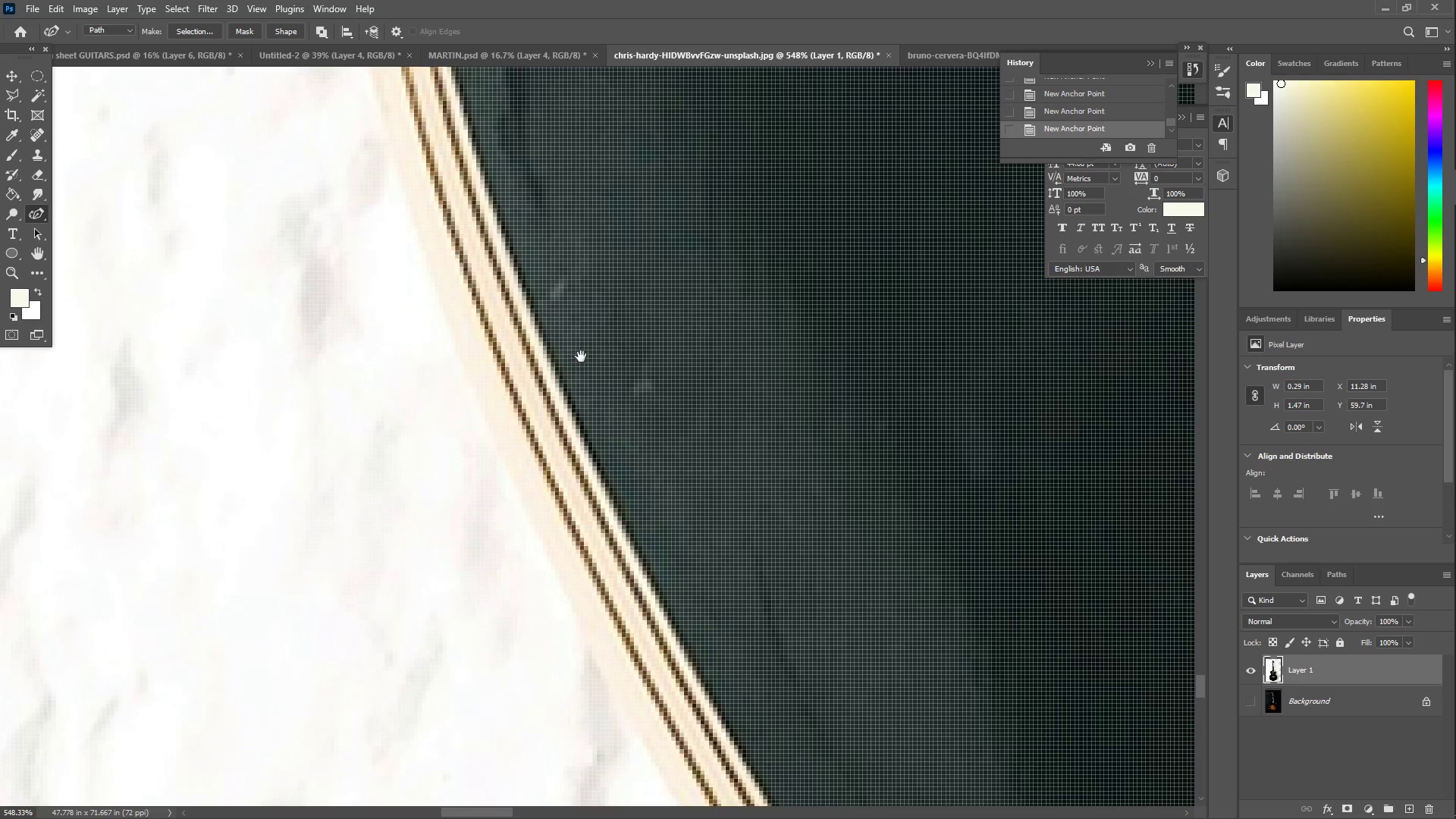 
key(Space)
 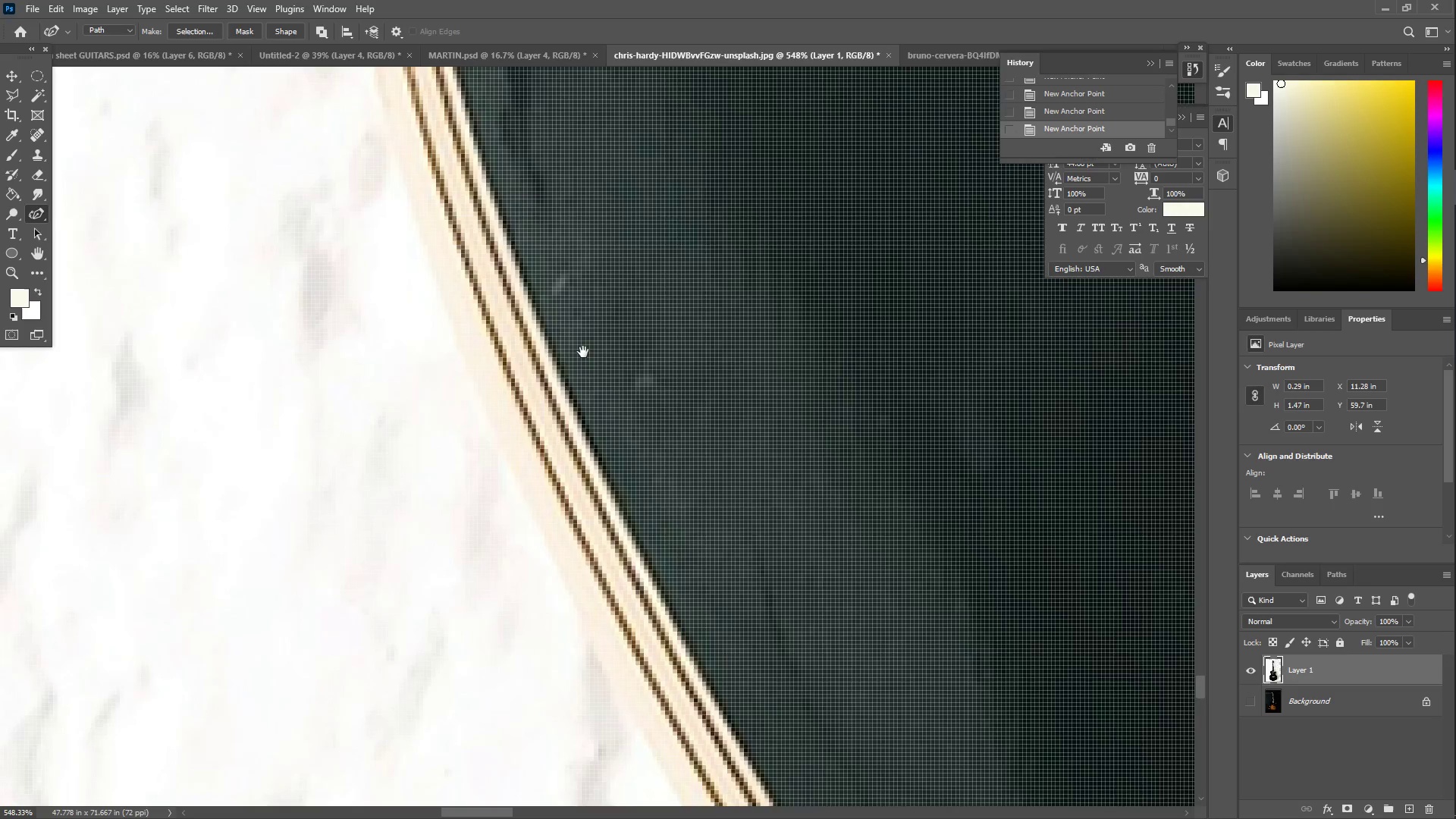 
key(Space)
 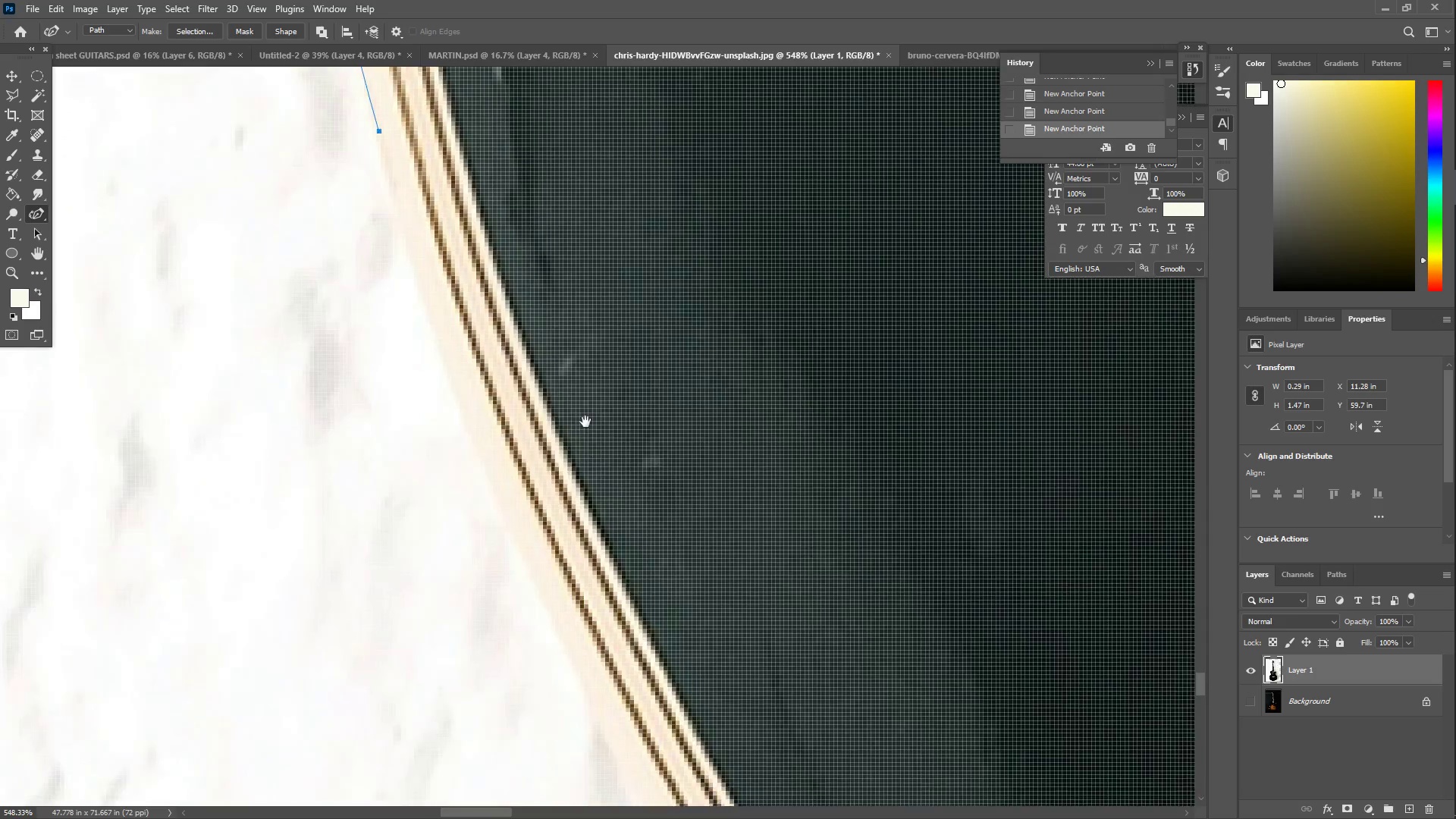 
left_click([585, 419])
 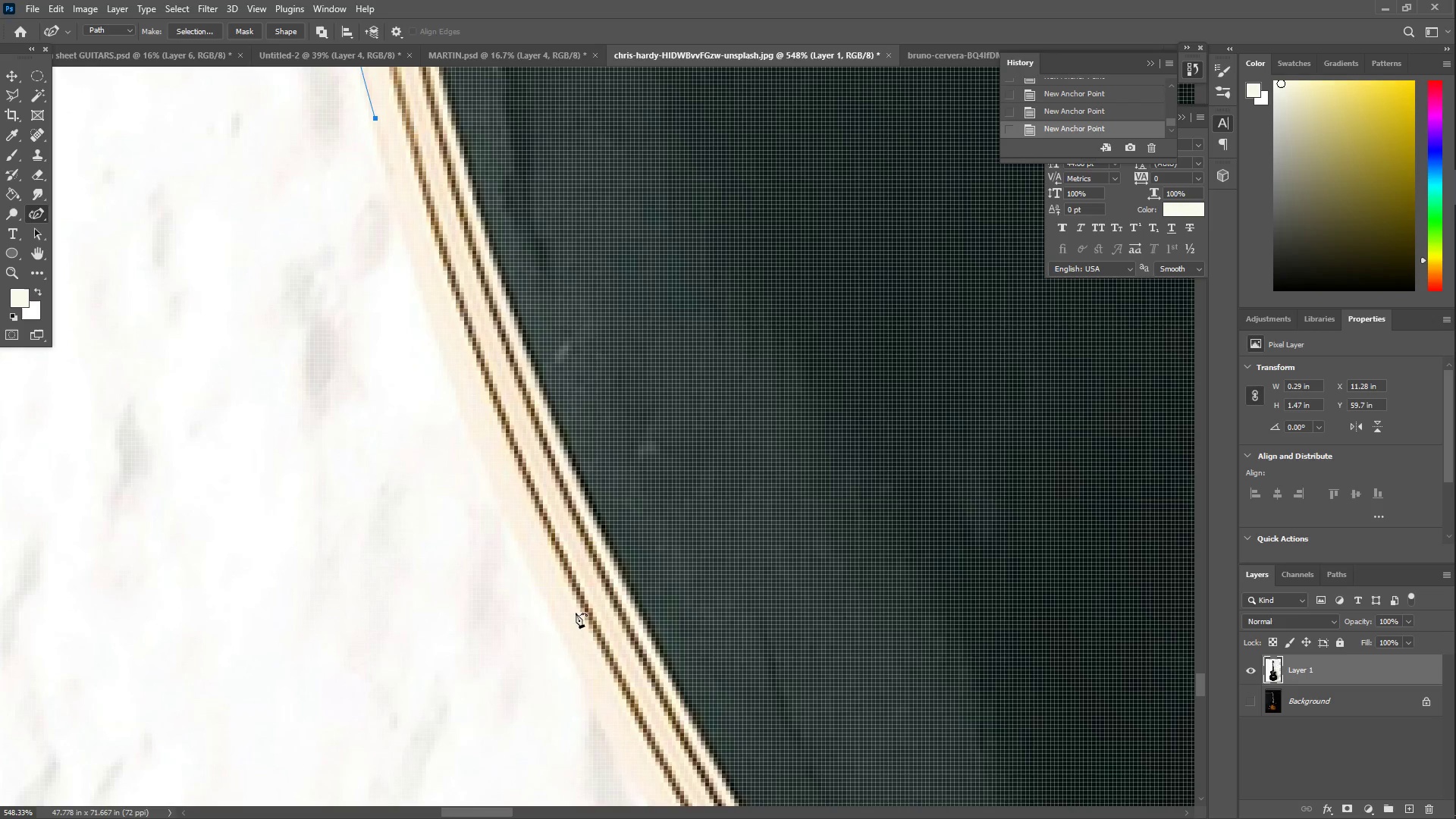 
left_click_drag(start_coordinate=[571, 682], to_coordinate=[601, 707])
 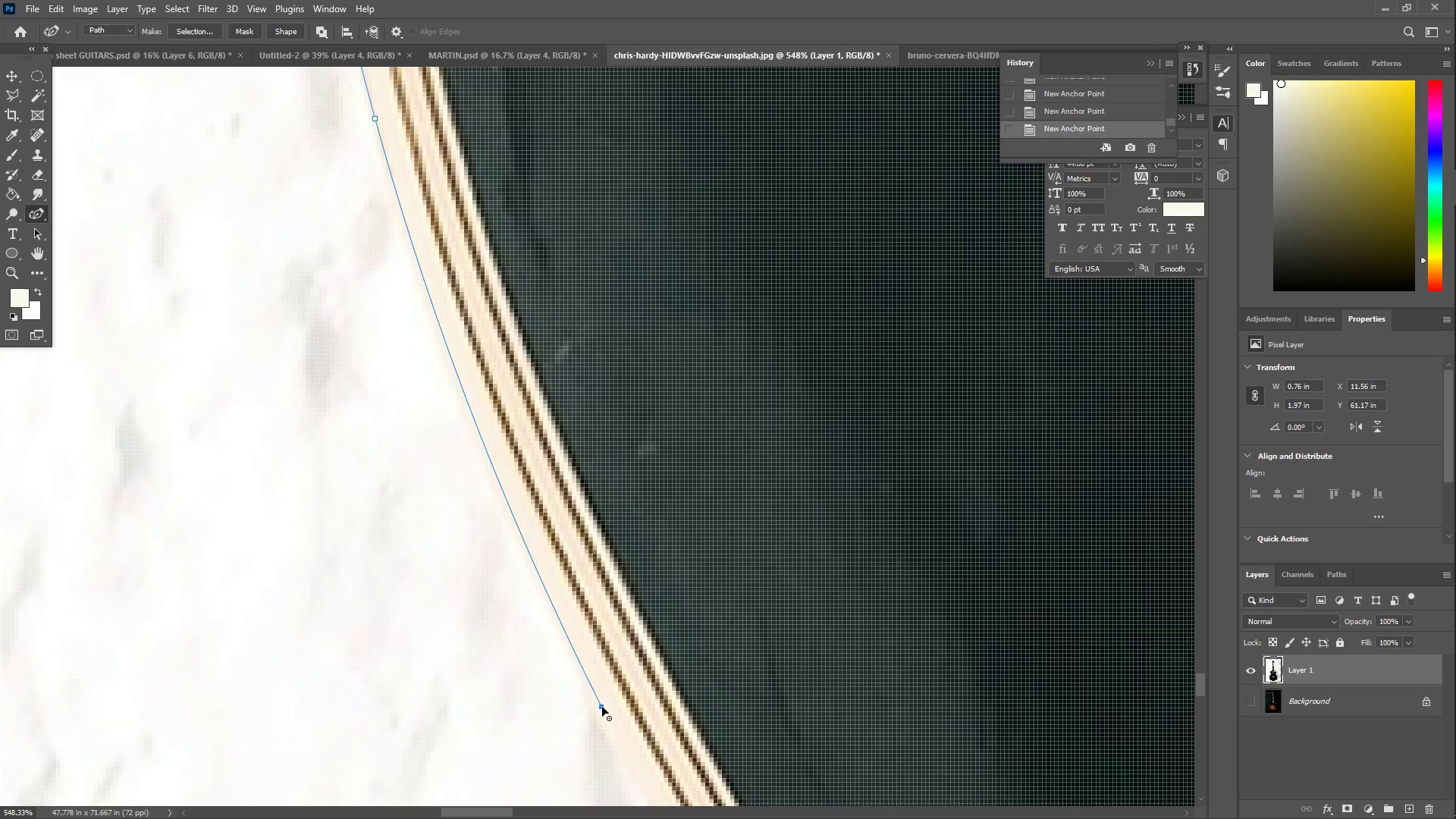 
hold_key(key=Space, duration=0.62)
 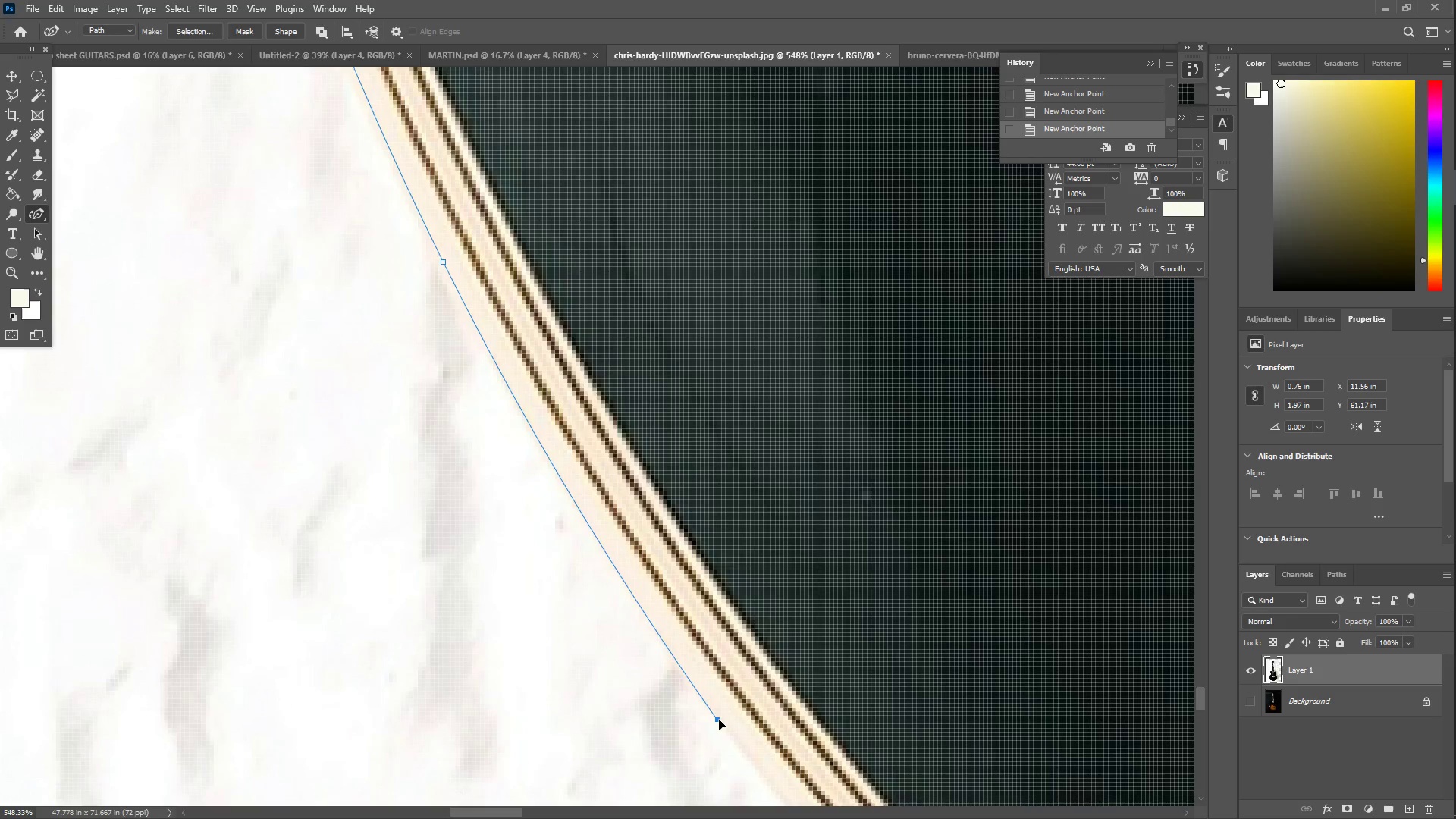 
left_click_drag(start_coordinate=[795, 747], to_coordinate=[641, 314])
 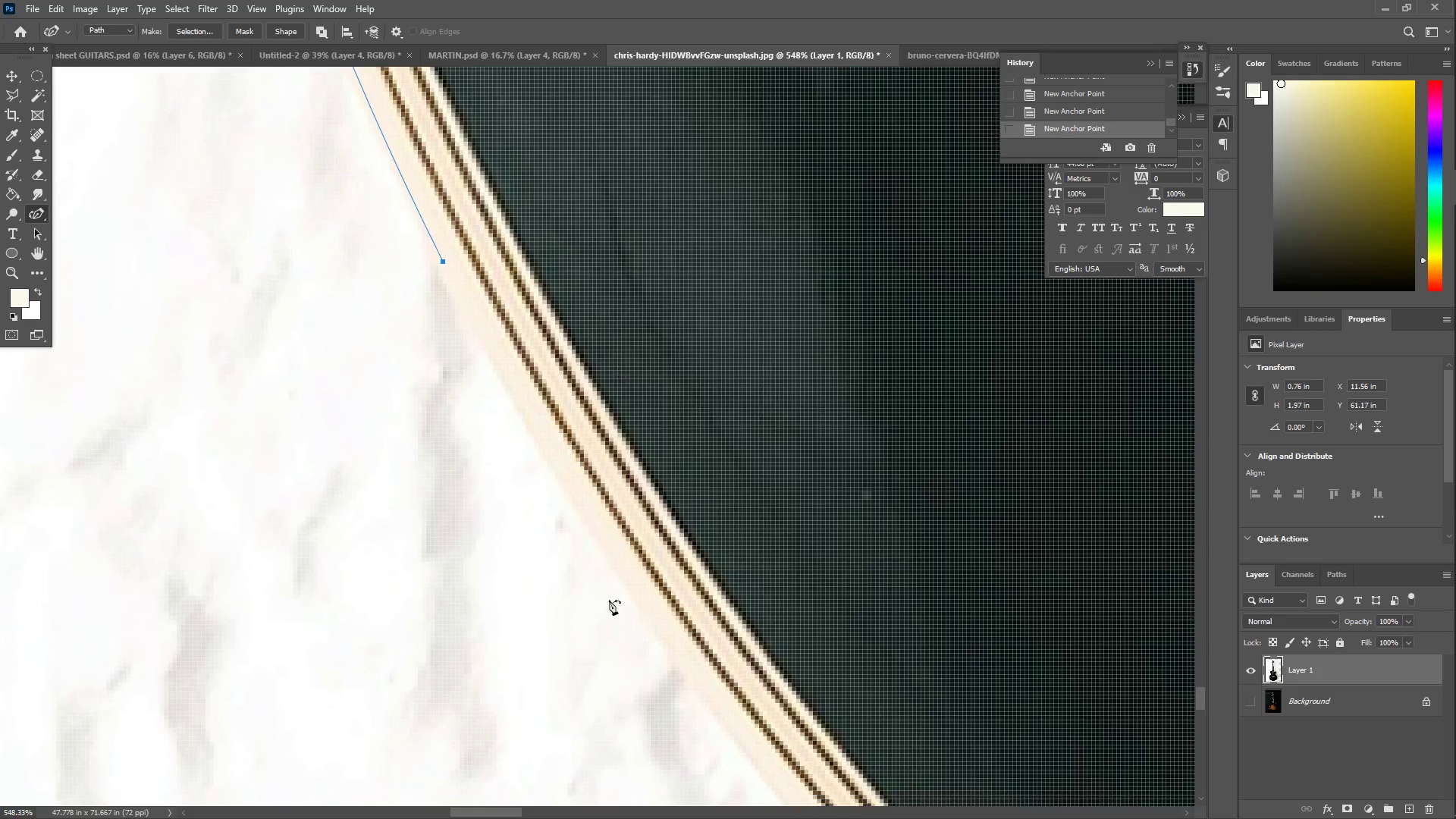 
left_click_drag(start_coordinate=[621, 635], to_coordinate=[722, 720])
 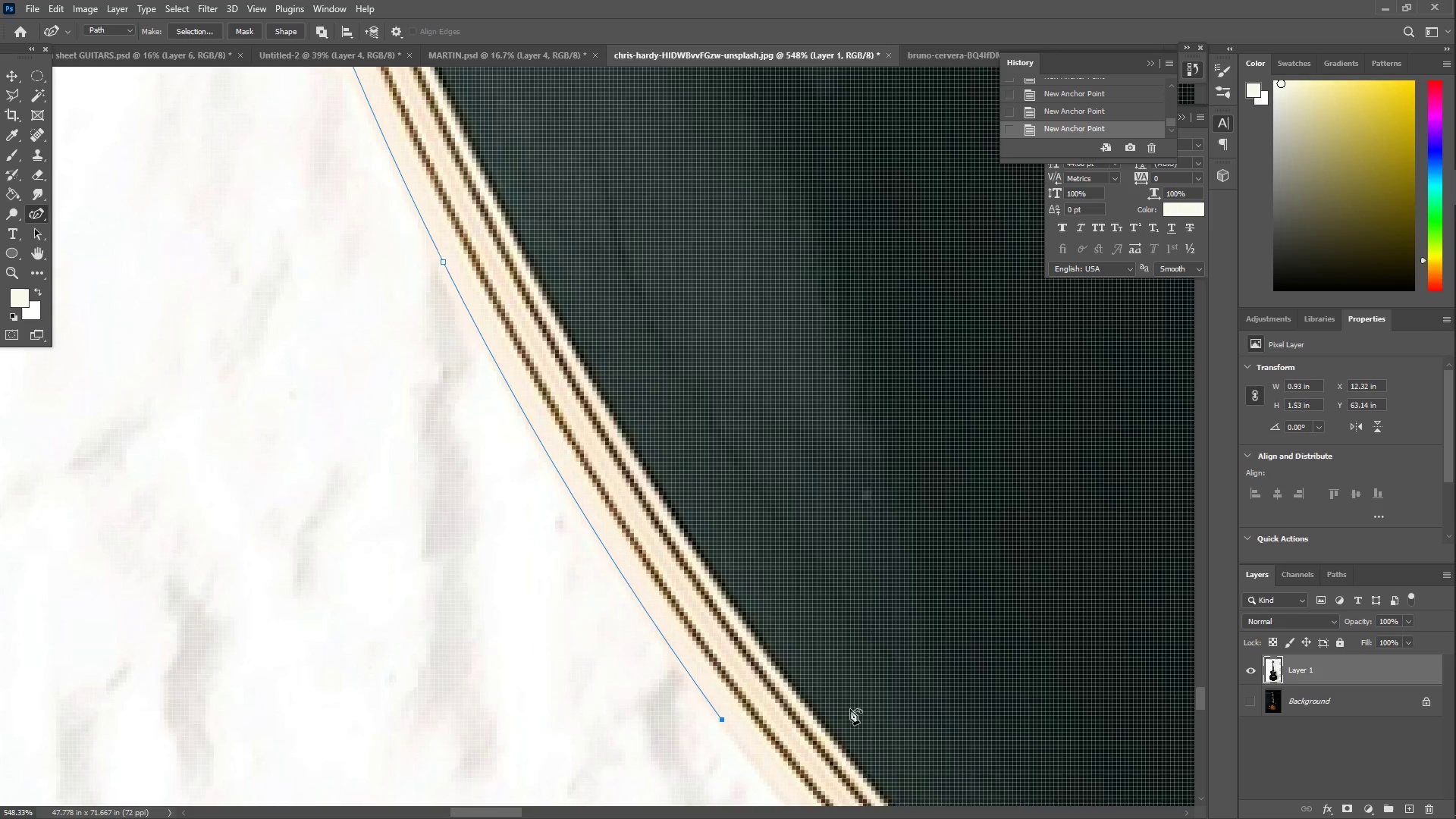 
hold_key(key=Space, duration=0.62)
 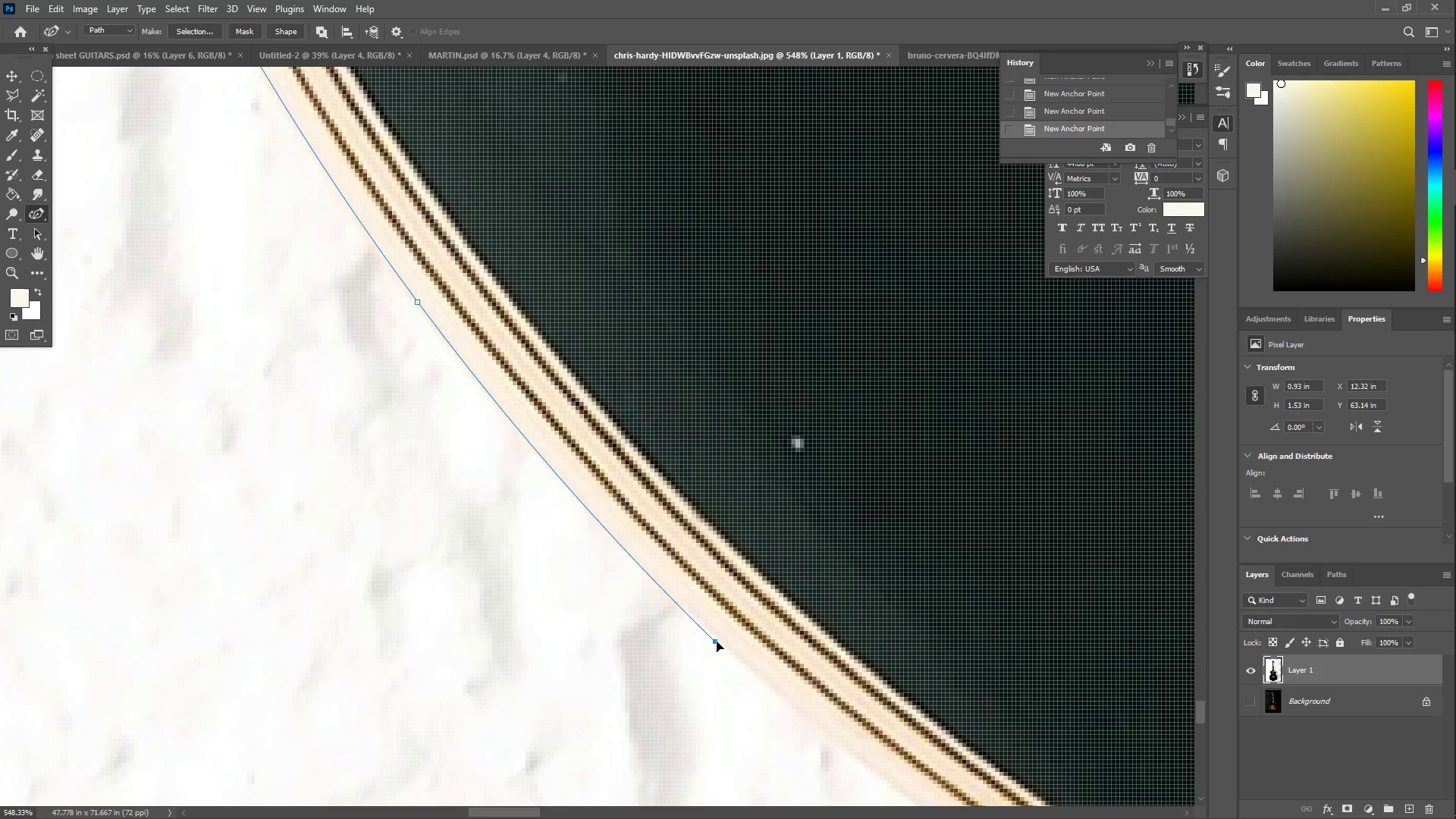 
left_click_drag(start_coordinate=[953, 704], to_coordinate=[649, 286])
 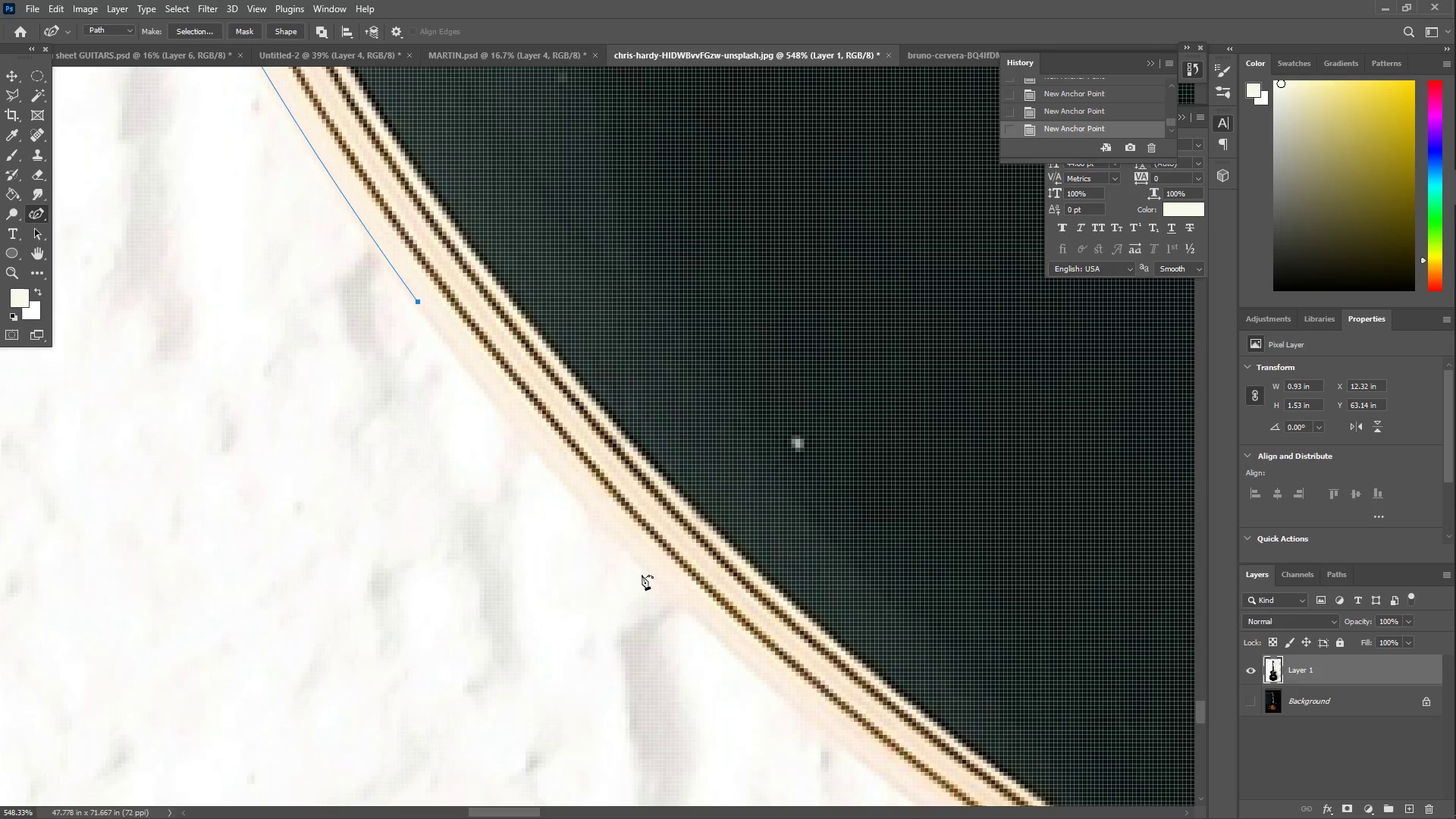 
left_click_drag(start_coordinate=[664, 605], to_coordinate=[721, 642])
 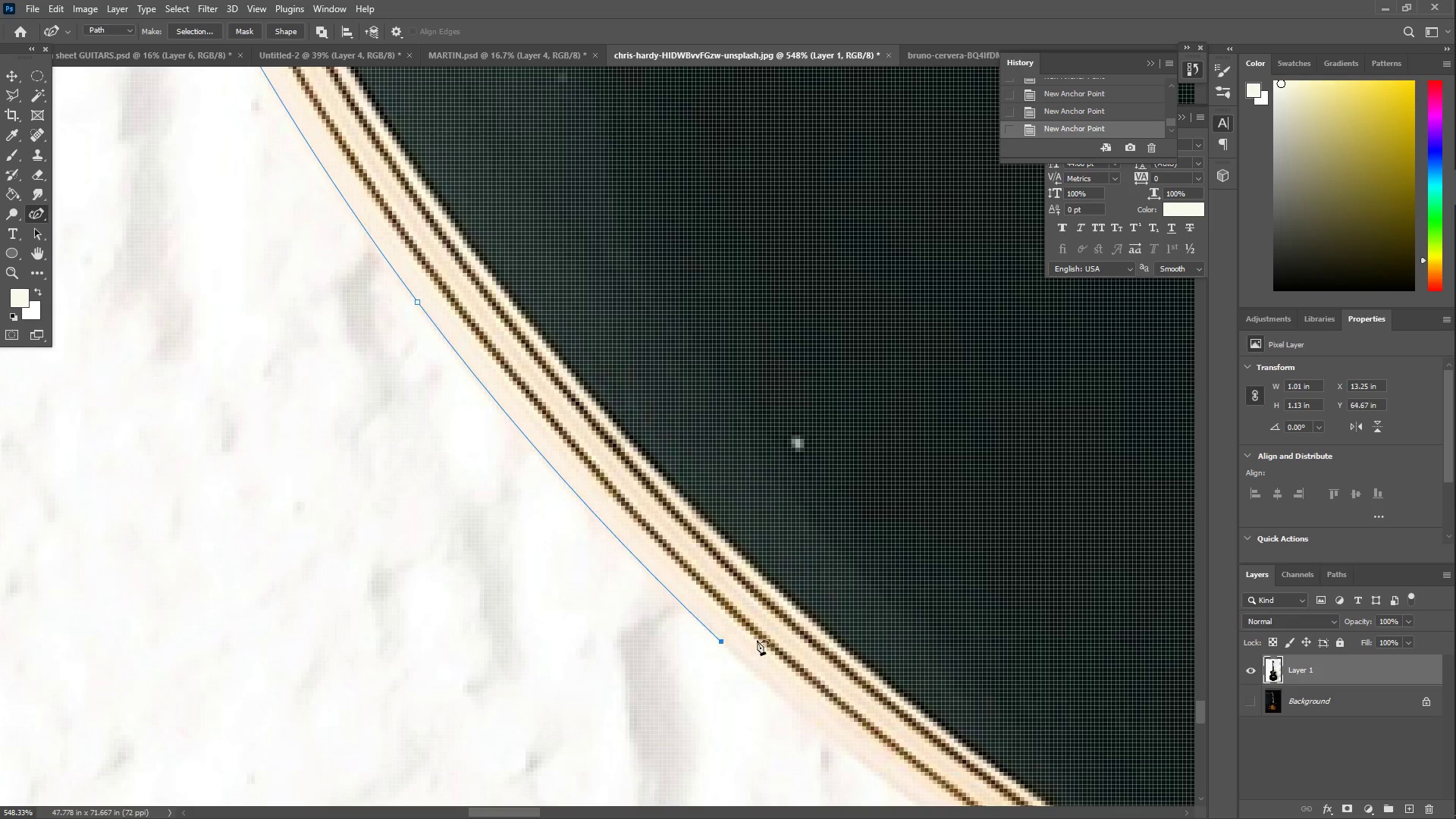 
hold_key(key=Space, duration=0.58)
 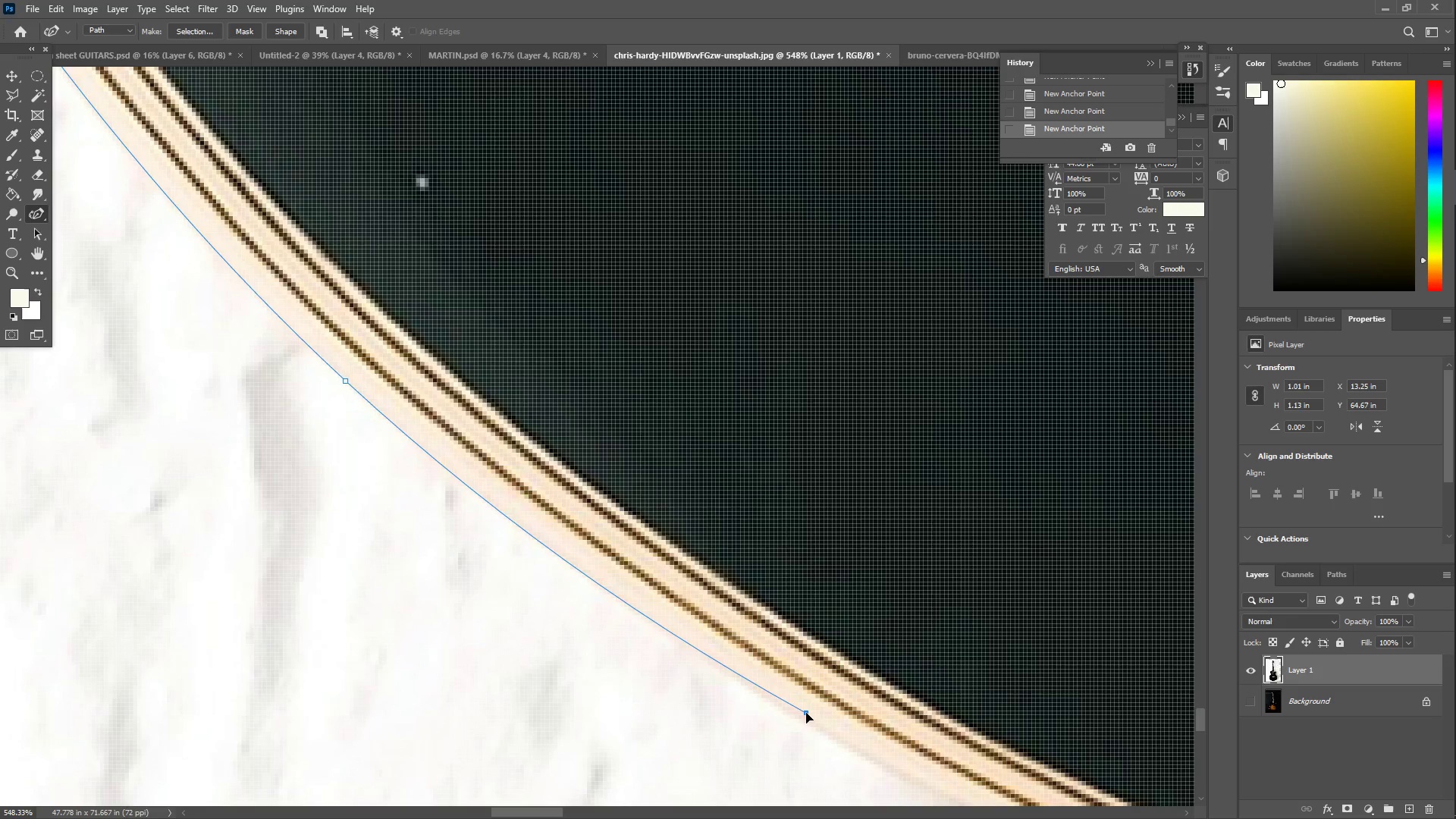 
left_click_drag(start_coordinate=[962, 629], to_coordinate=[586, 368])
 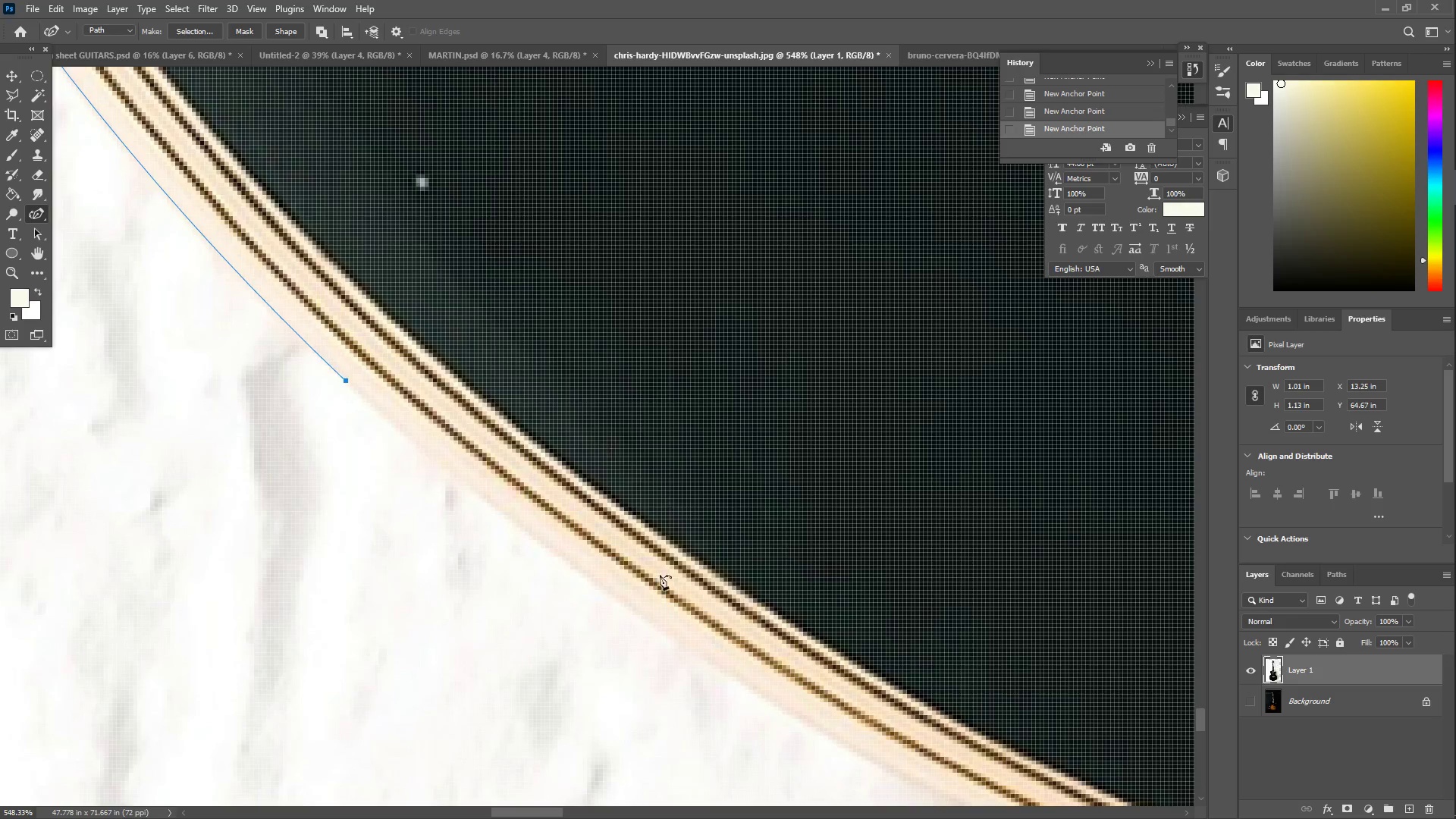 
left_click_drag(start_coordinate=[719, 650], to_coordinate=[810, 720])
 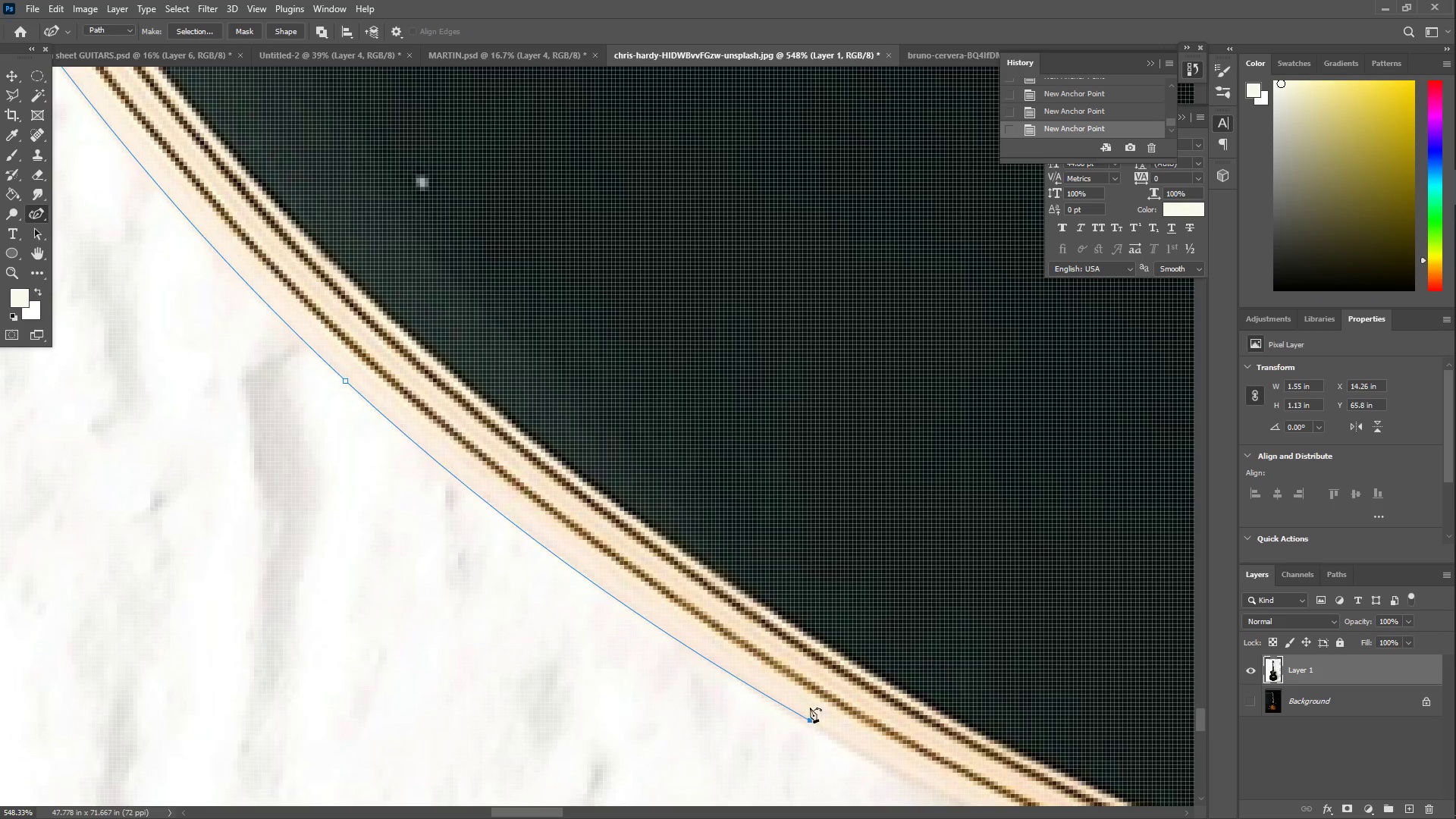 
hold_key(key=Space, duration=0.73)
 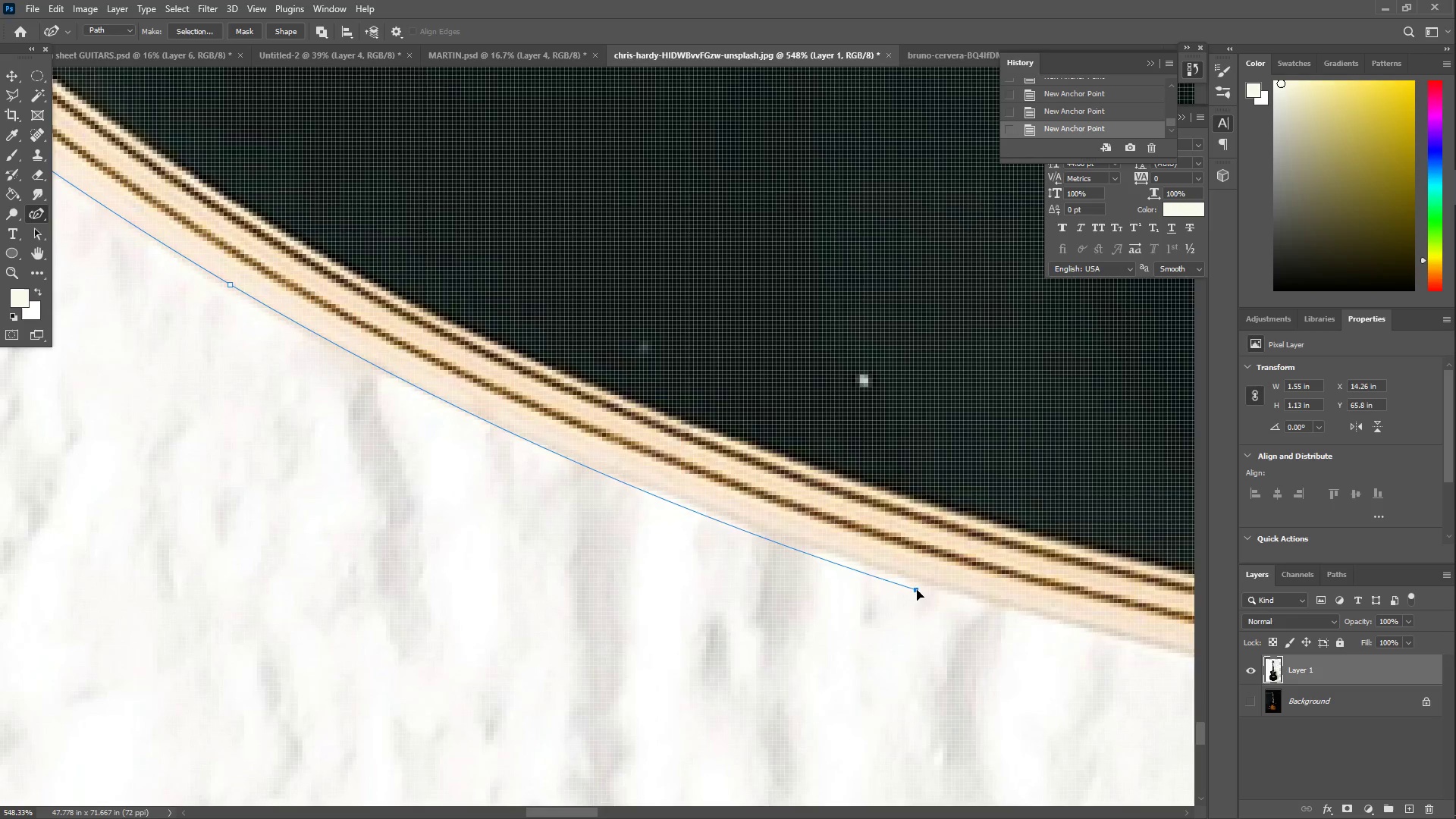 
left_click_drag(start_coordinate=[1019, 687], to_coordinate=[475, 251])
 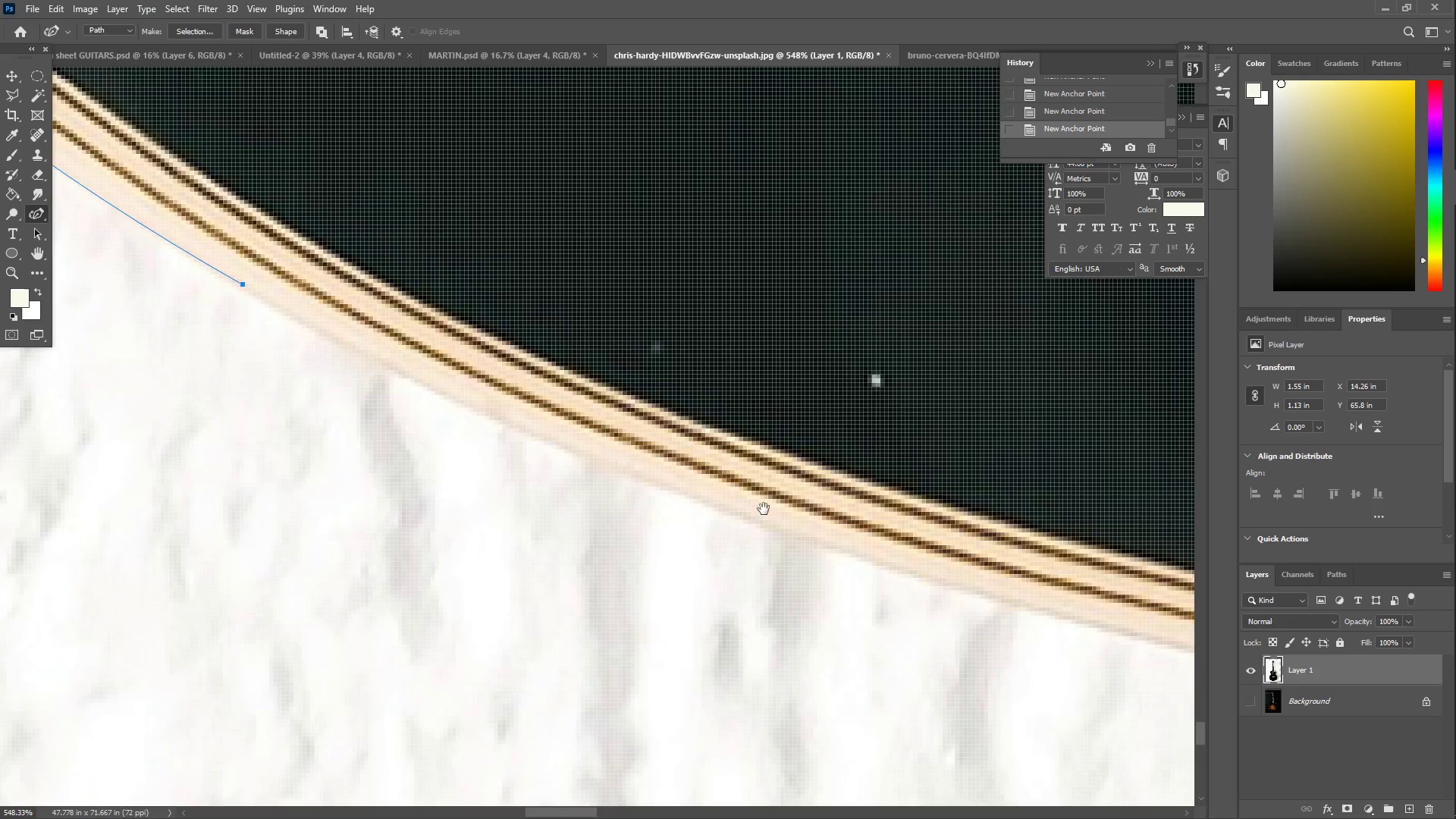 
left_click_drag(start_coordinate=[823, 555], to_coordinate=[949, 582])
 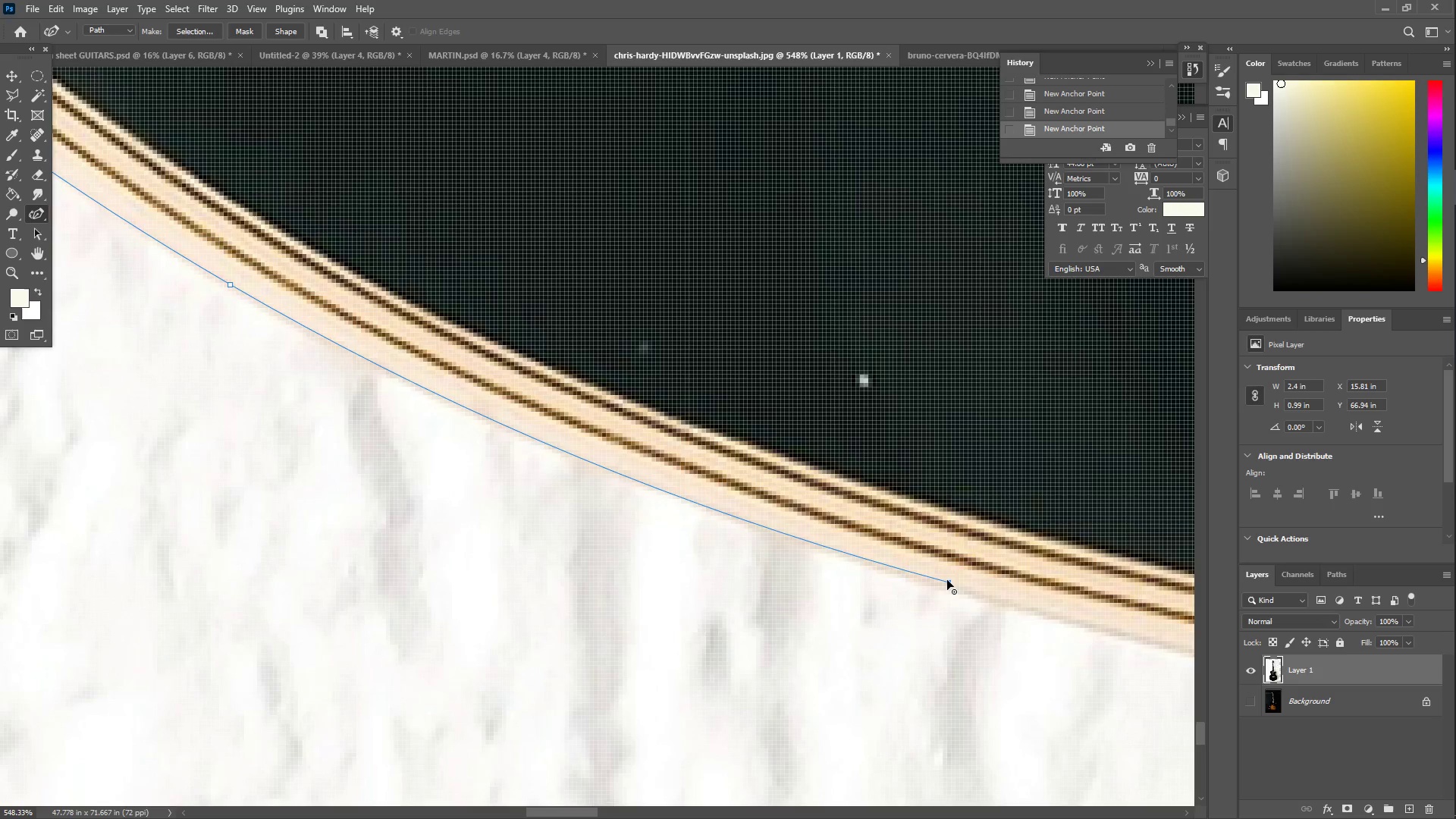 
hold_key(key=Space, duration=0.72)
 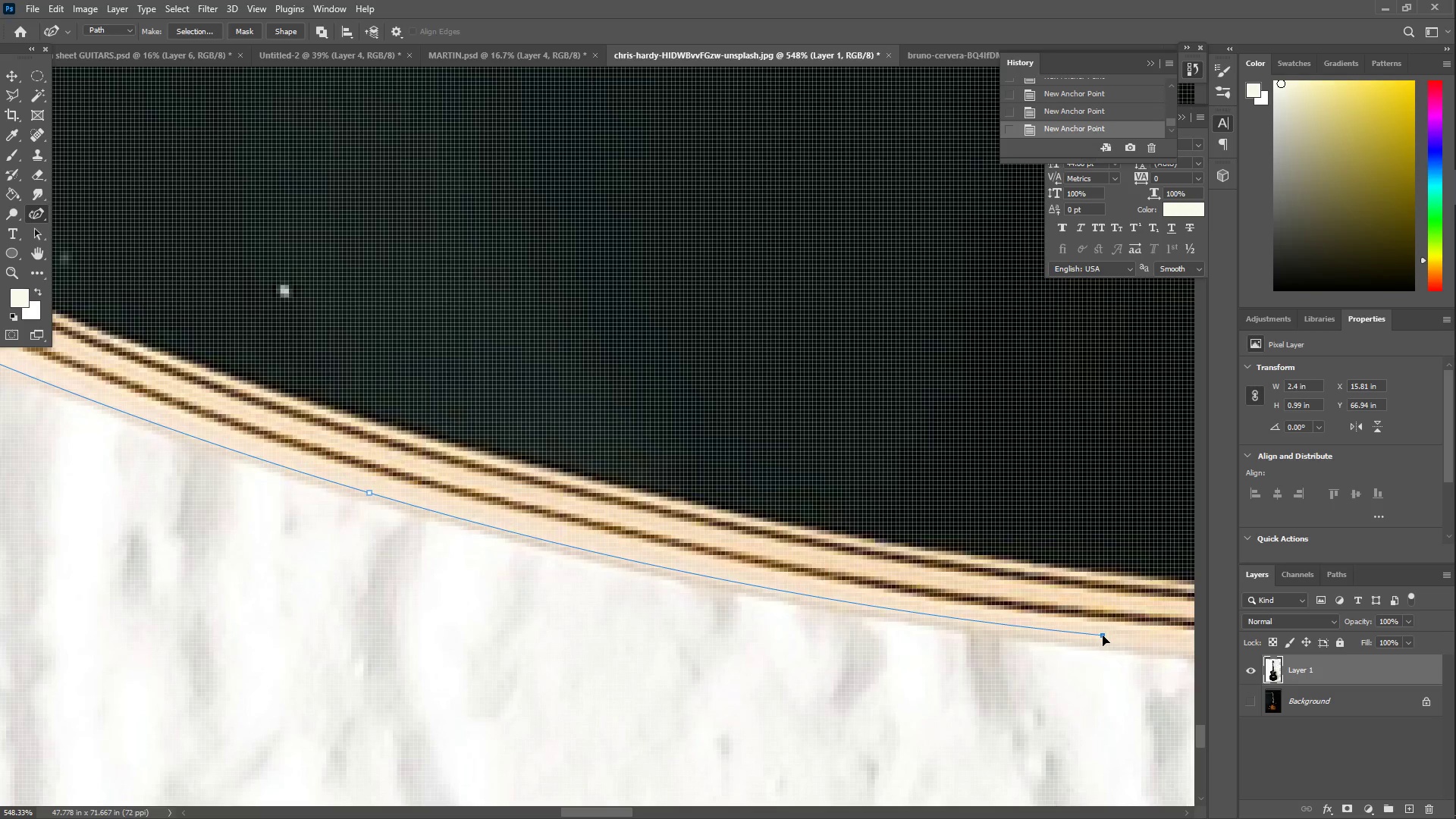 
left_click_drag(start_coordinate=[1117, 488], to_coordinate=[538, 399])
 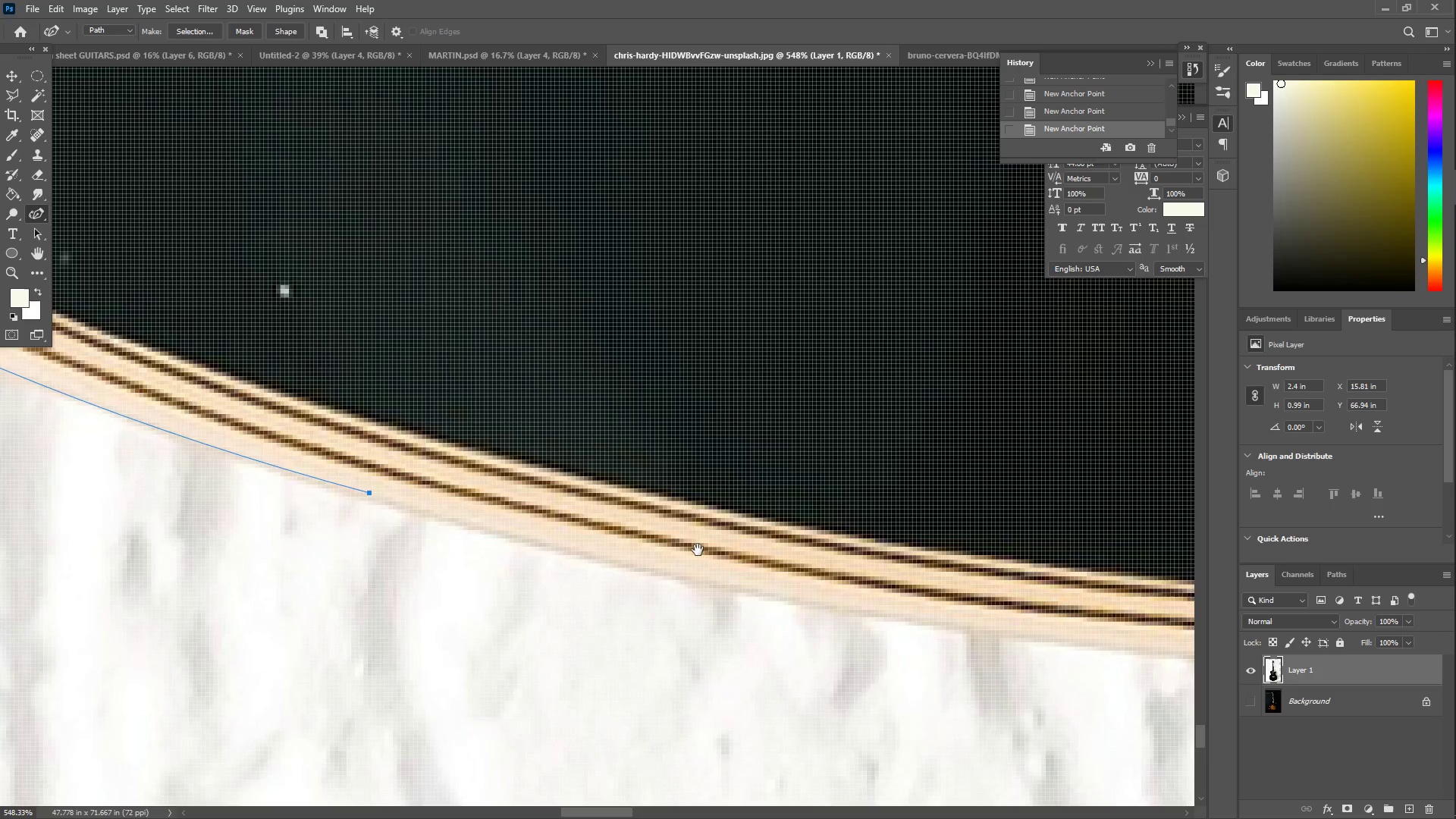 
left_click_drag(start_coordinate=[863, 601], to_coordinate=[1106, 641])
 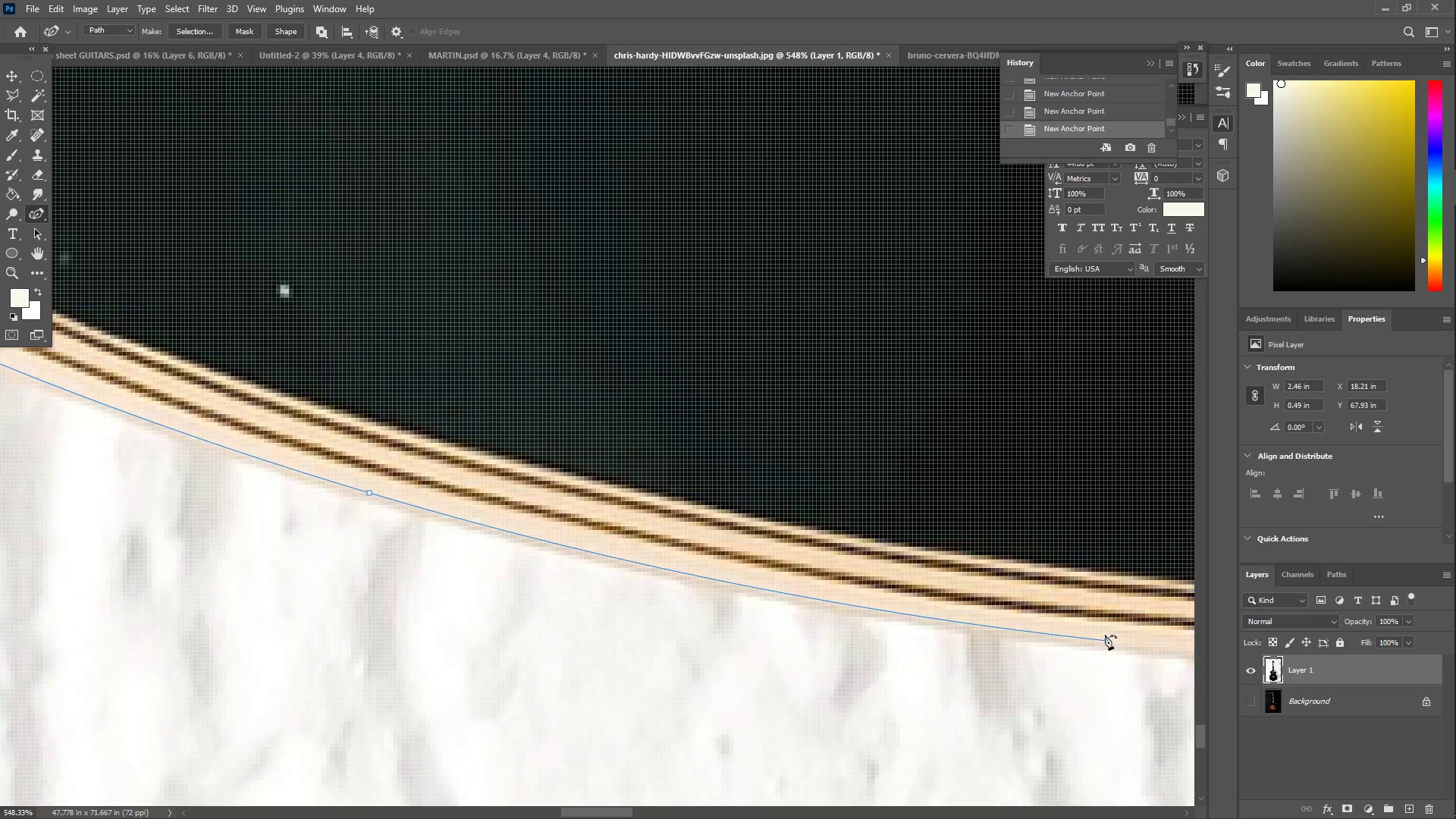 
hold_key(key=Space, duration=0.66)
 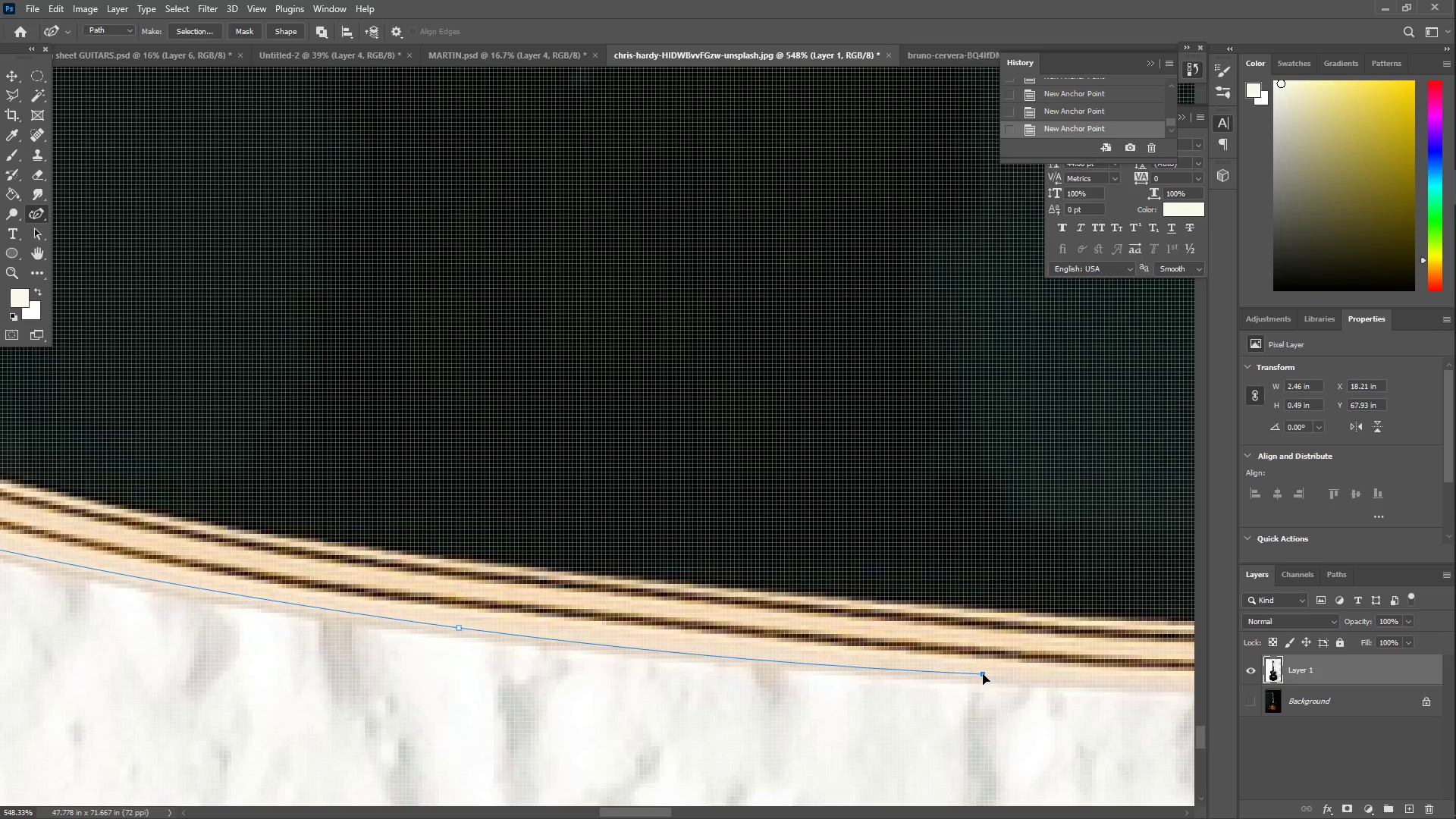 
left_click_drag(start_coordinate=[1102, 494], to_coordinate=[465, 485])
 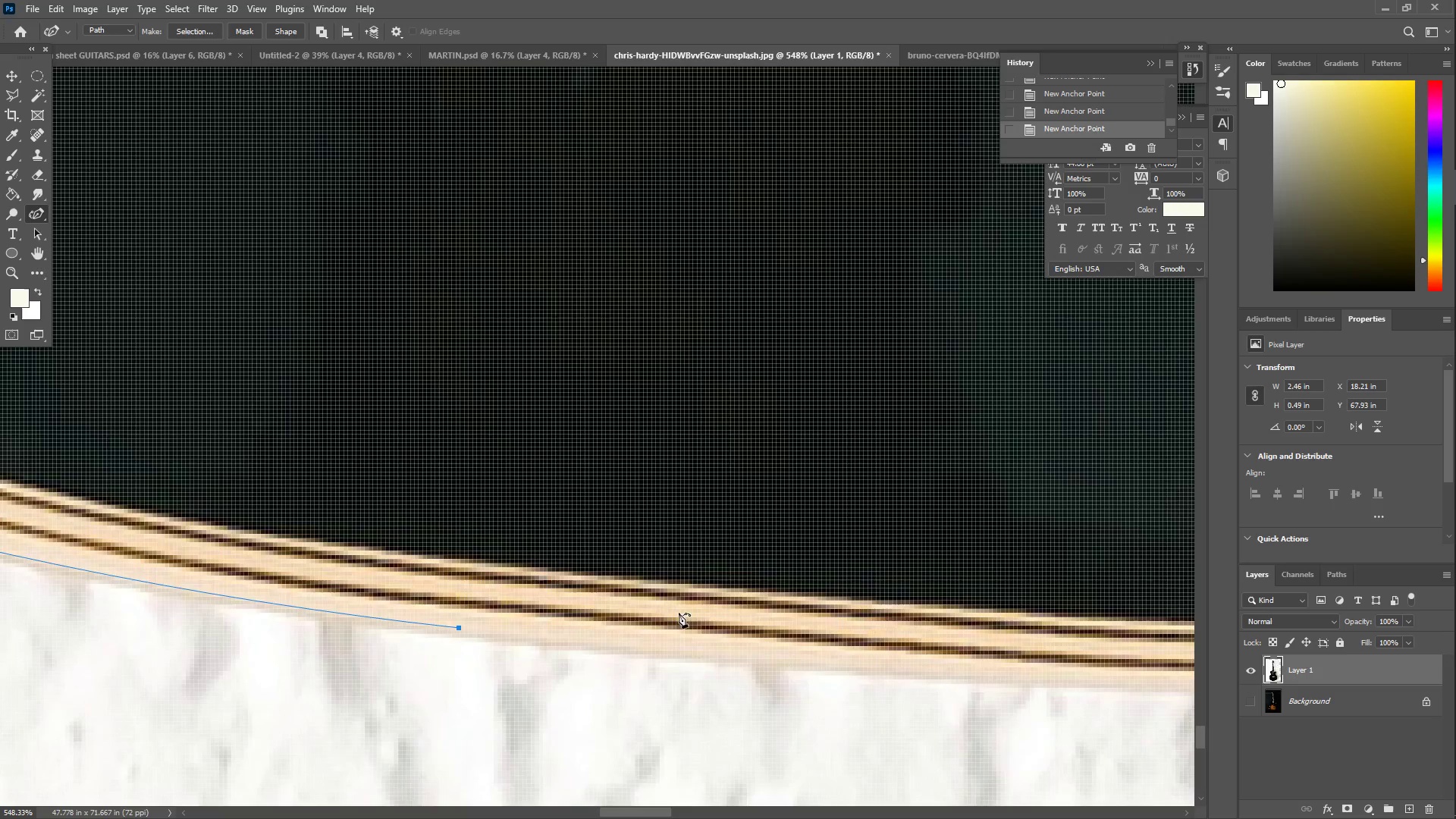 
left_click_drag(start_coordinate=[840, 671], to_coordinate=[987, 678])
 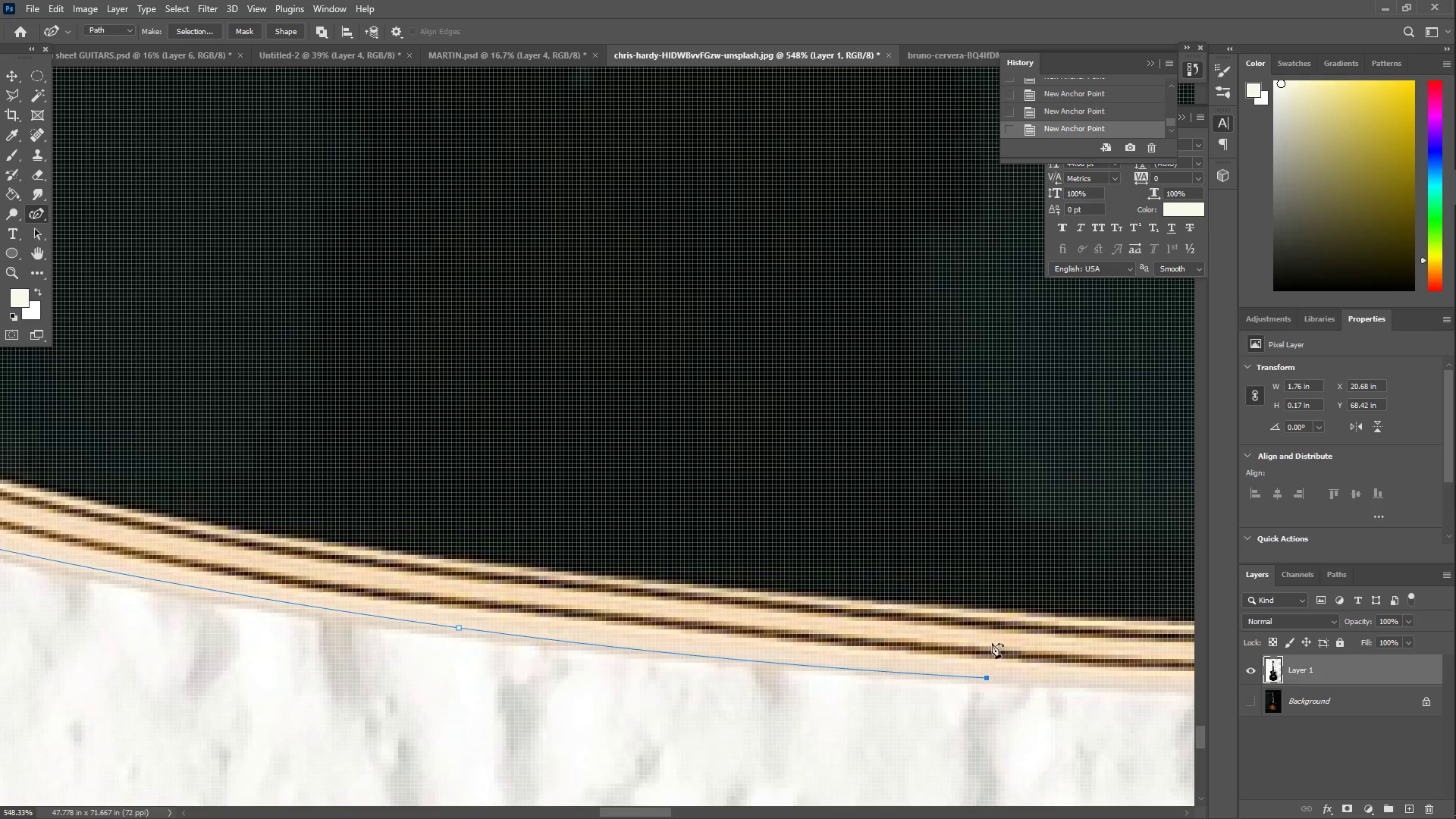 
hold_key(key=Space, duration=0.69)
 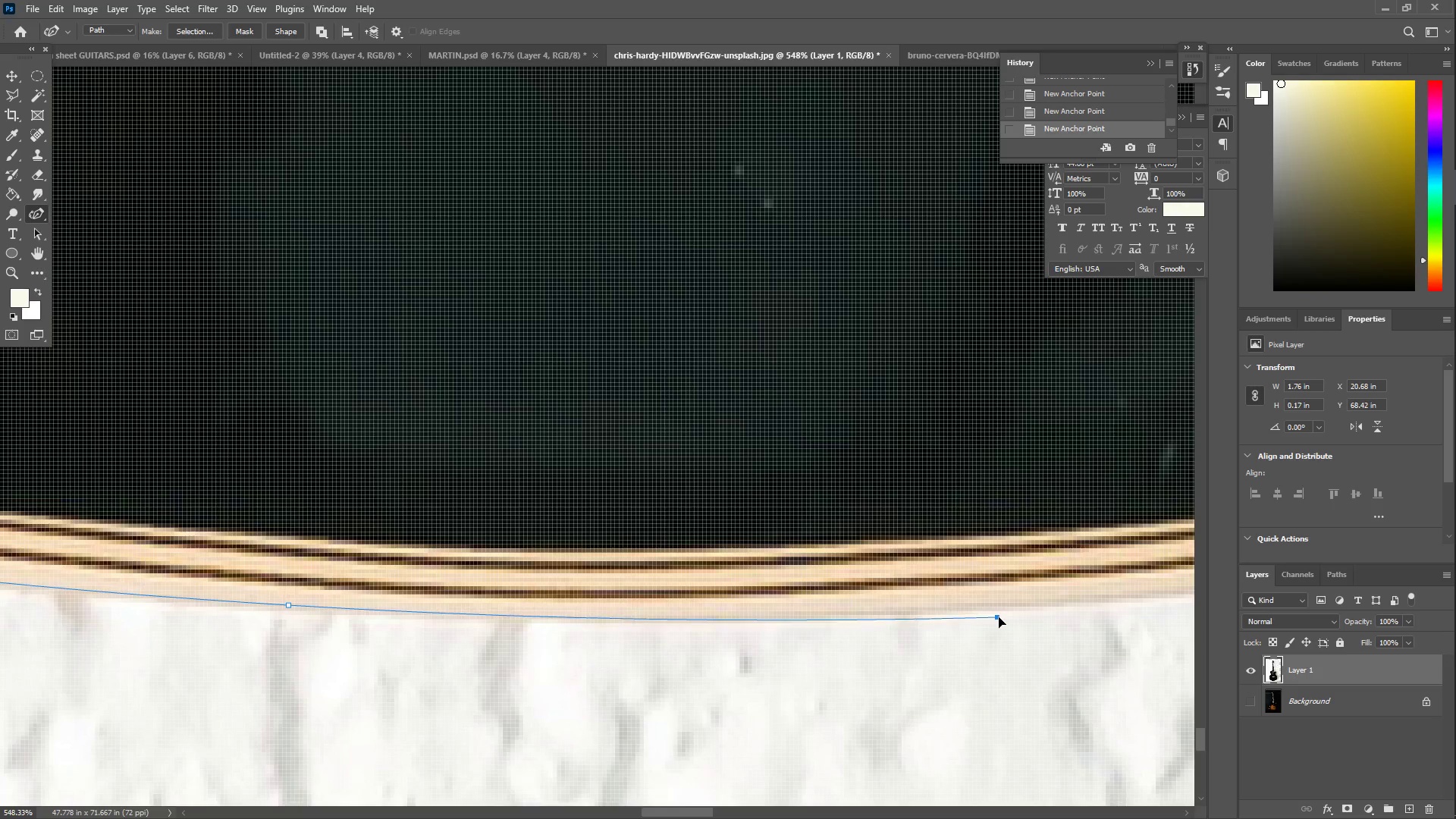 
left_click_drag(start_coordinate=[1132, 589], to_coordinate=[435, 516])
 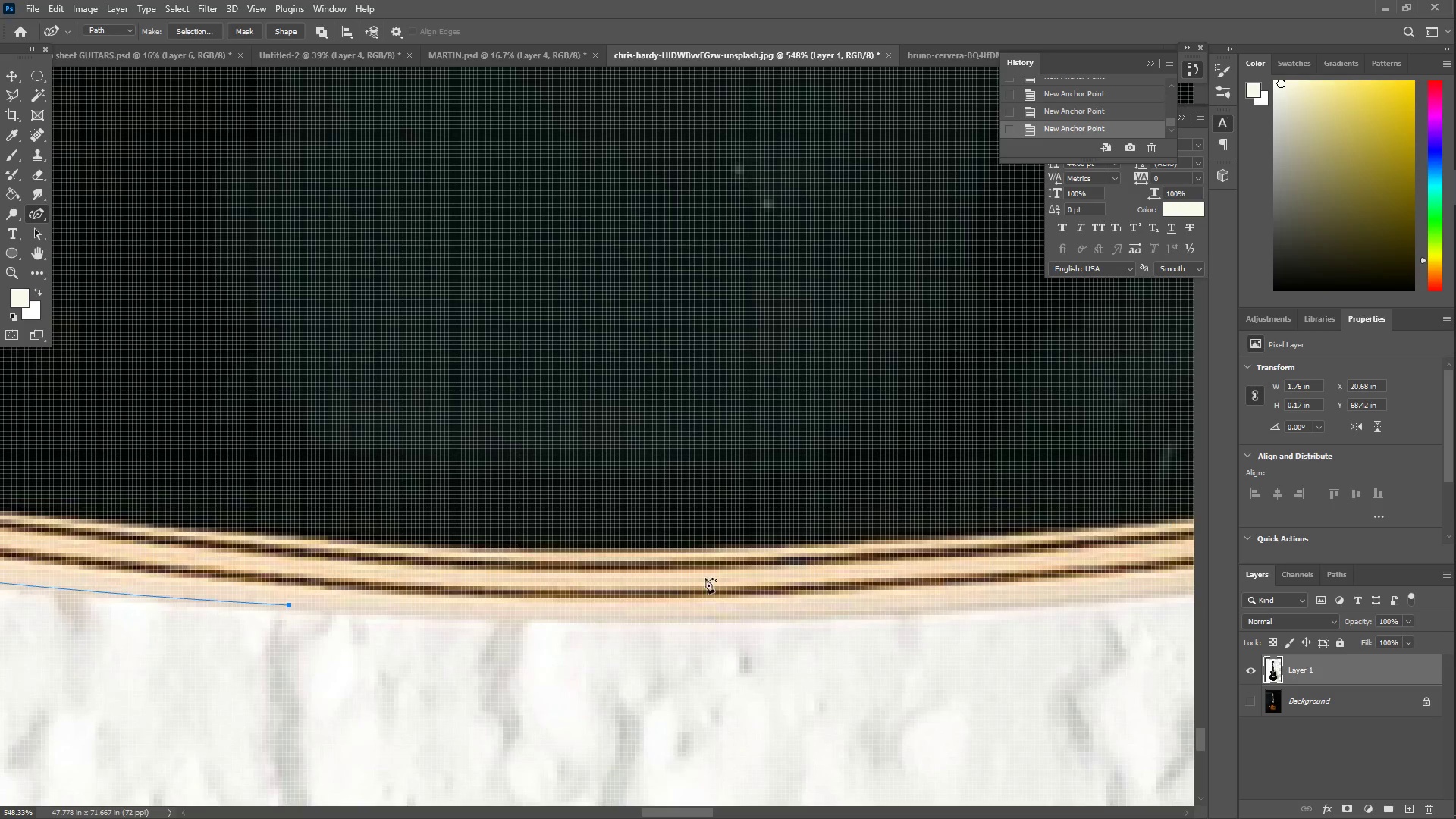 
left_click_drag(start_coordinate=[904, 598], to_coordinate=[1012, 601])
 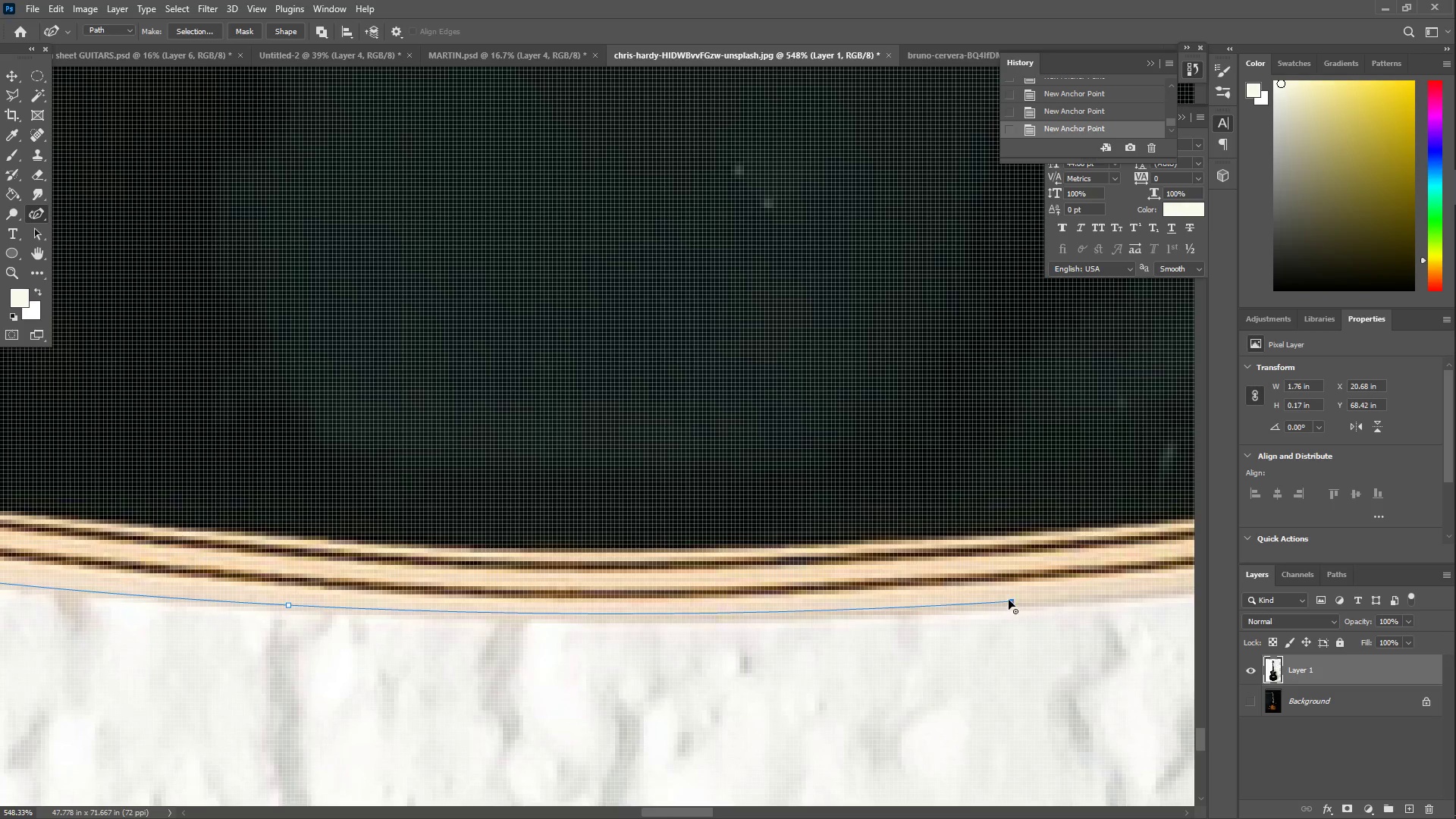 
hold_key(key=Space, duration=0.61)
 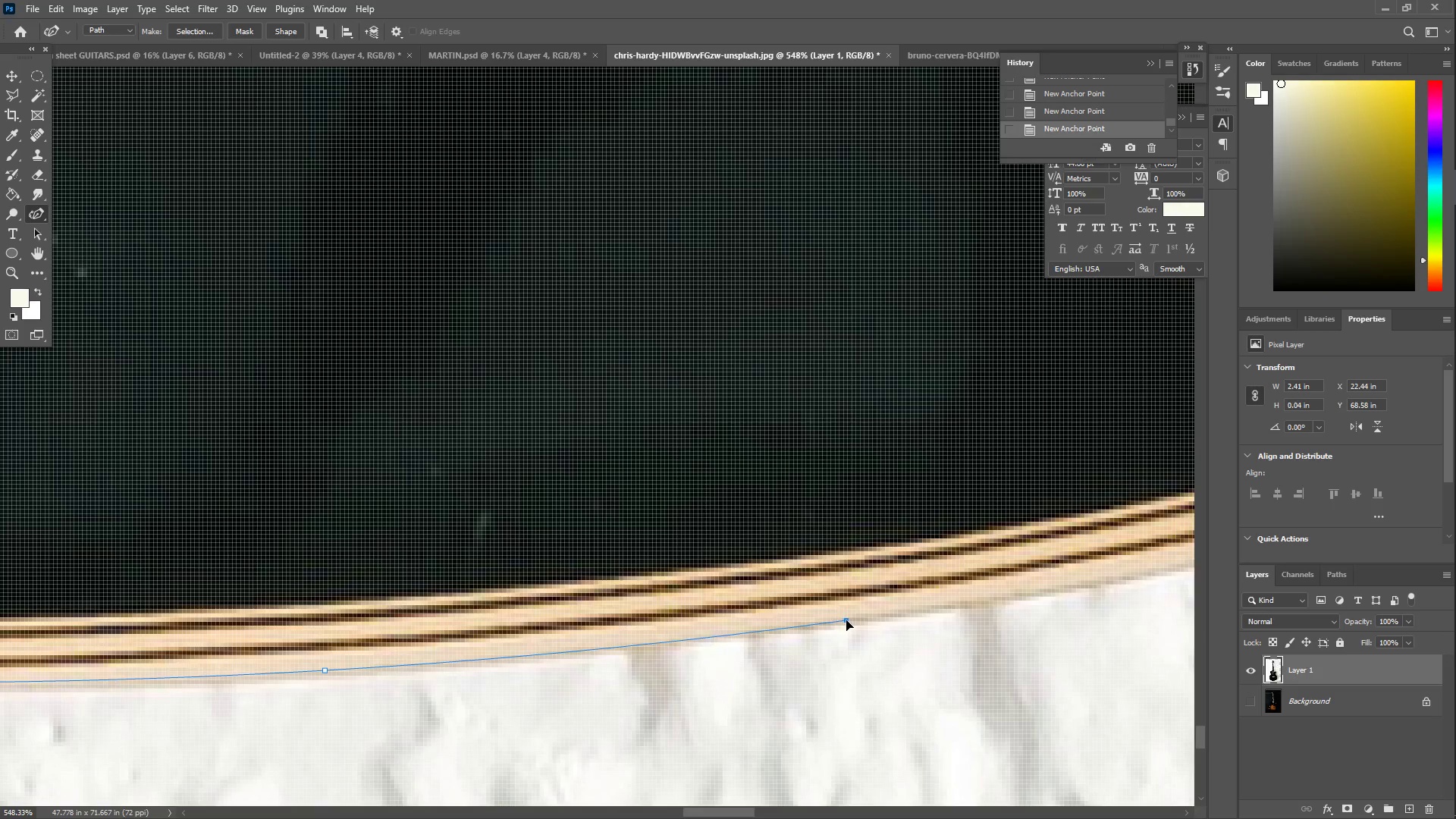 
left_click_drag(start_coordinate=[1087, 510], to_coordinate=[400, 579])
 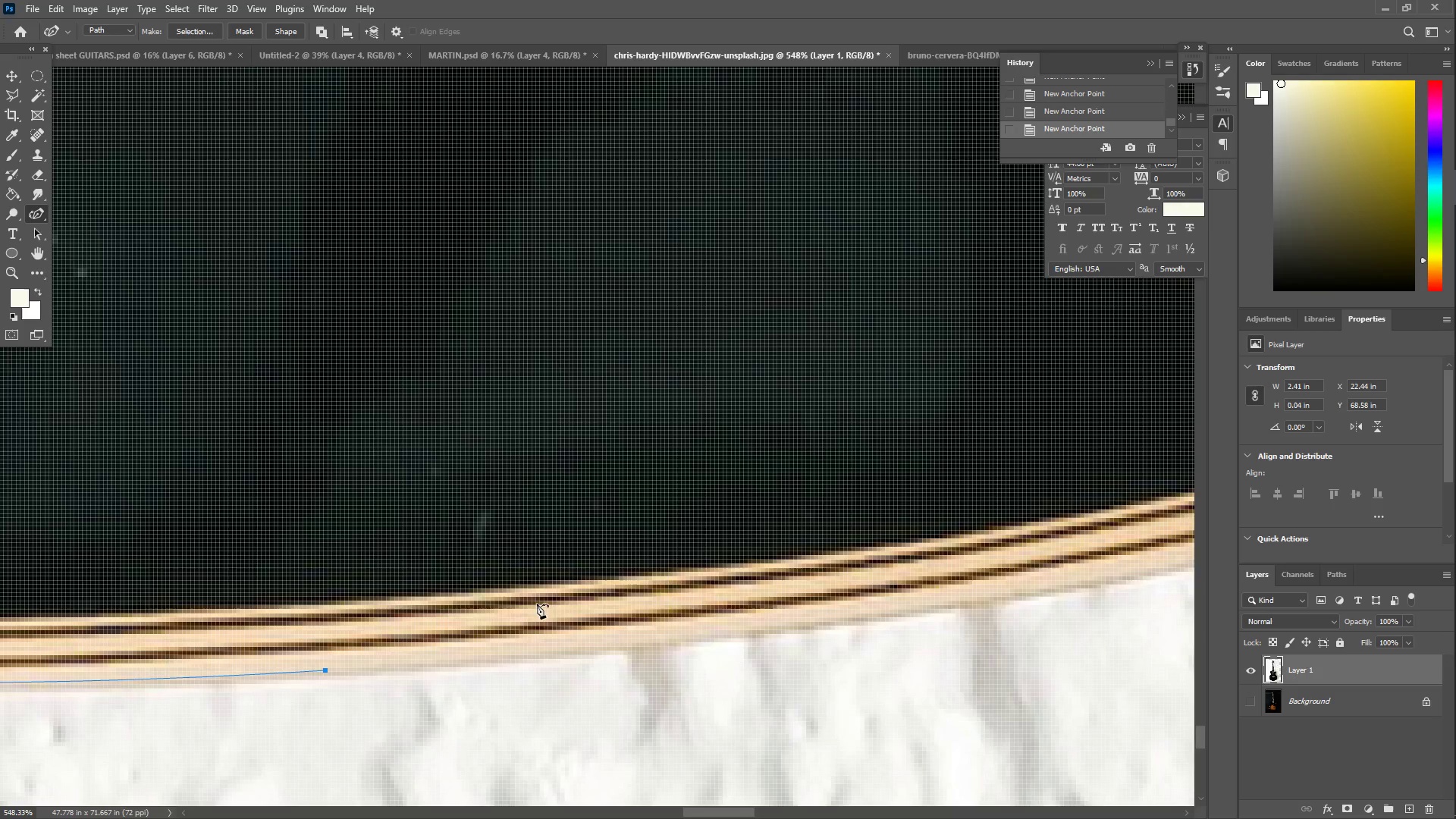 
left_click_drag(start_coordinate=[821, 637], to_coordinate=[847, 620])
 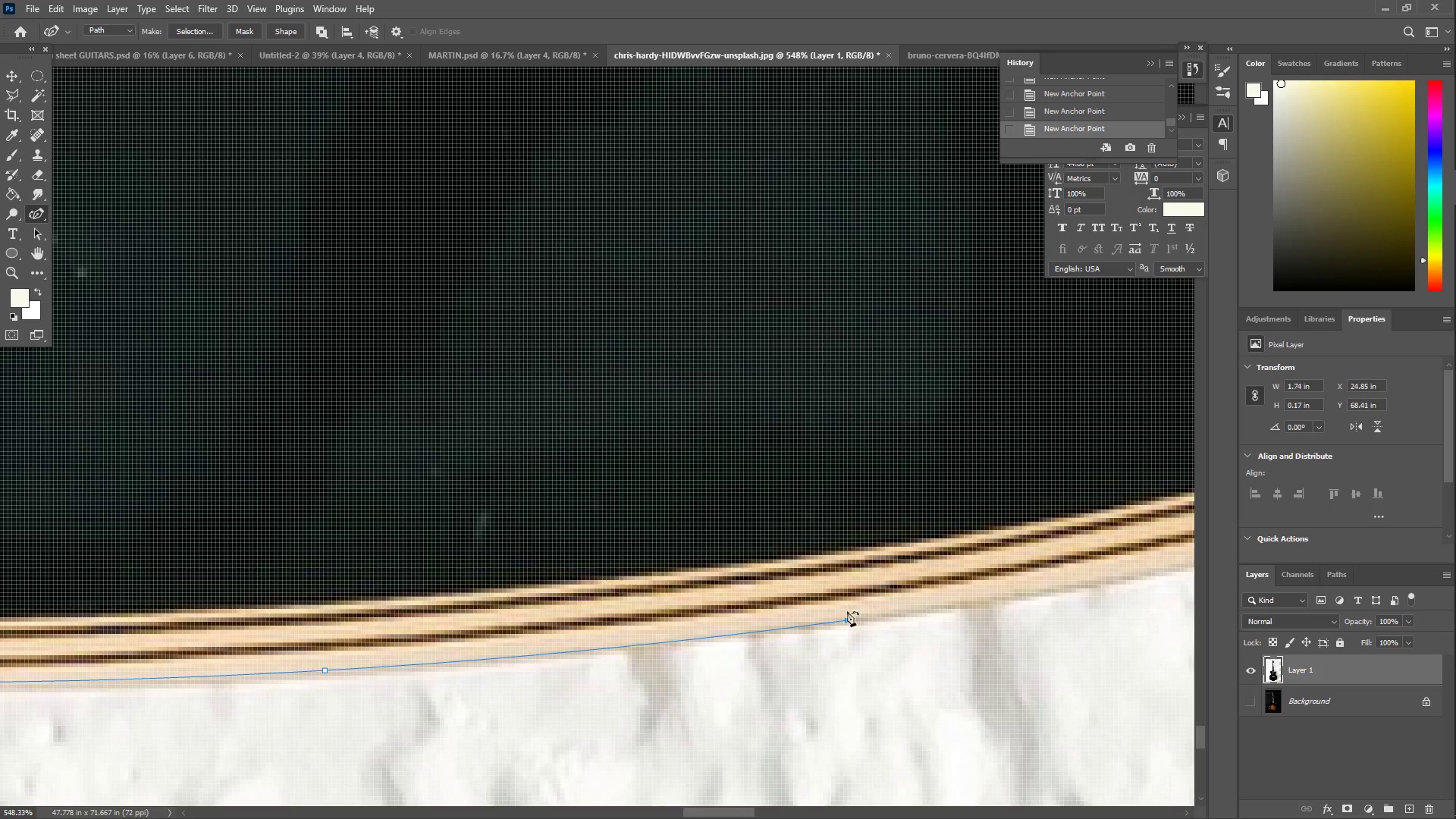 
hold_key(key=Space, duration=0.77)
 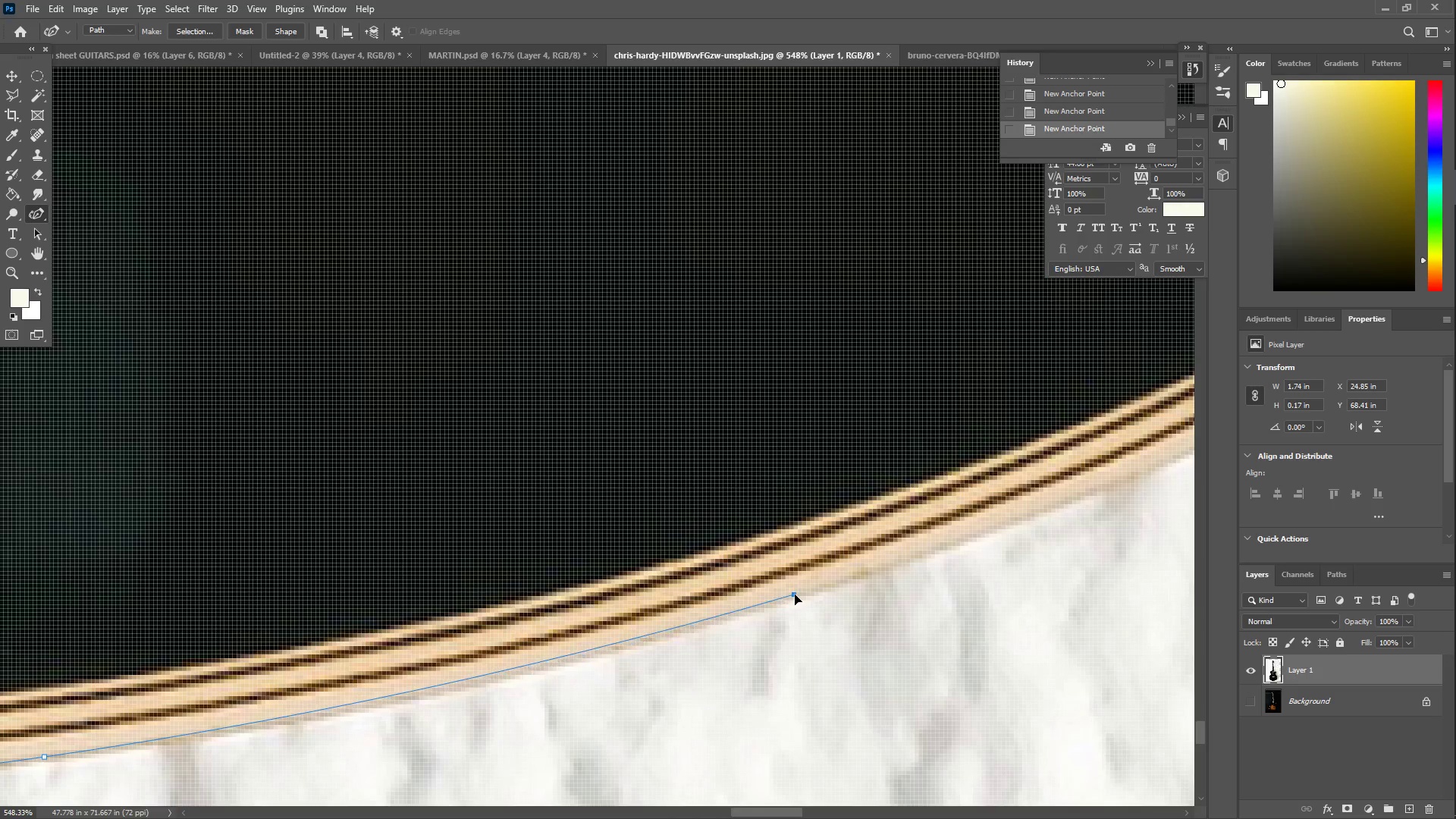 
left_click_drag(start_coordinate=[1026, 450], to_coordinate=[224, 587])
 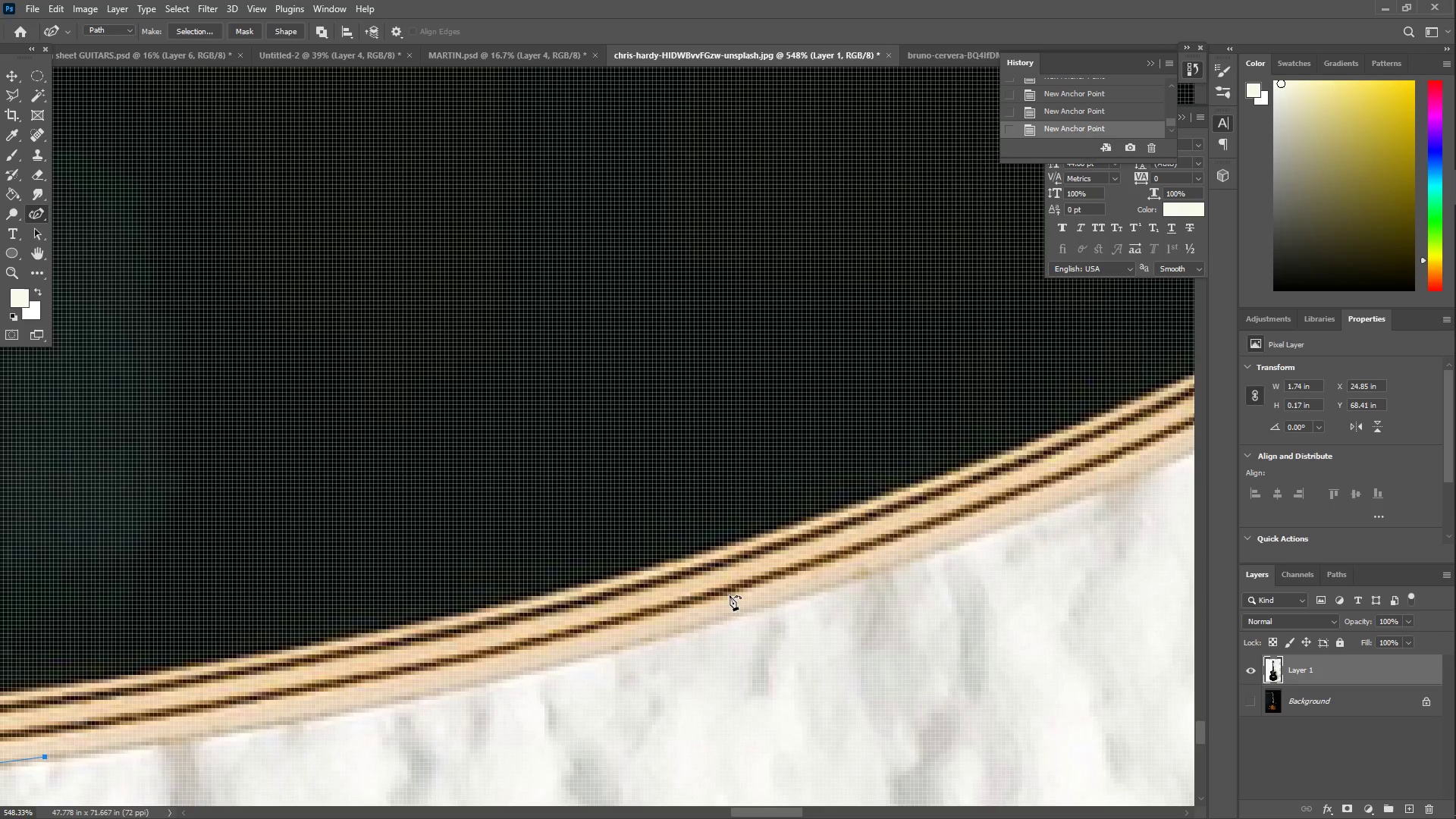 
left_click_drag(start_coordinate=[782, 602], to_coordinate=[806, 589])
 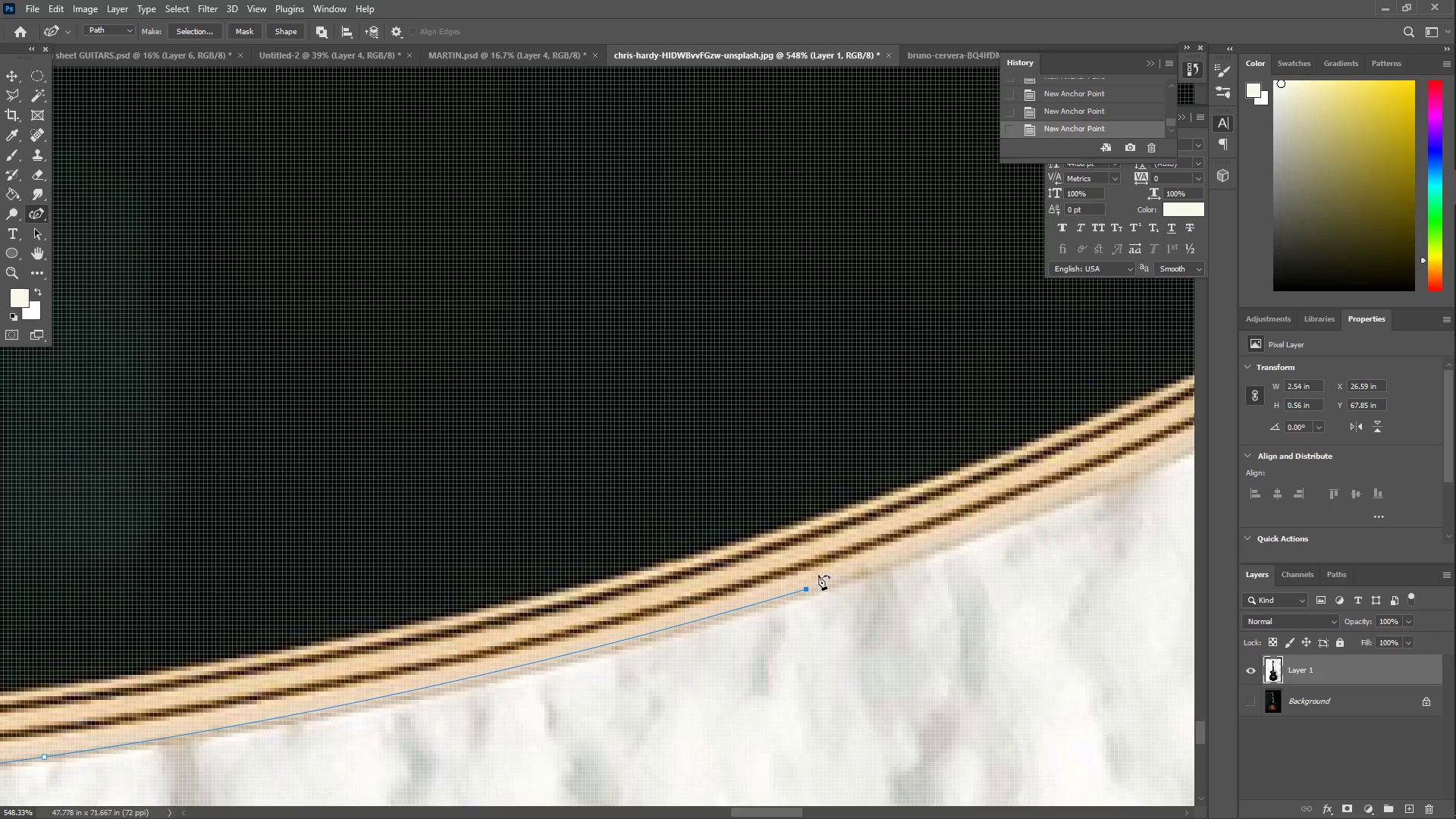 
hold_key(key=Space, duration=0.61)
 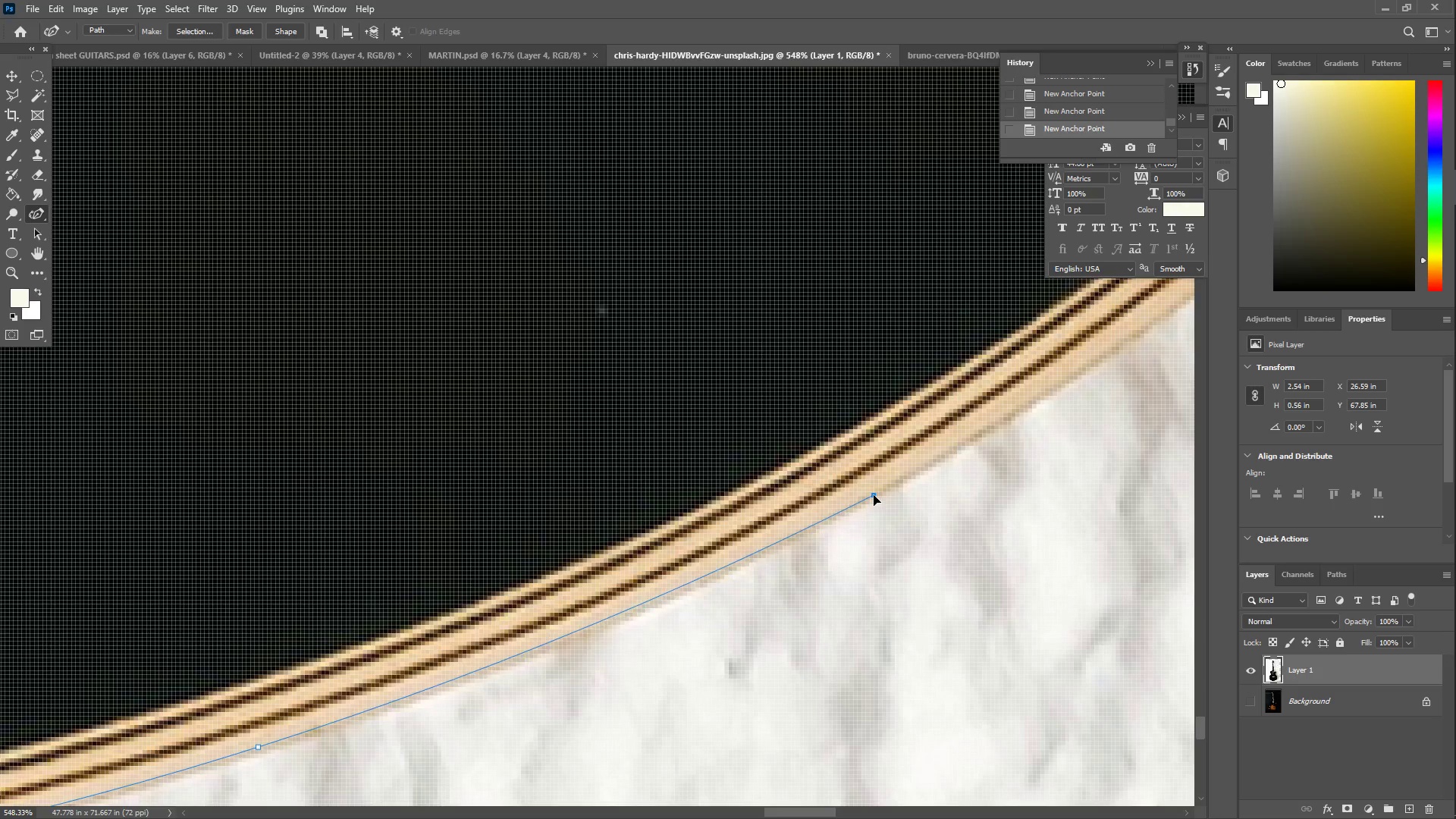 
left_click_drag(start_coordinate=[996, 414], to_coordinate=[448, 572])
 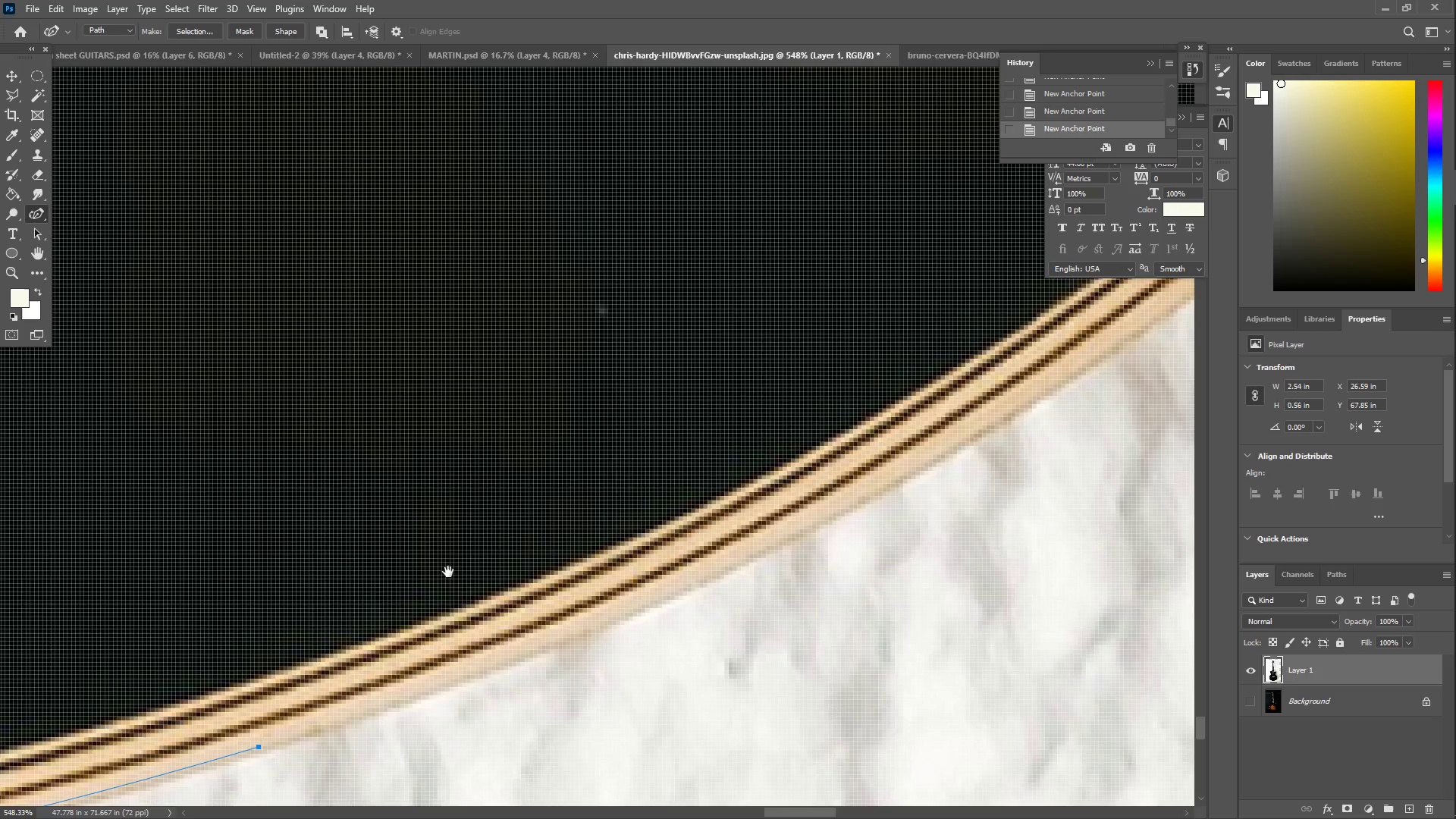 
hold_key(key=Space, duration=1.5)
 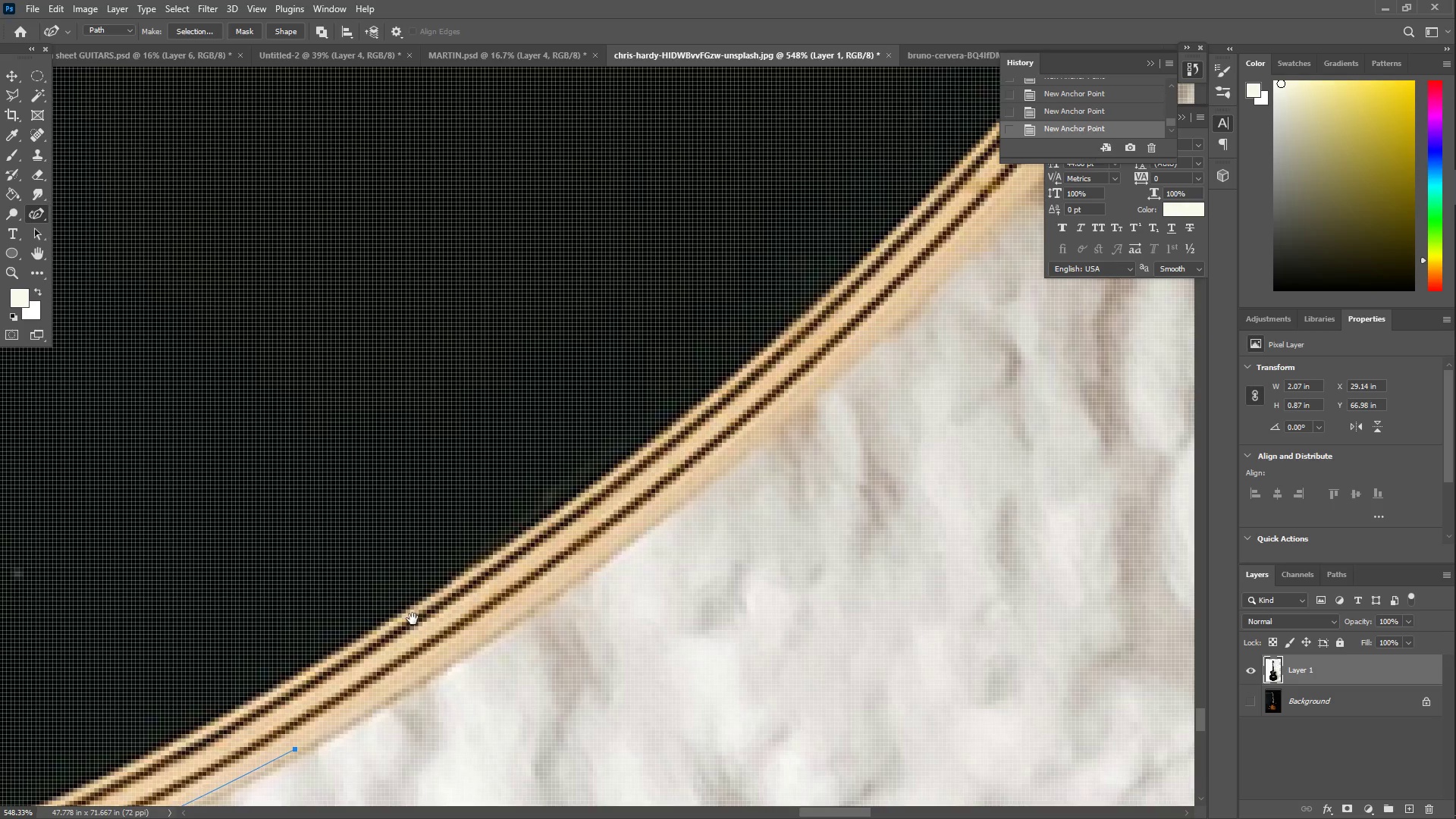 
left_click_drag(start_coordinate=[880, 548], to_coordinate=[880, 486])
 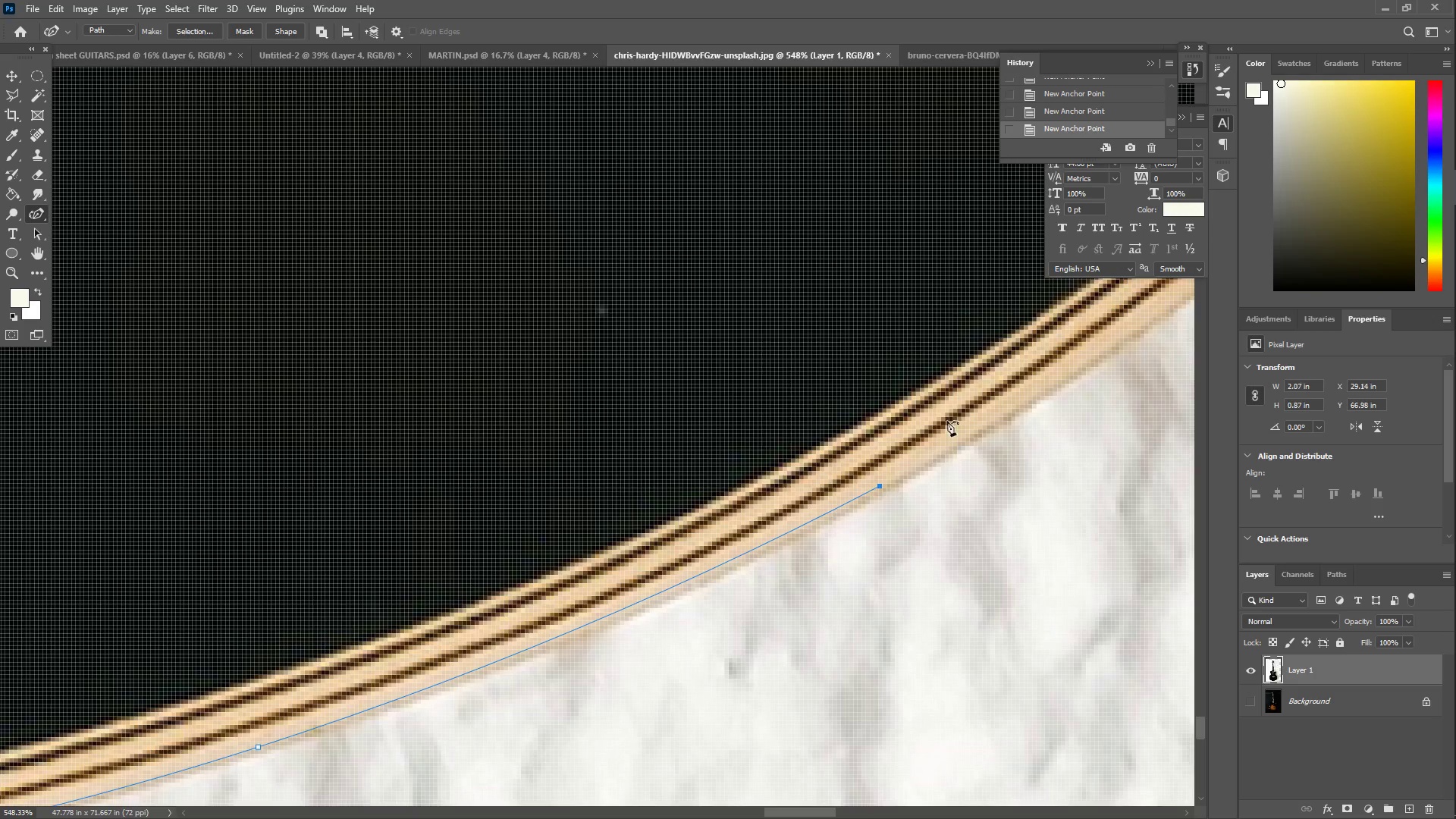 
hold_key(key=Space, duration=0.64)
 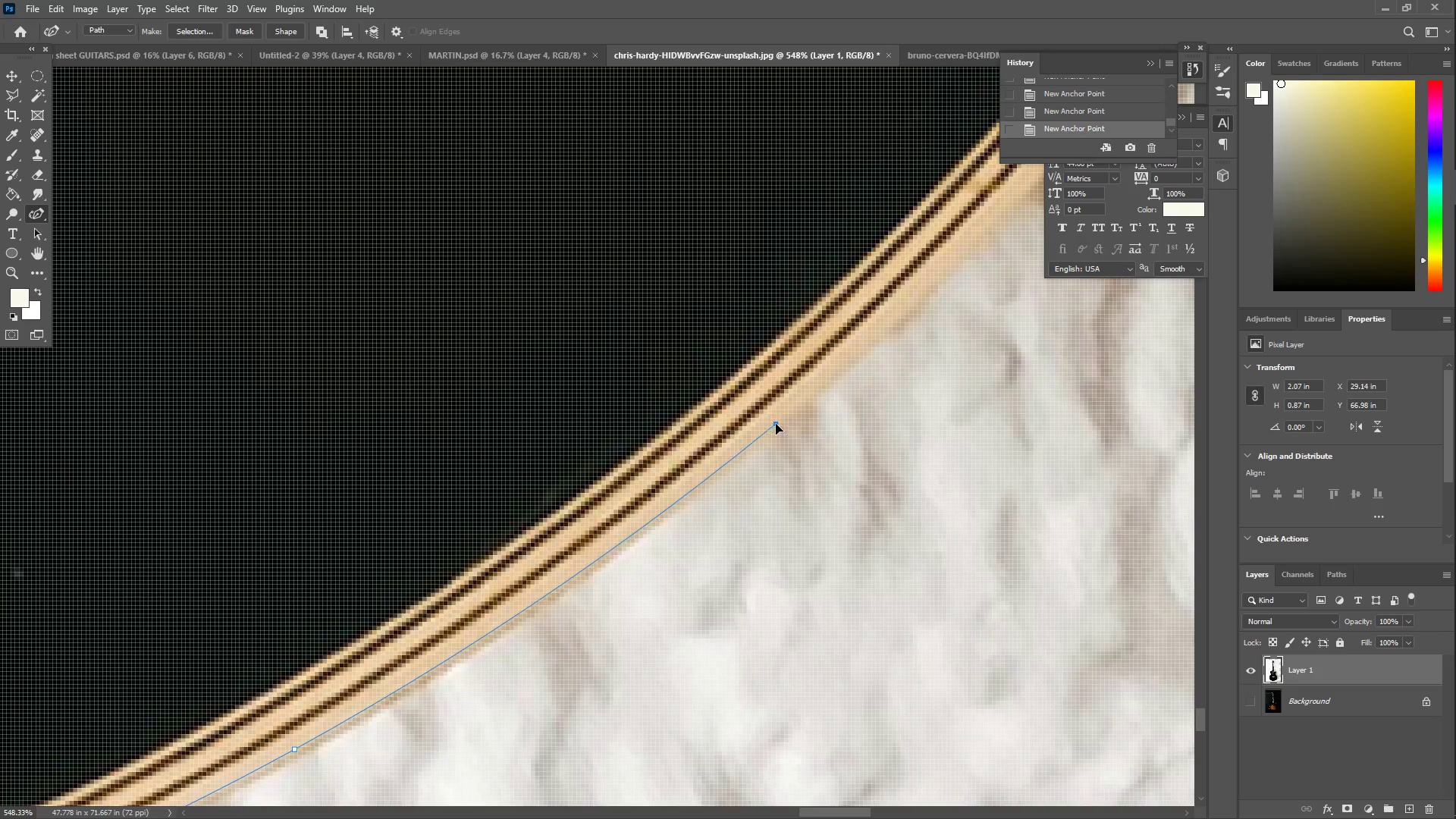 
left_click_drag(start_coordinate=[997, 356], to_coordinate=[413, 619])
 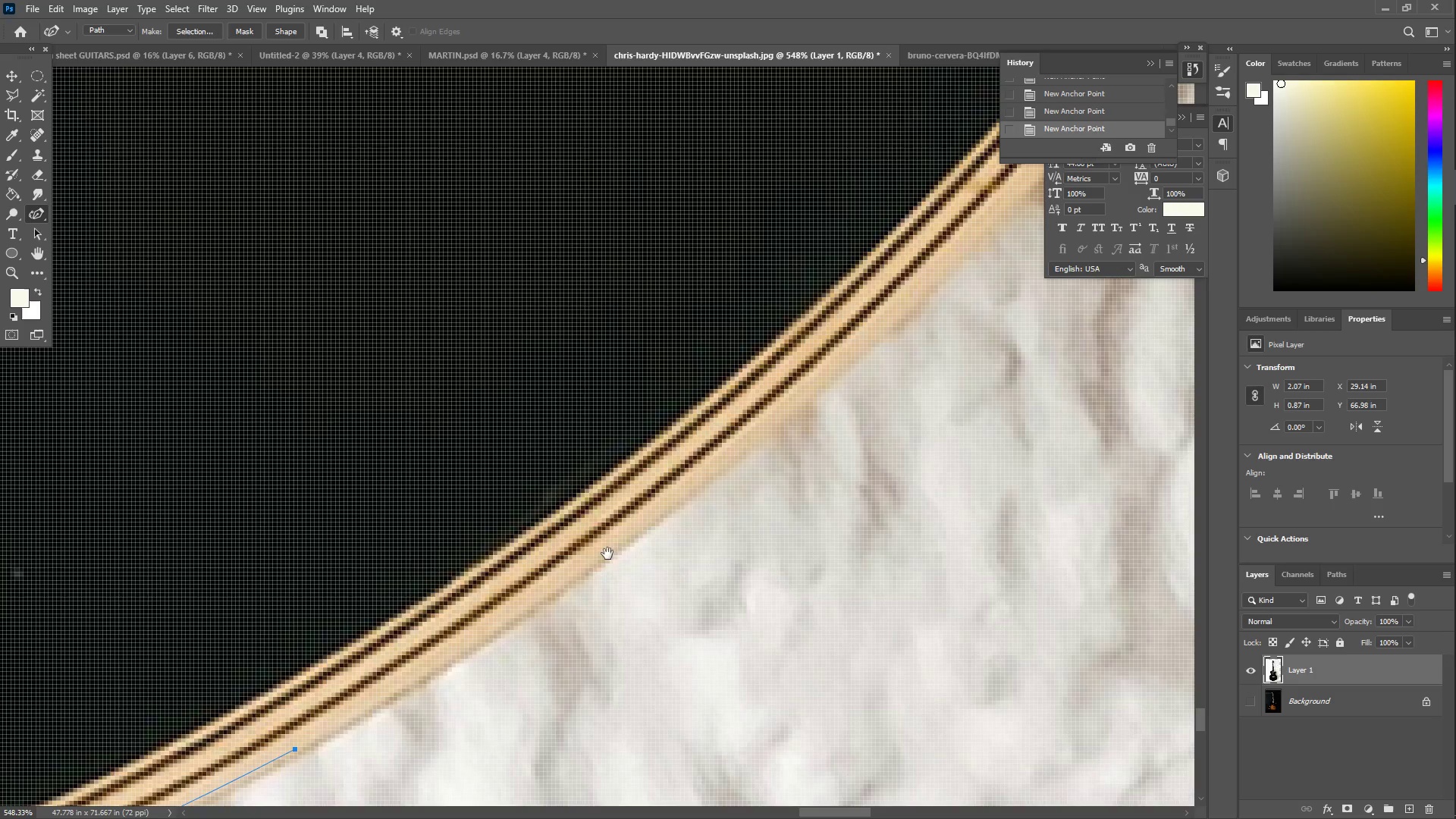 
left_click_drag(start_coordinate=[686, 510], to_coordinate=[783, 417])
 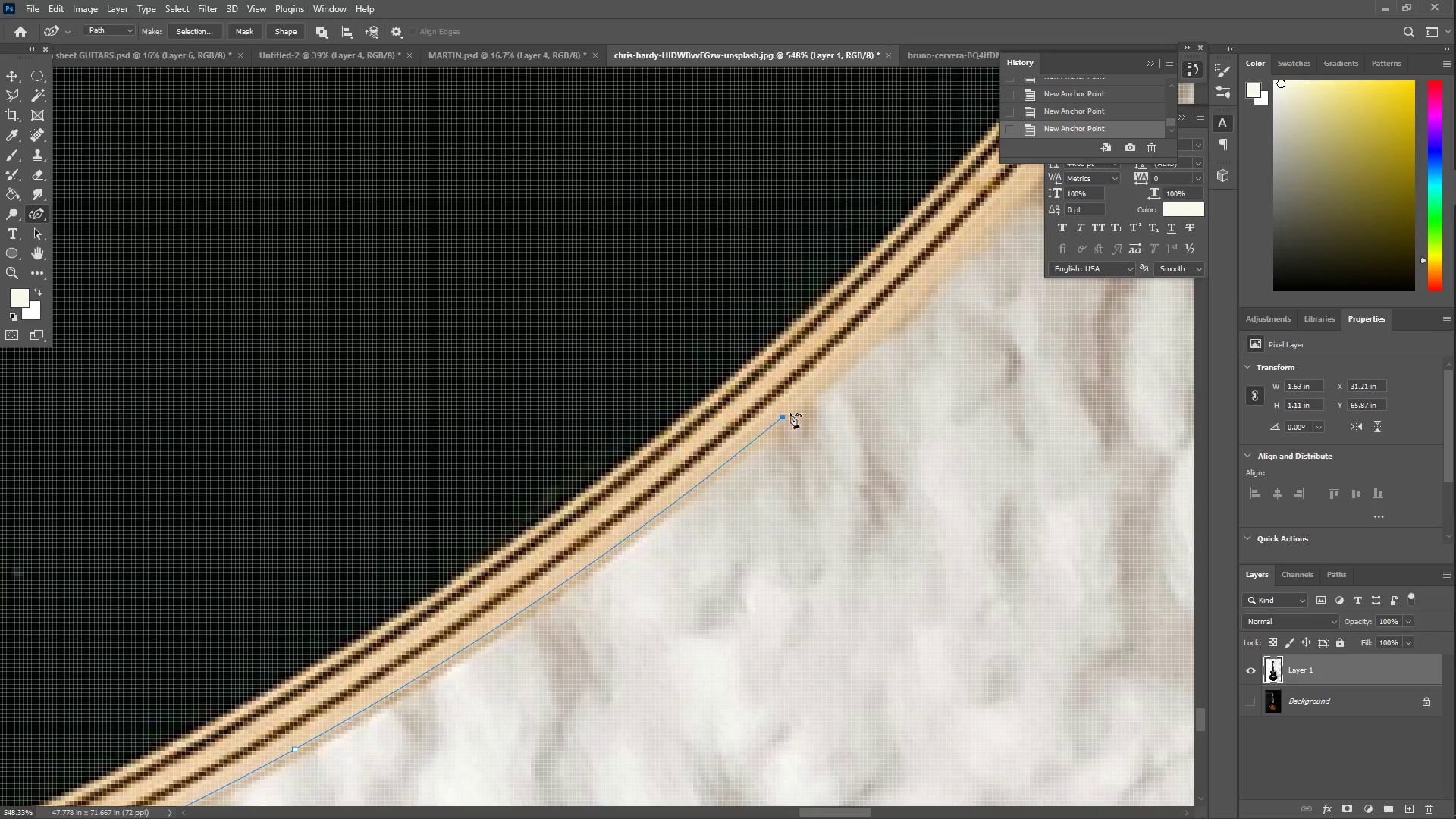 
hold_key(key=Space, duration=0.62)
 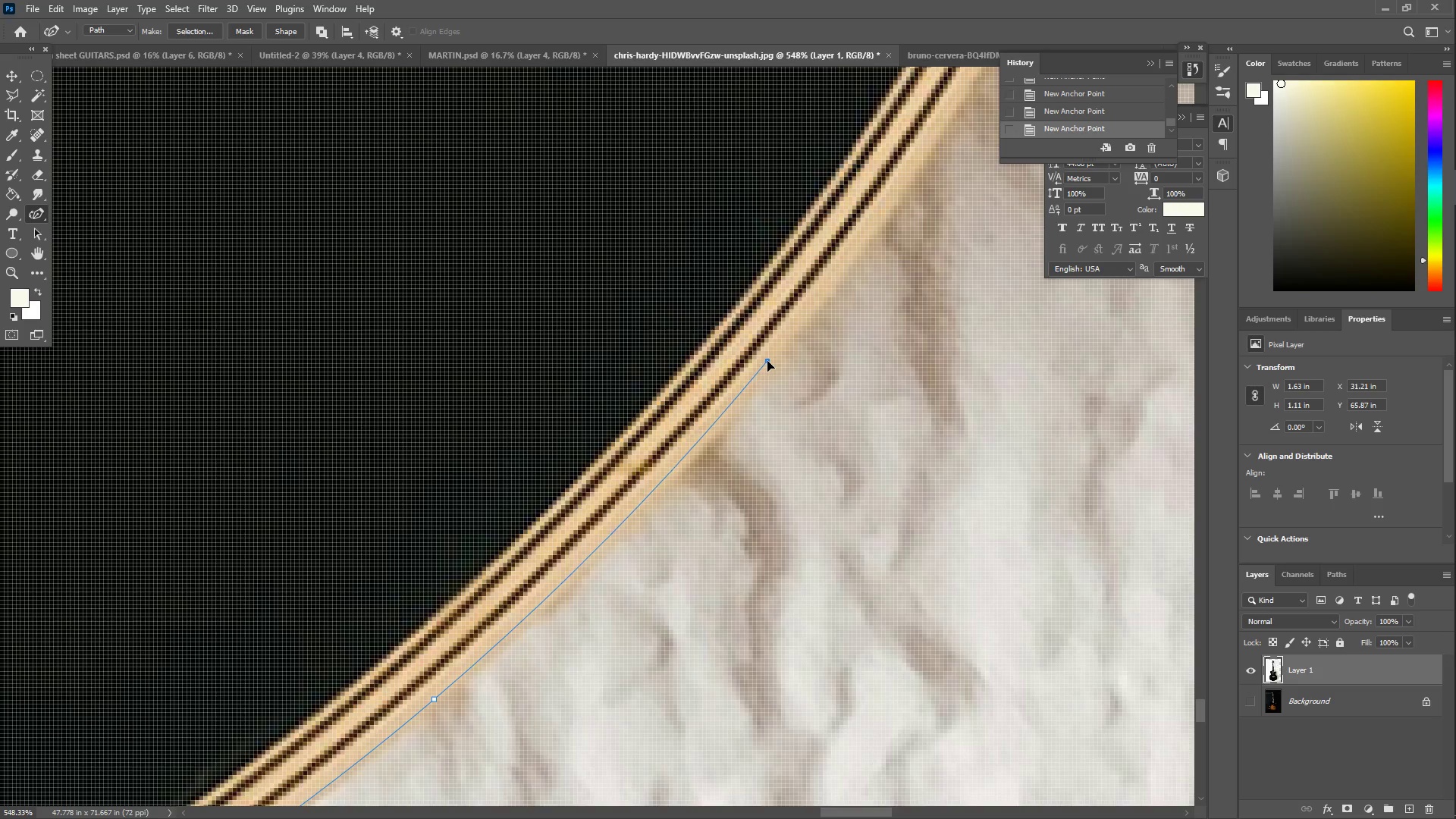 
left_click_drag(start_coordinate=[868, 306], to_coordinate=[519, 588])
 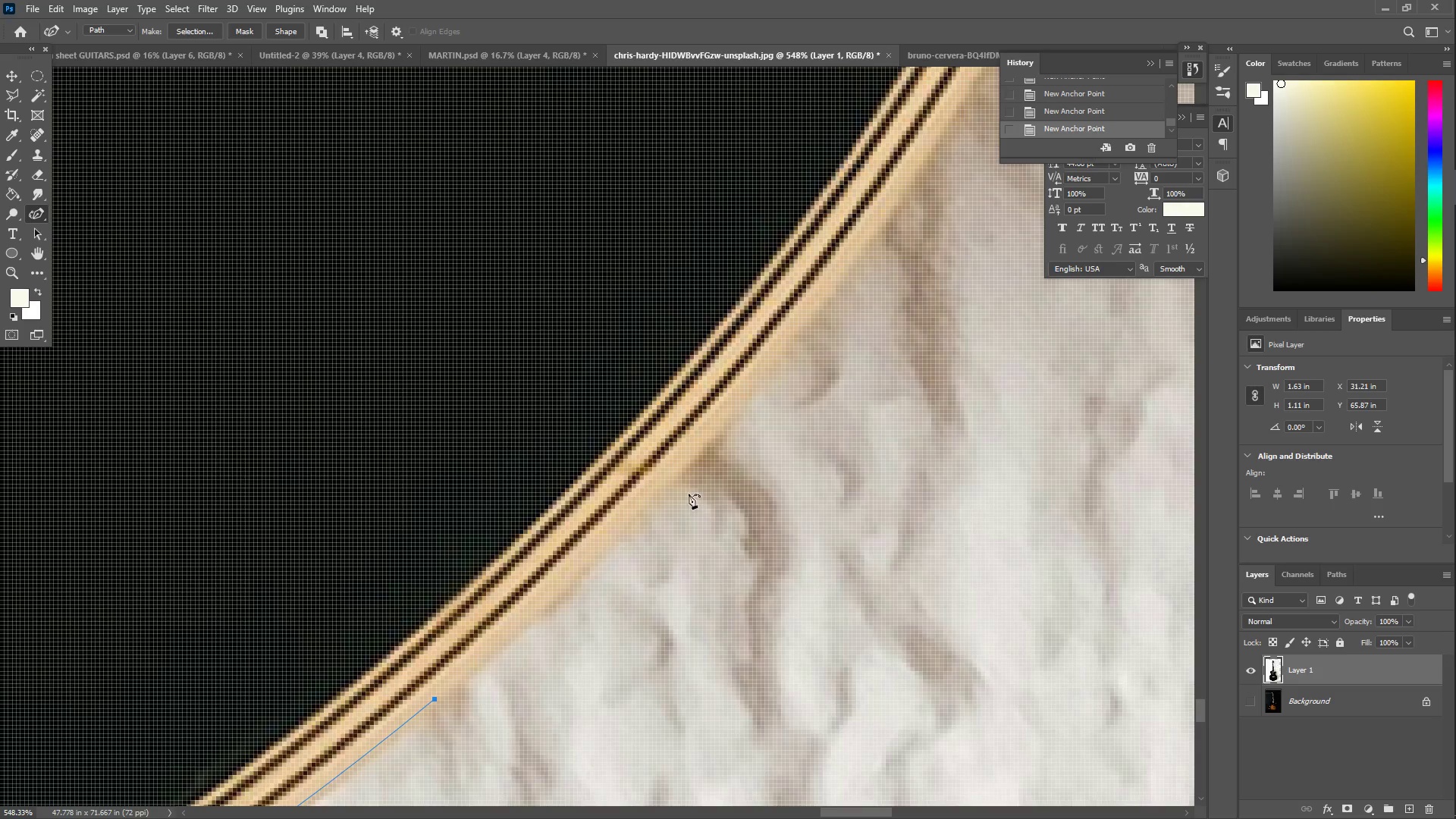 
left_click_drag(start_coordinate=[733, 418], to_coordinate=[772, 361])
 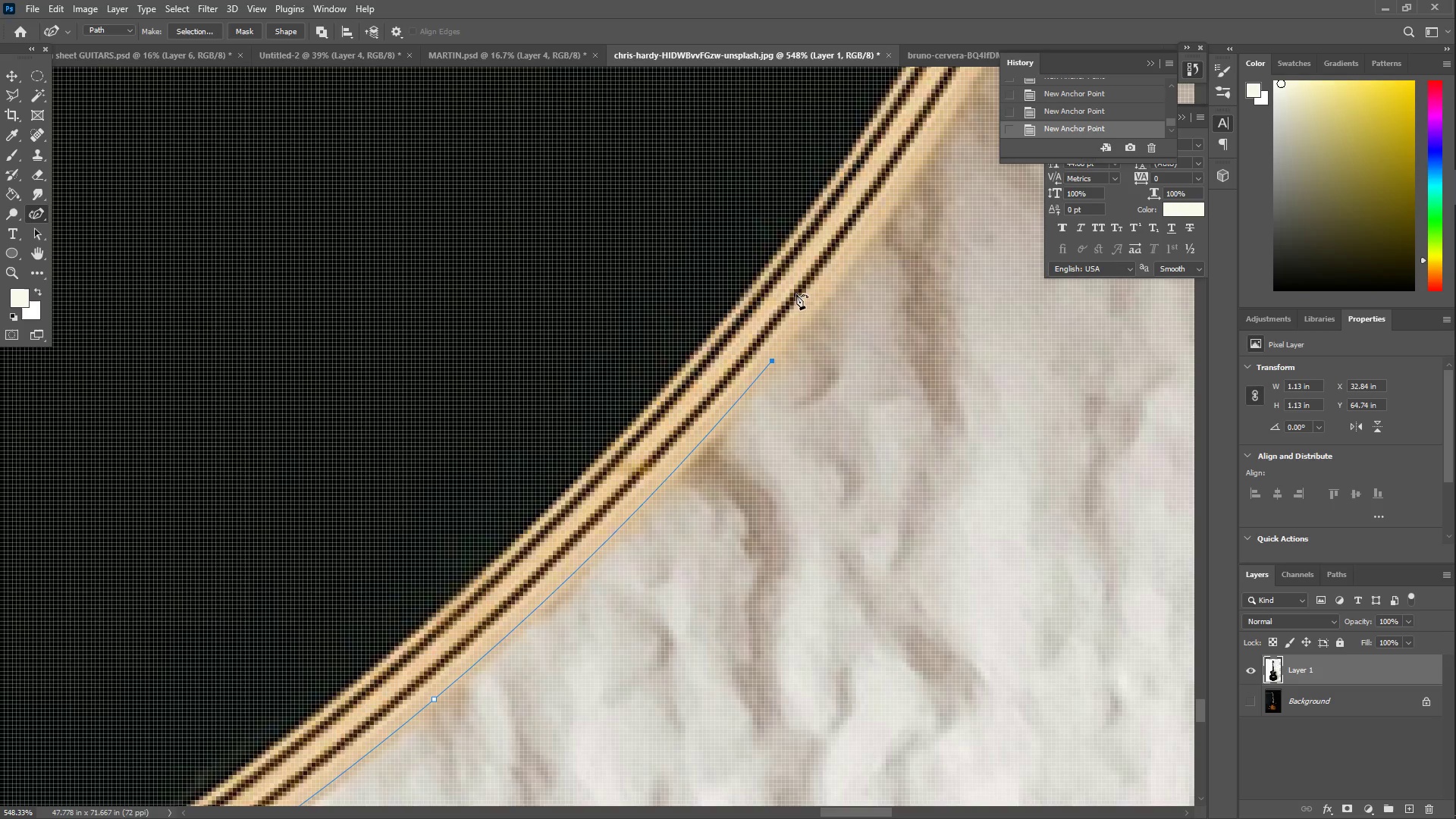 
hold_key(key=Space, duration=0.66)
 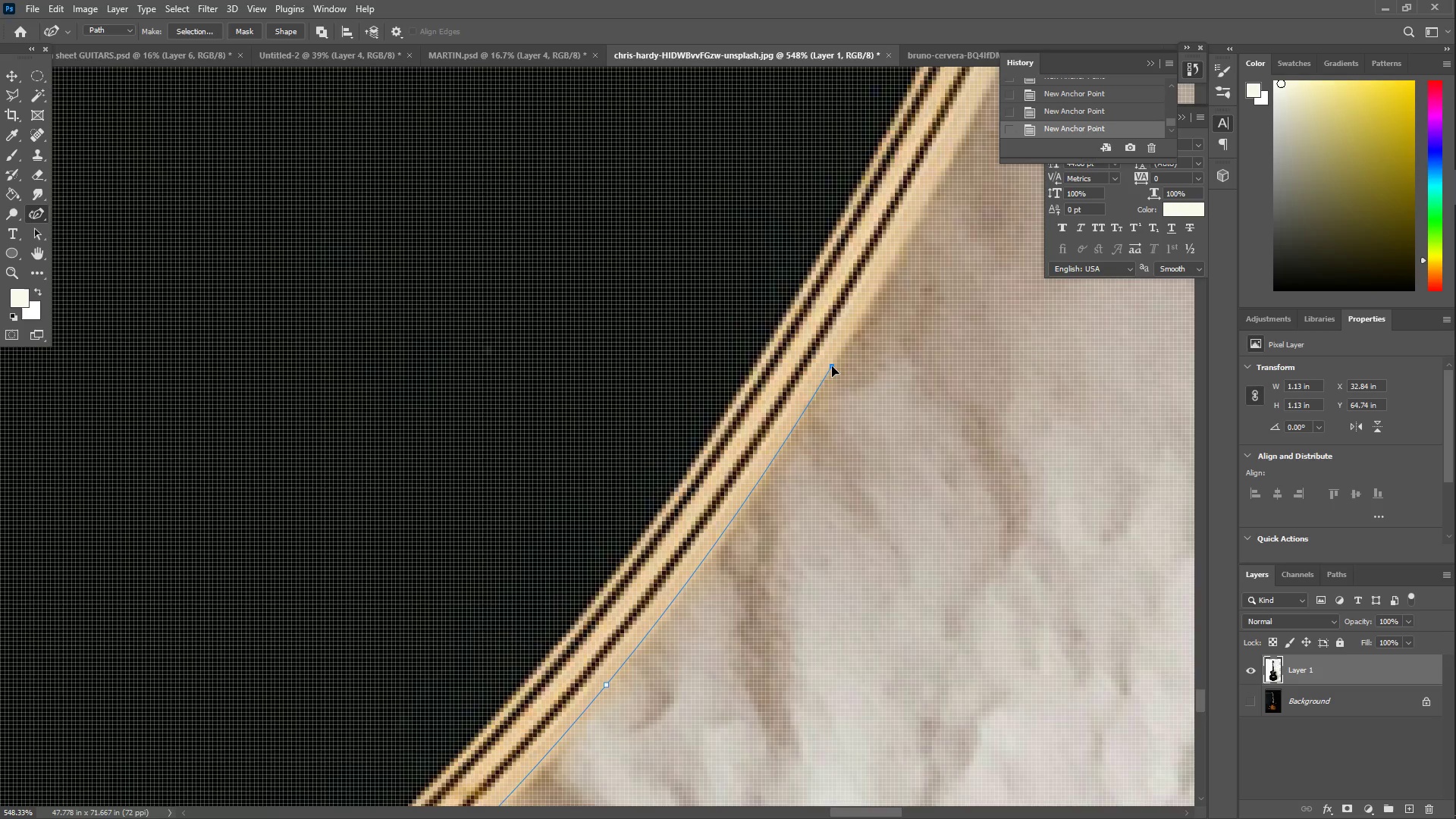 
left_click_drag(start_coordinate=[852, 200], to_coordinate=[686, 524])
 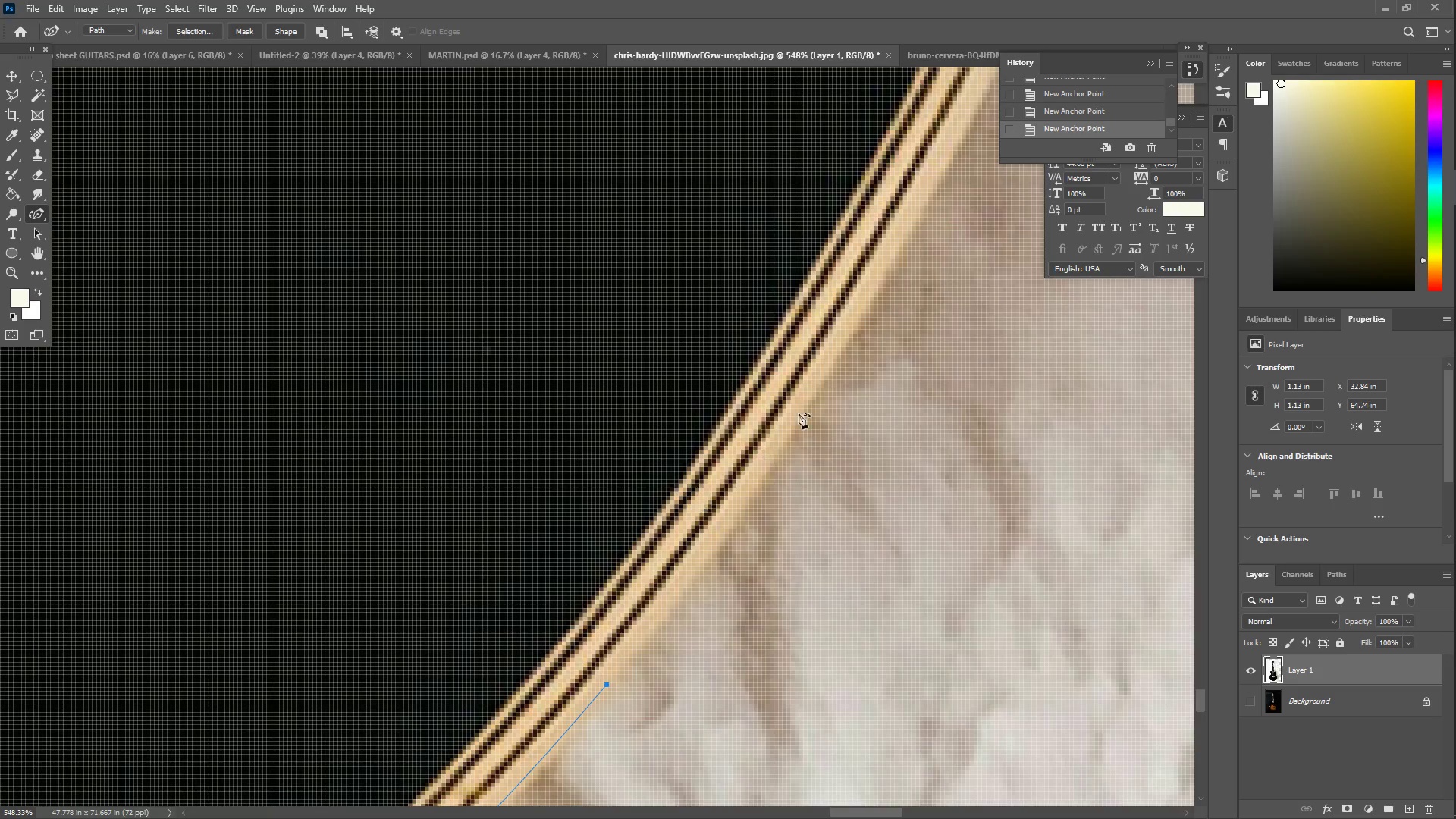 
left_click_drag(start_coordinate=[809, 403], to_coordinate=[833, 360])
 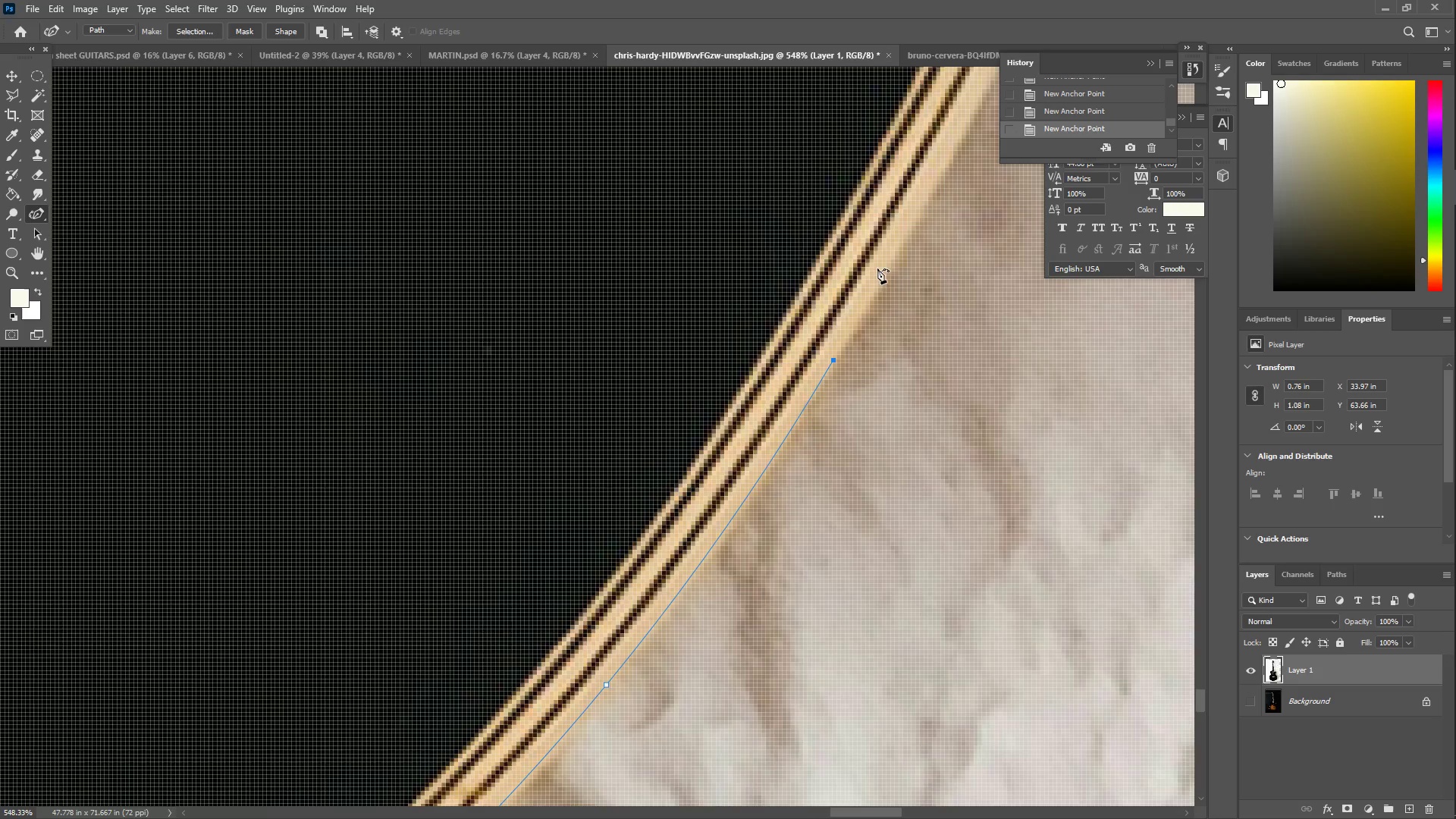 
hold_key(key=Space, duration=0.58)
 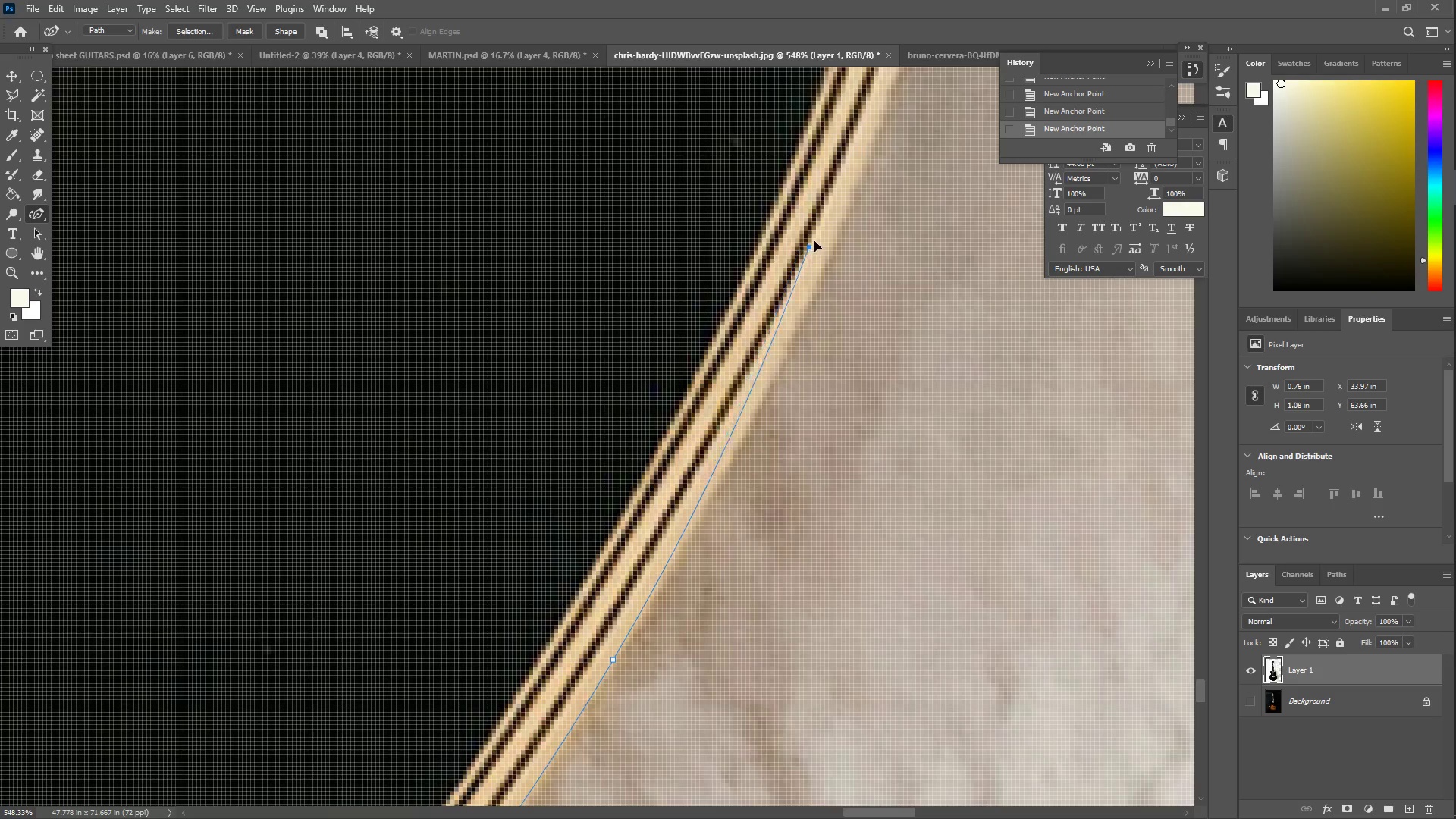 
left_click_drag(start_coordinate=[882, 194], to_coordinate=[662, 494])
 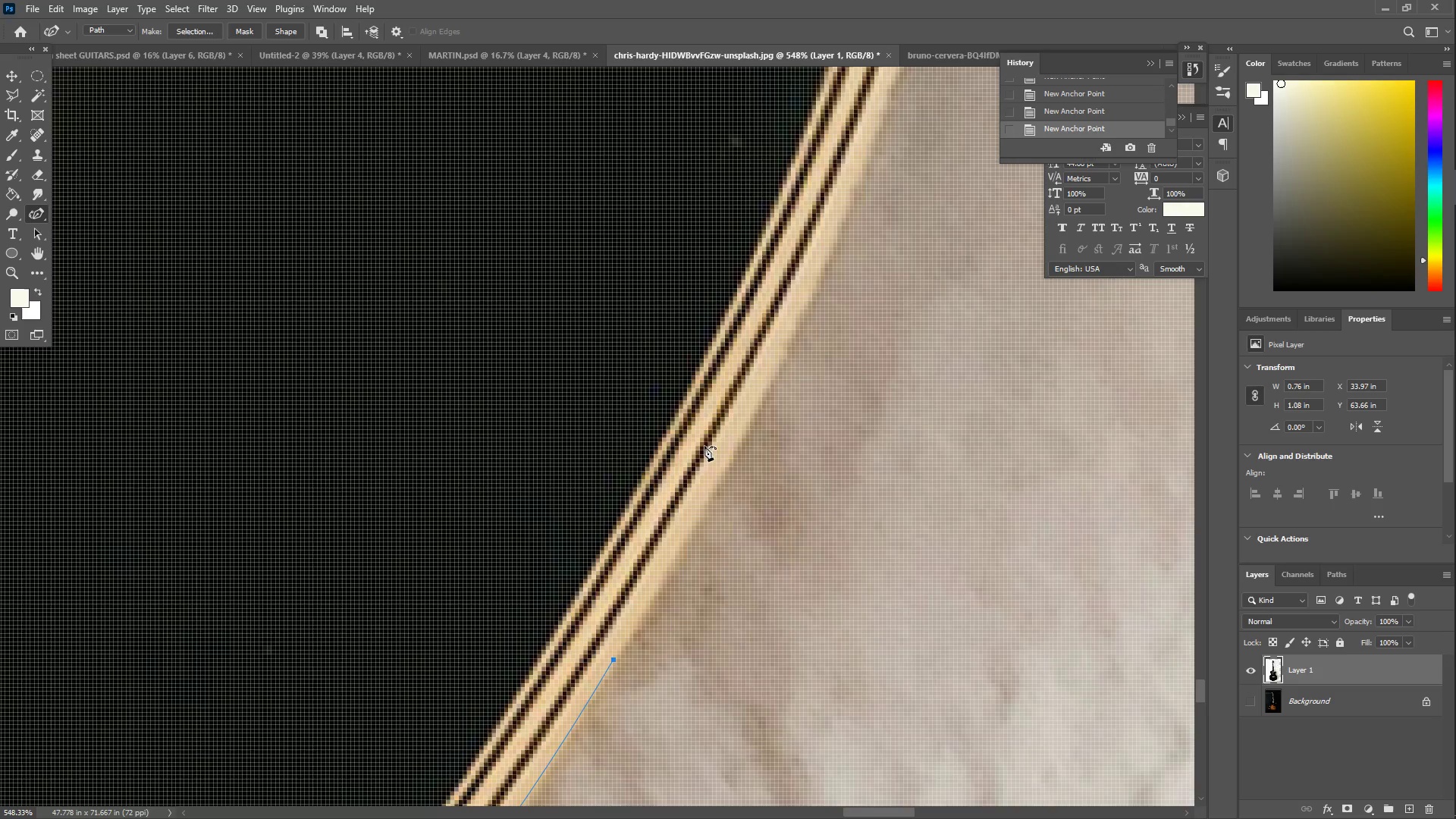 
hold_key(key=Space, duration=1.78)
 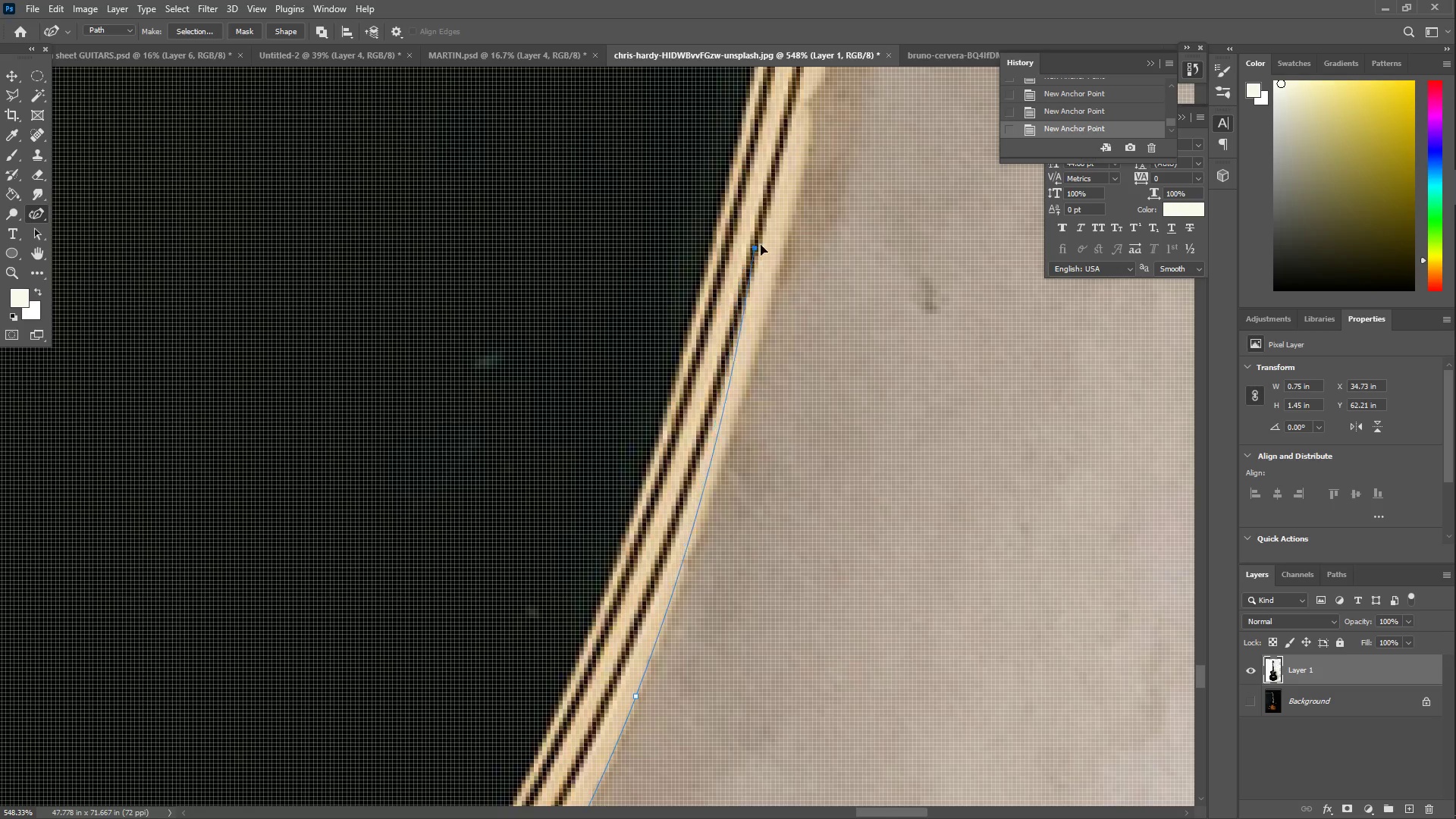 
left_click_drag(start_coordinate=[753, 360], to_coordinate=[839, 225])
 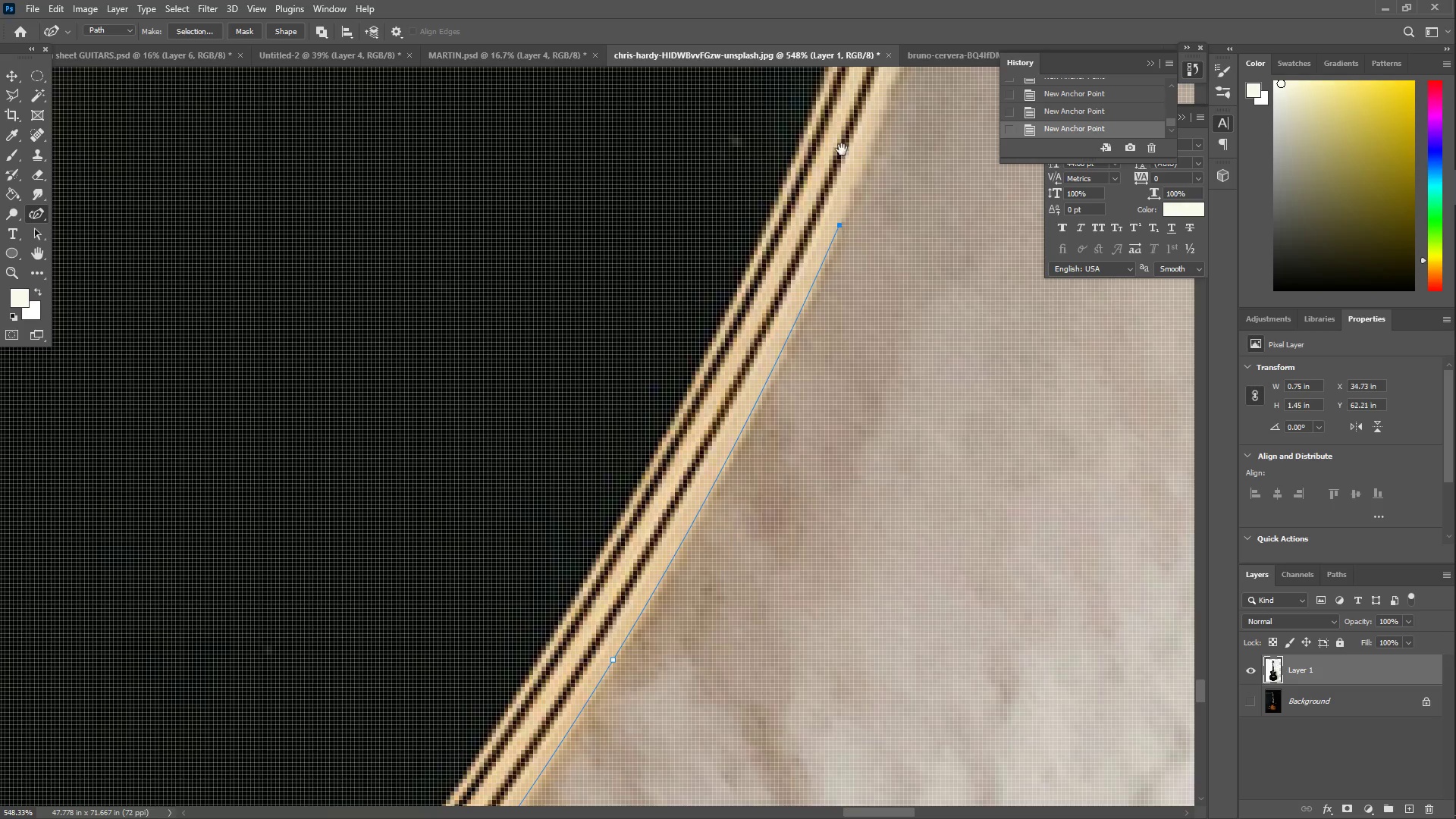 
left_click_drag(start_coordinate=[837, 144], to_coordinate=[634, 615])
 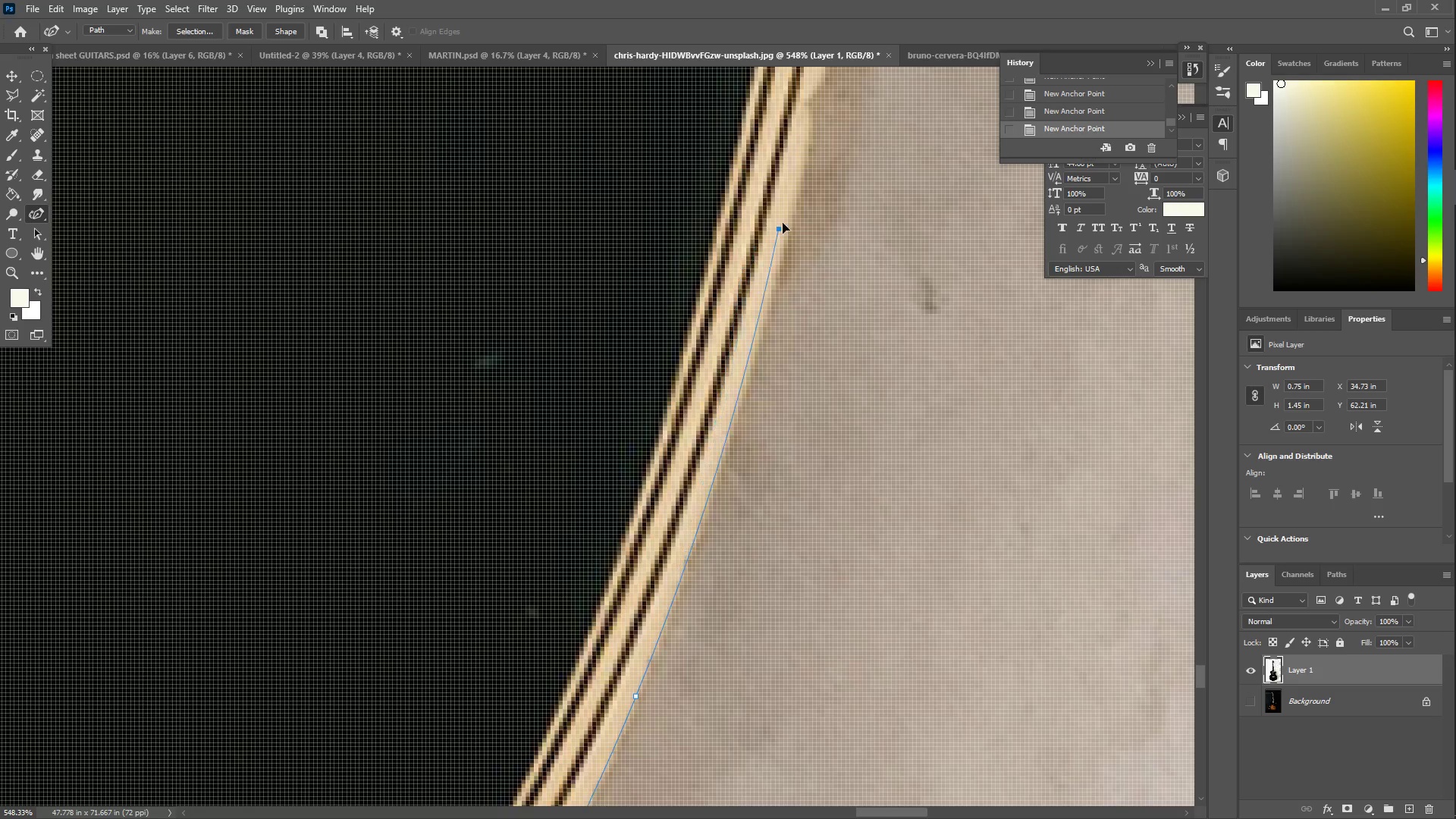 
key(Space)
 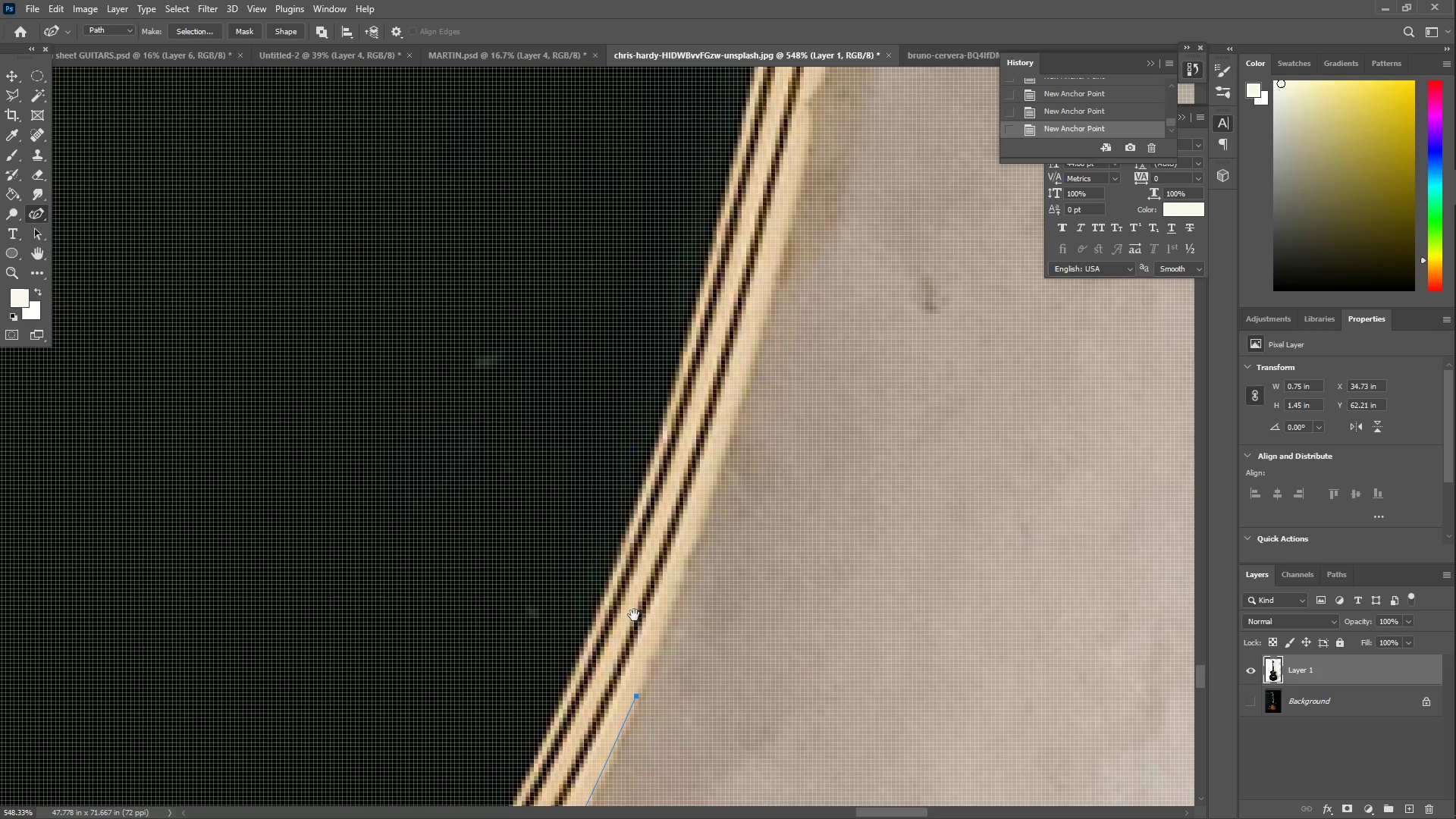 
key(Space)
 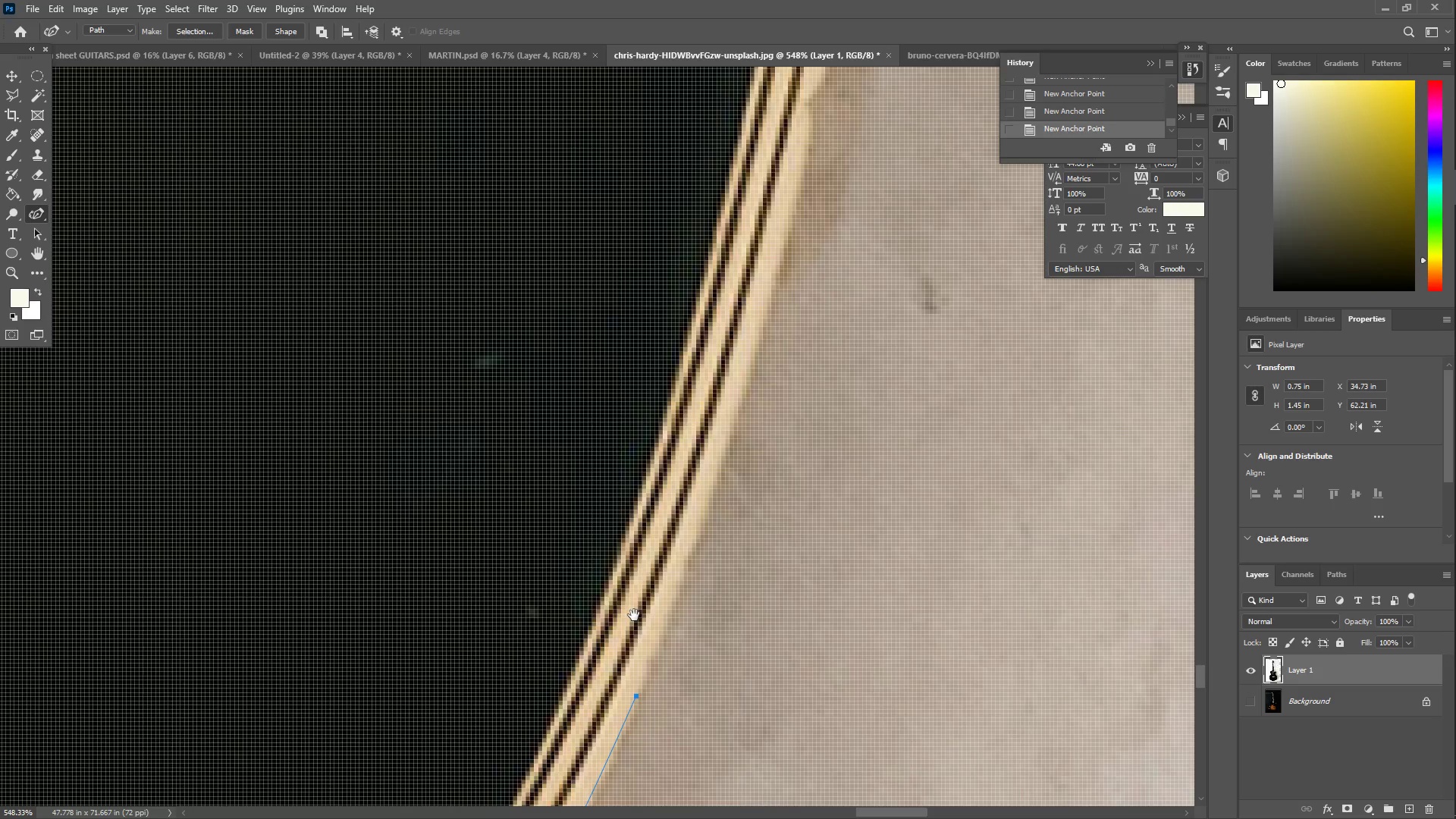 
key(Space)
 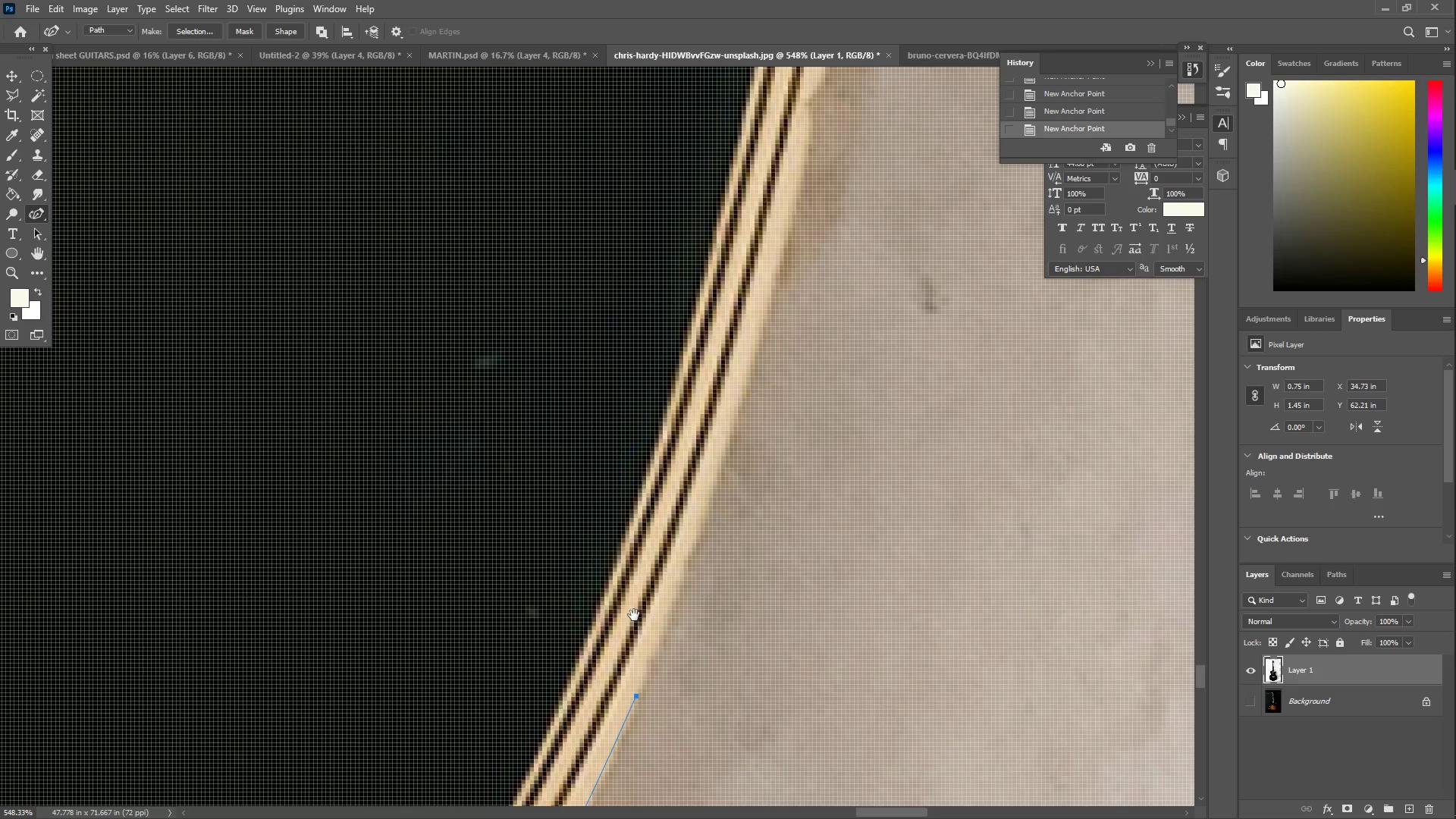 
key(Space)
 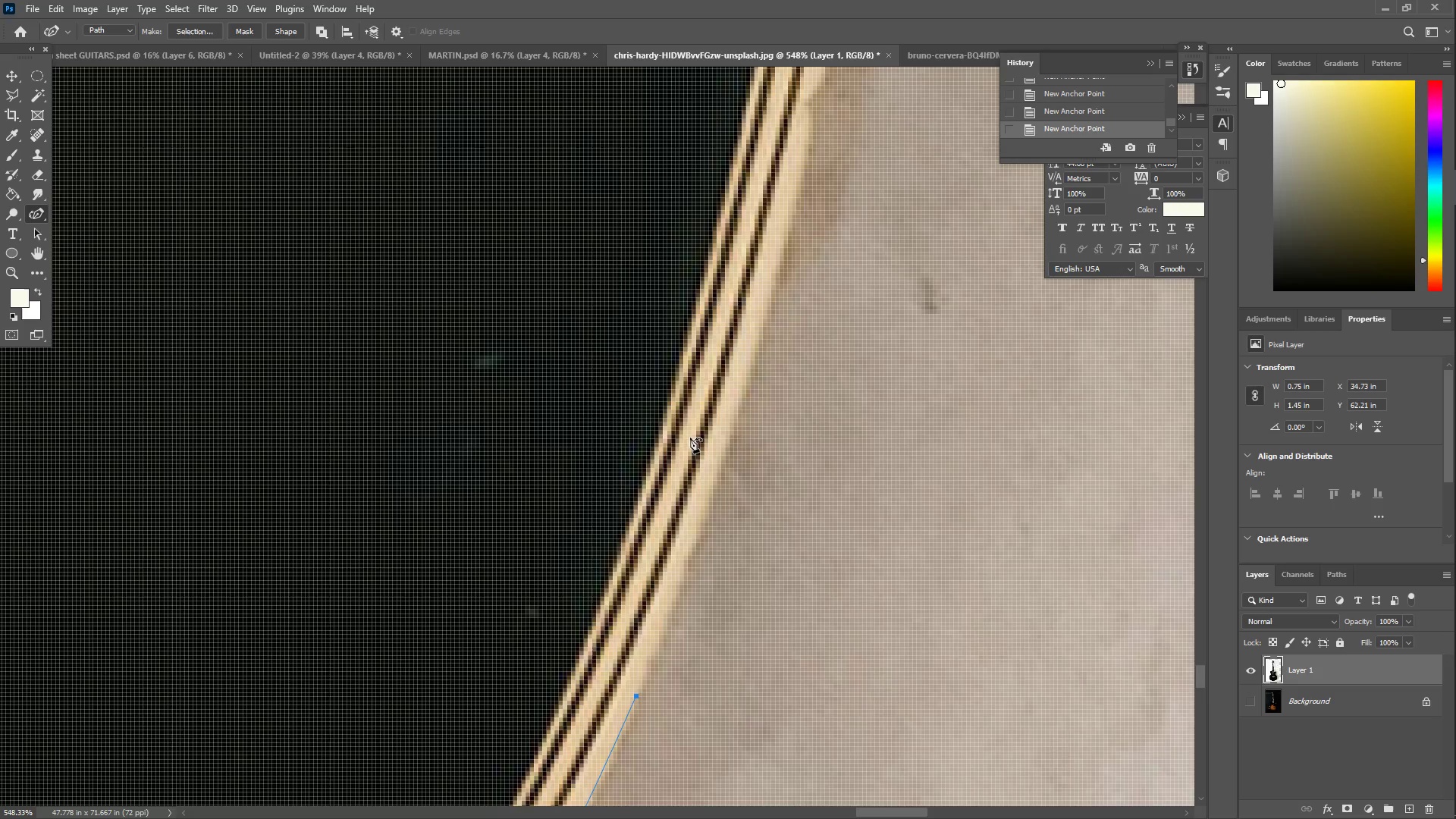 
left_click_drag(start_coordinate=[708, 353], to_coordinate=[785, 221])
 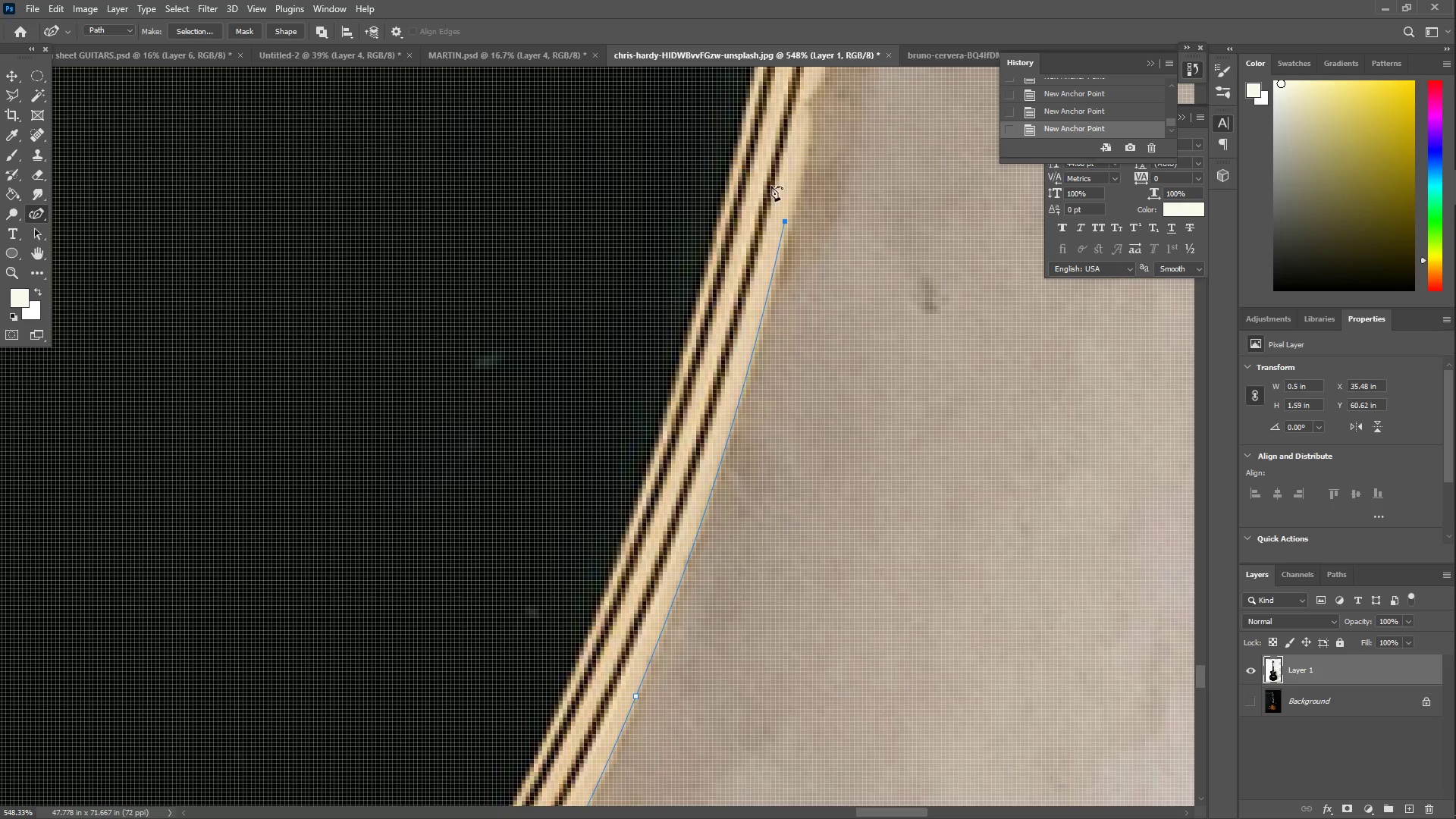 
hold_key(key=Space, duration=0.62)
 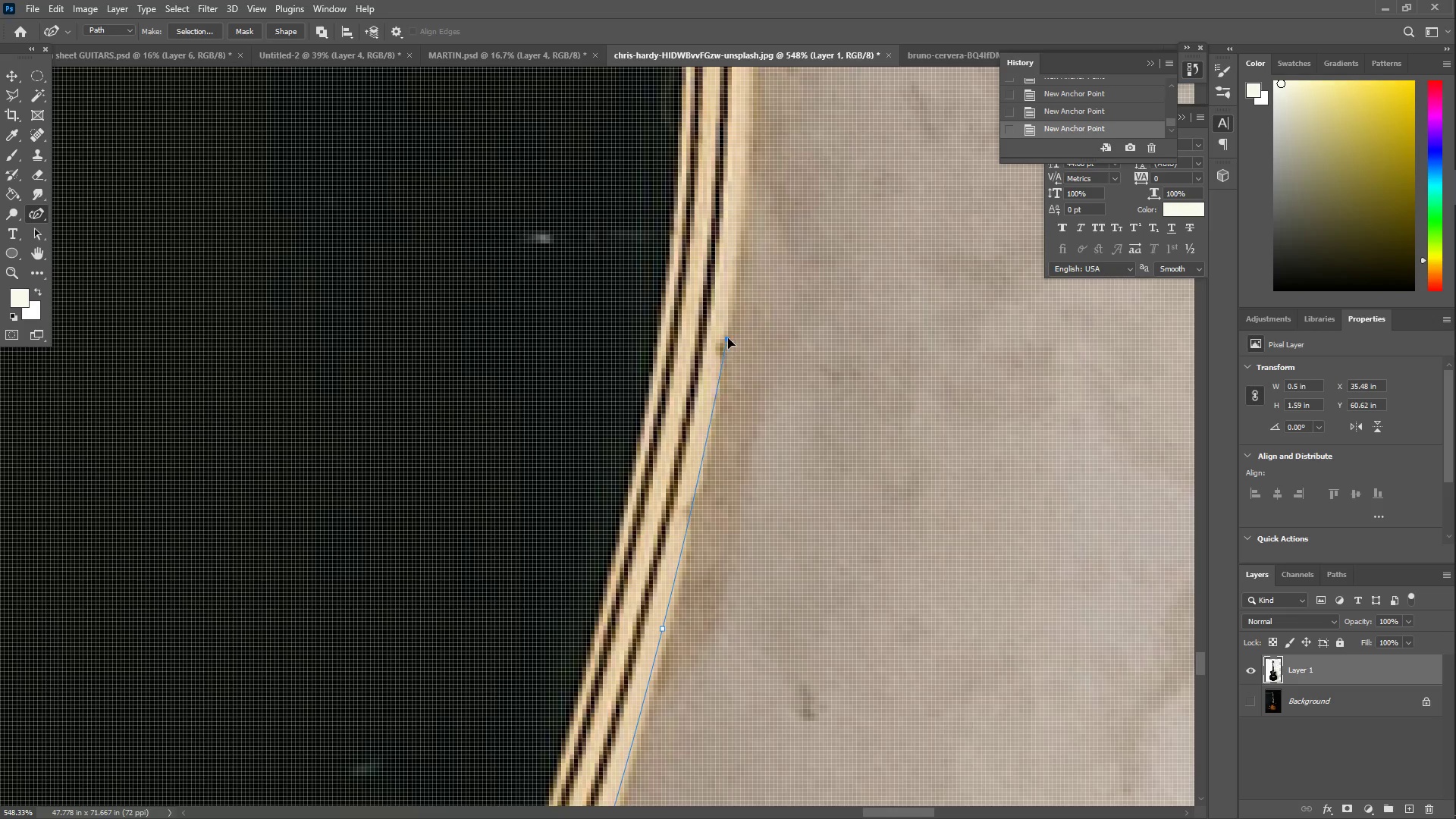 
left_click_drag(start_coordinate=[719, 185], to_coordinate=[597, 592])
 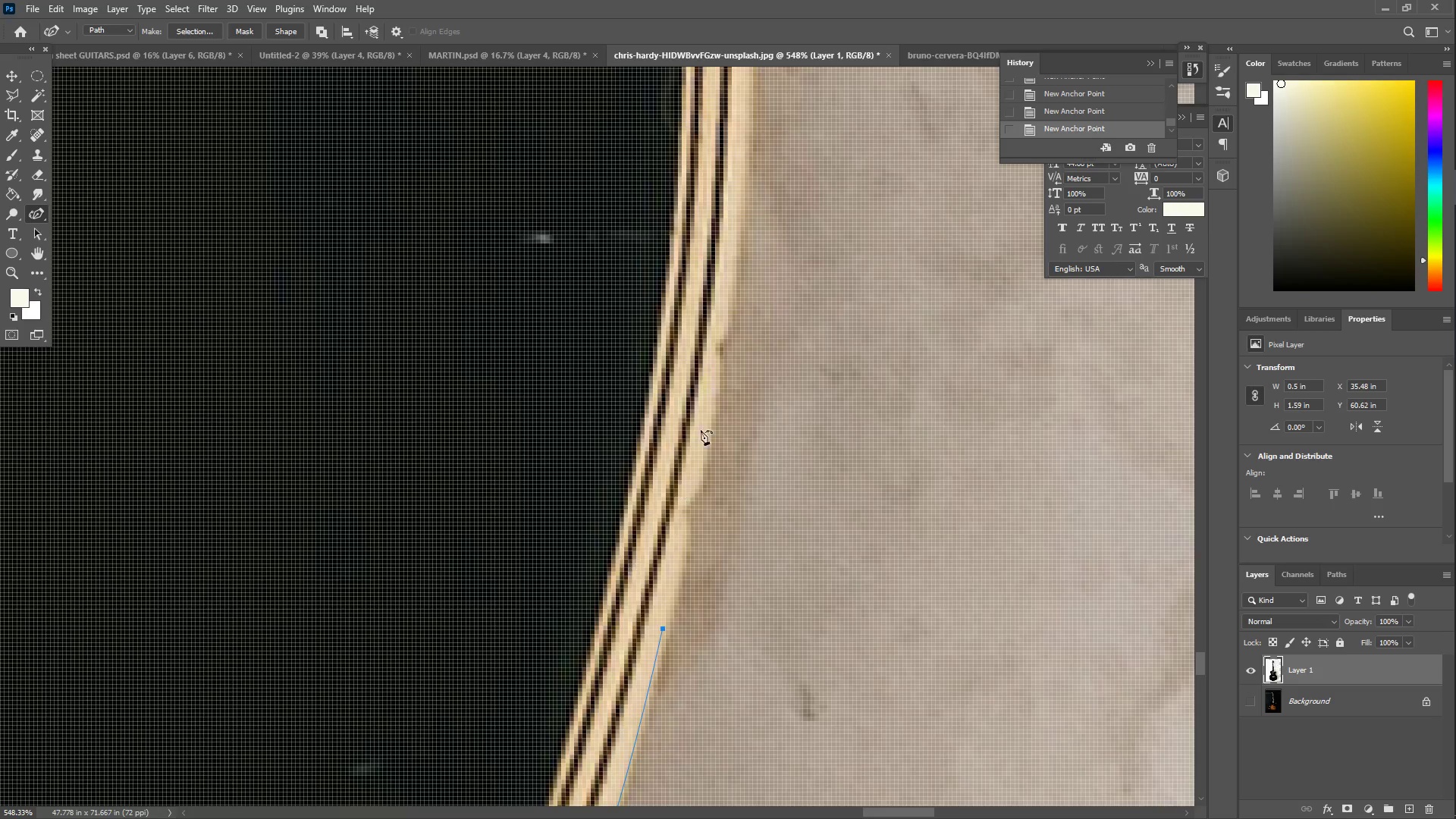 
left_click_drag(start_coordinate=[701, 430], to_coordinate=[726, 300])
 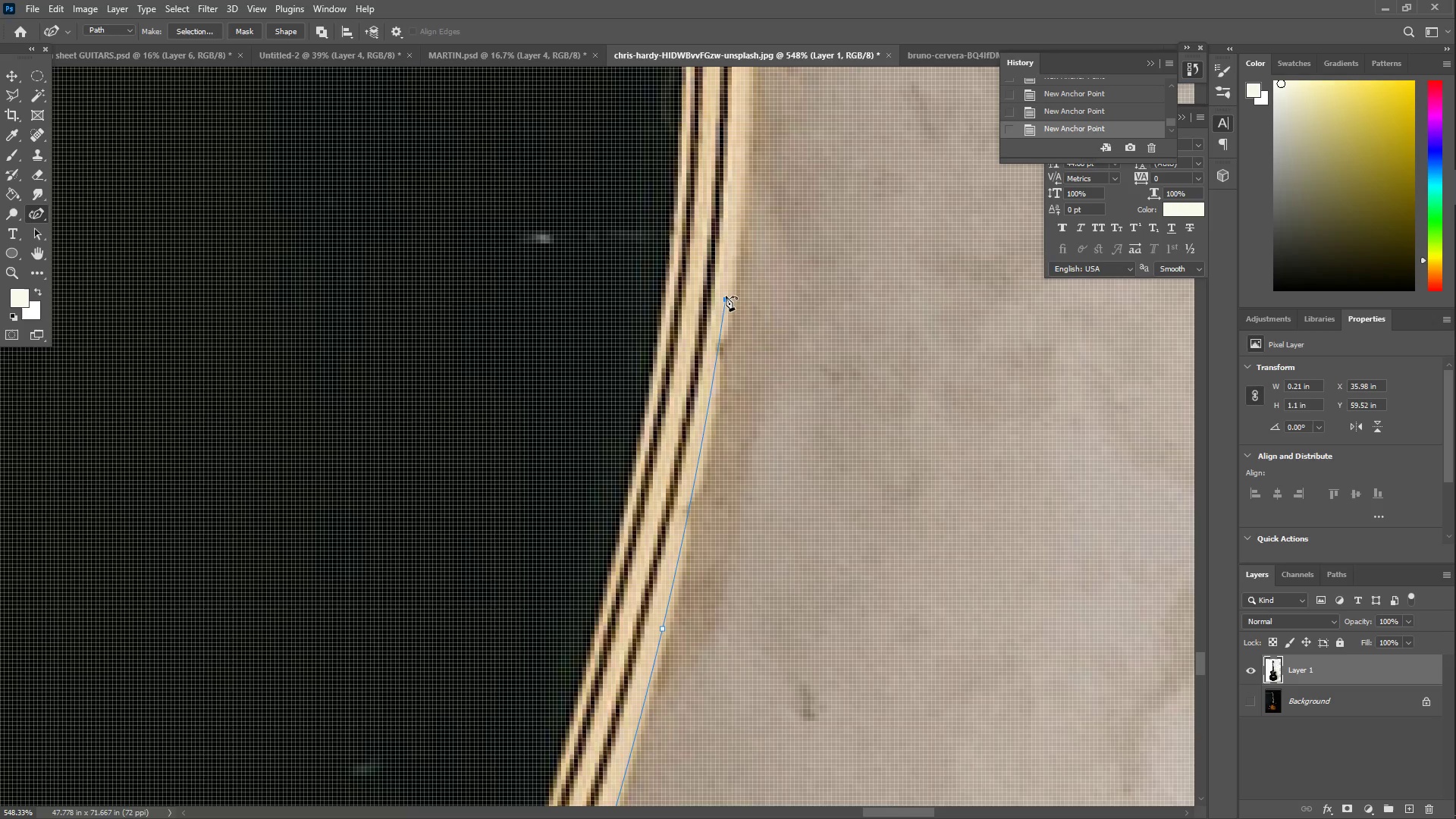 
hold_key(key=Space, duration=0.64)
 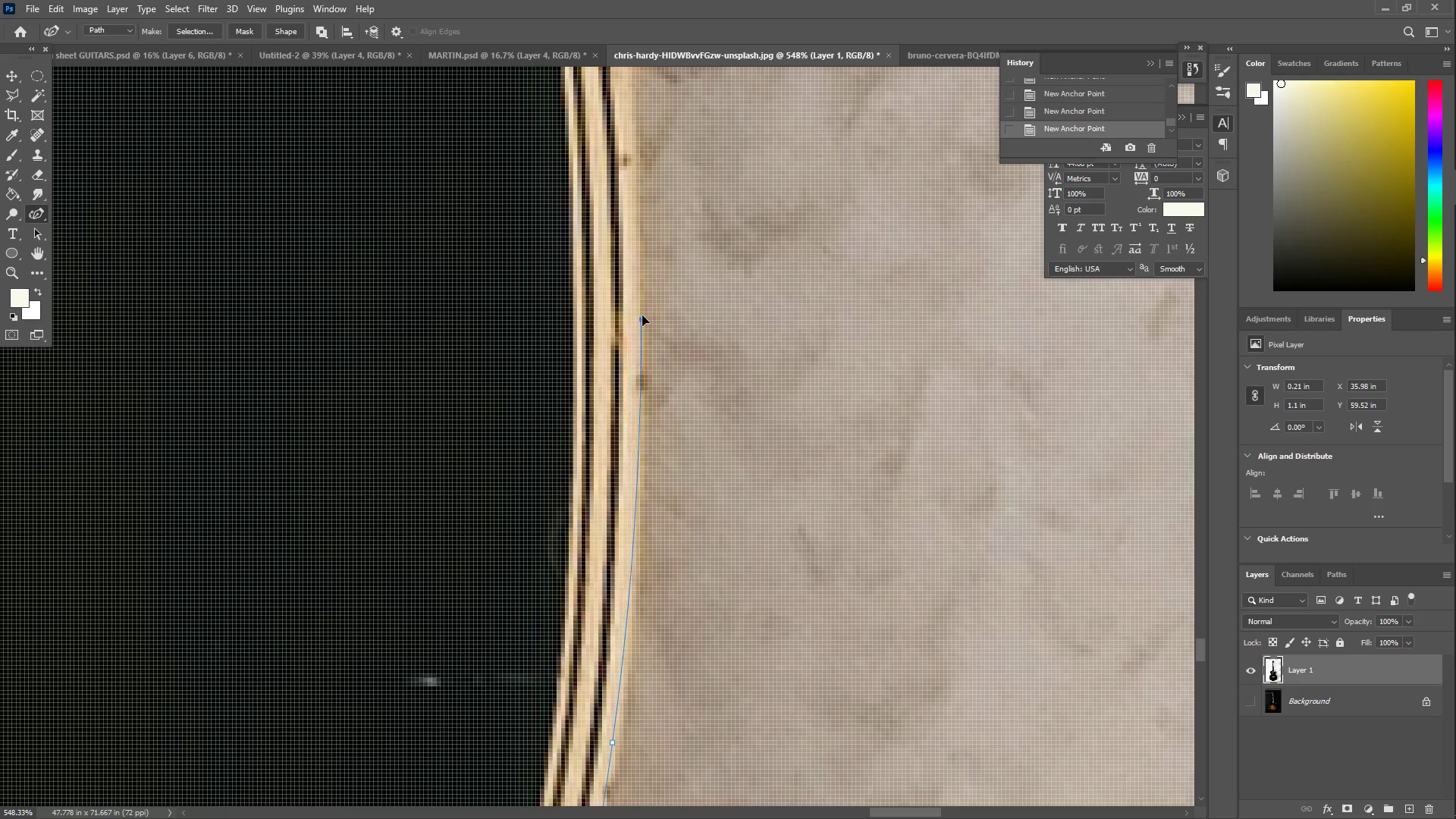 
left_click_drag(start_coordinate=[707, 211], to_coordinate=[594, 654])
 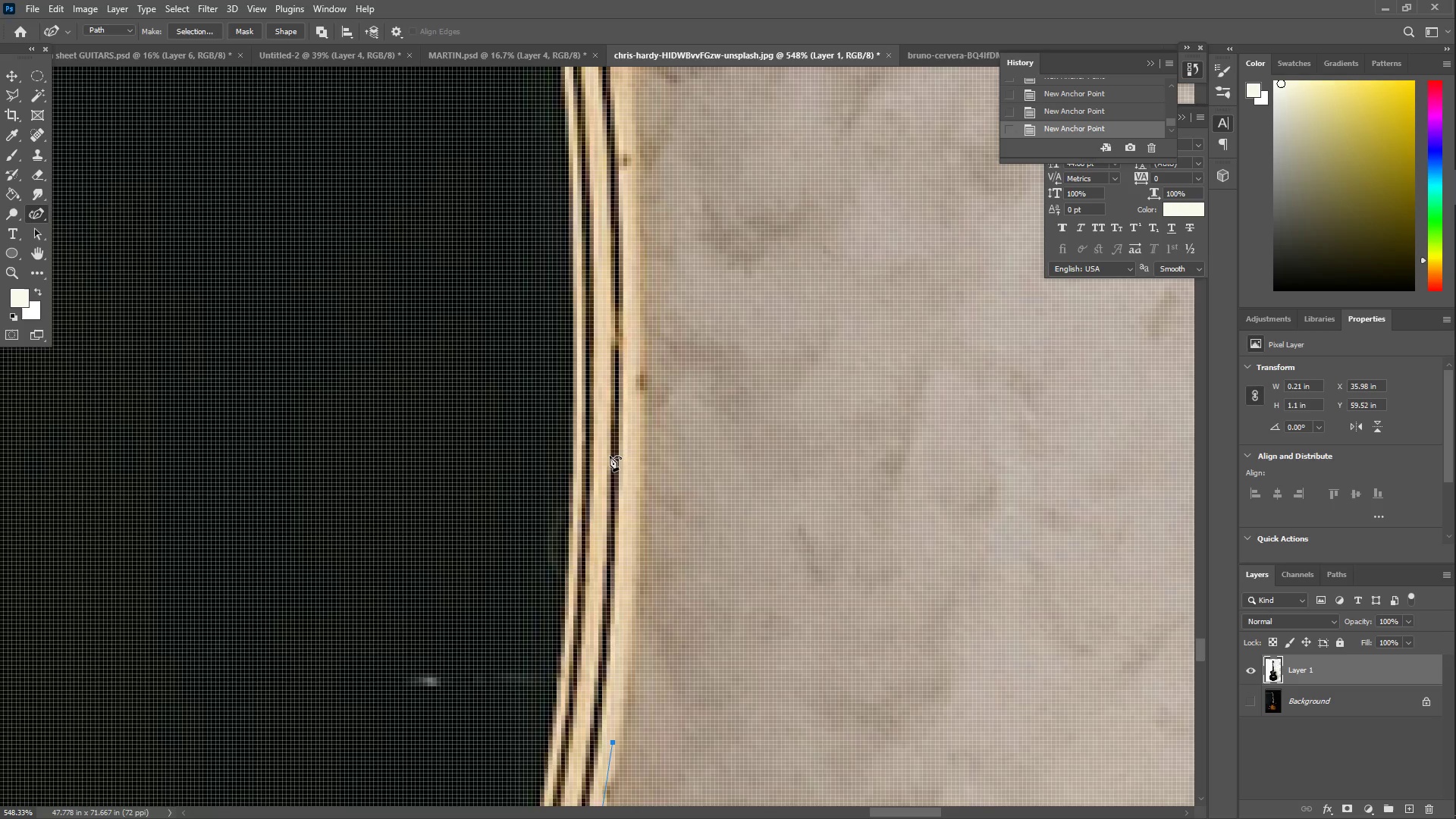 
left_click_drag(start_coordinate=[616, 377], to_coordinate=[639, 285])
 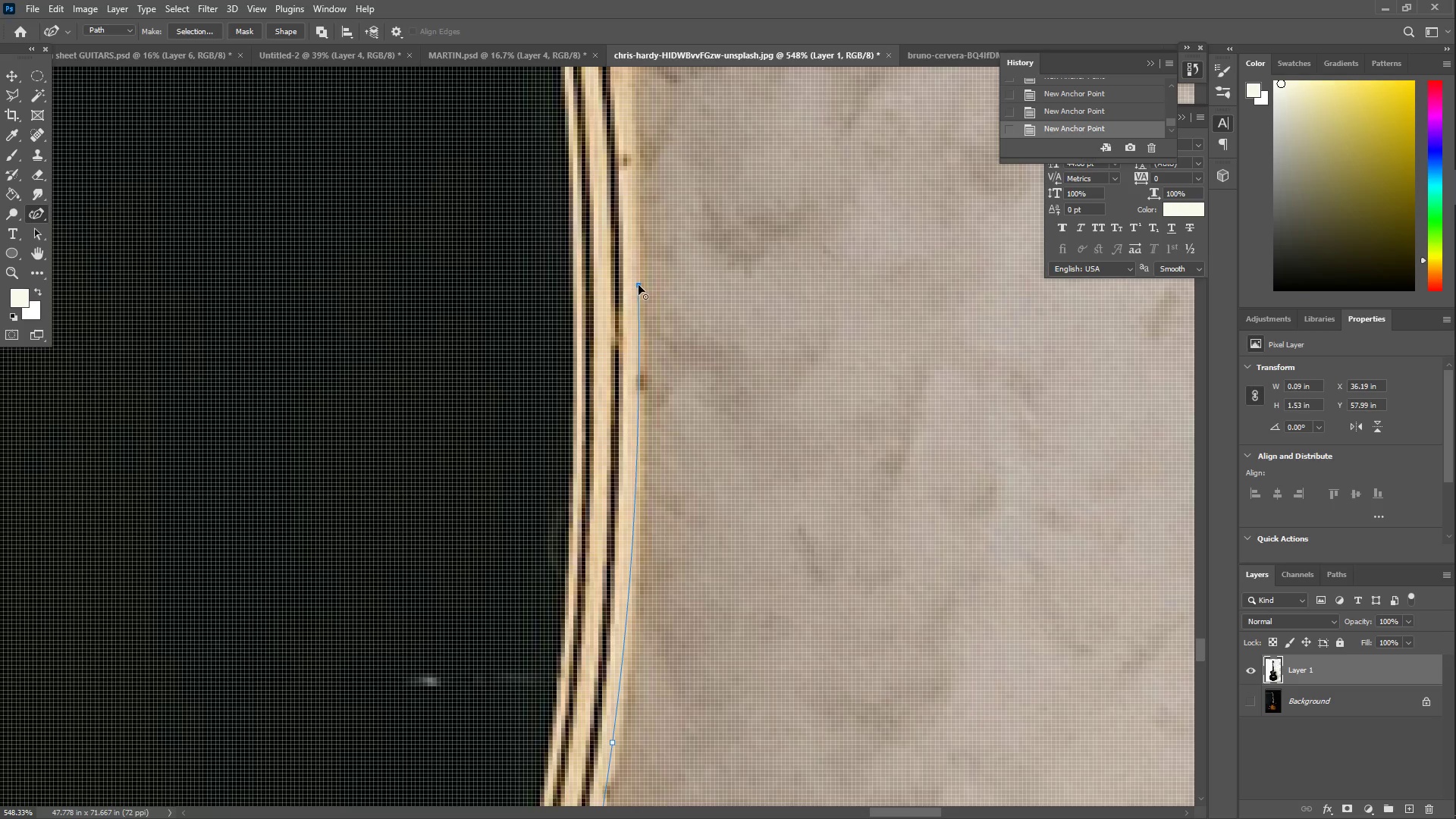 
hold_key(key=Space, duration=0.69)
 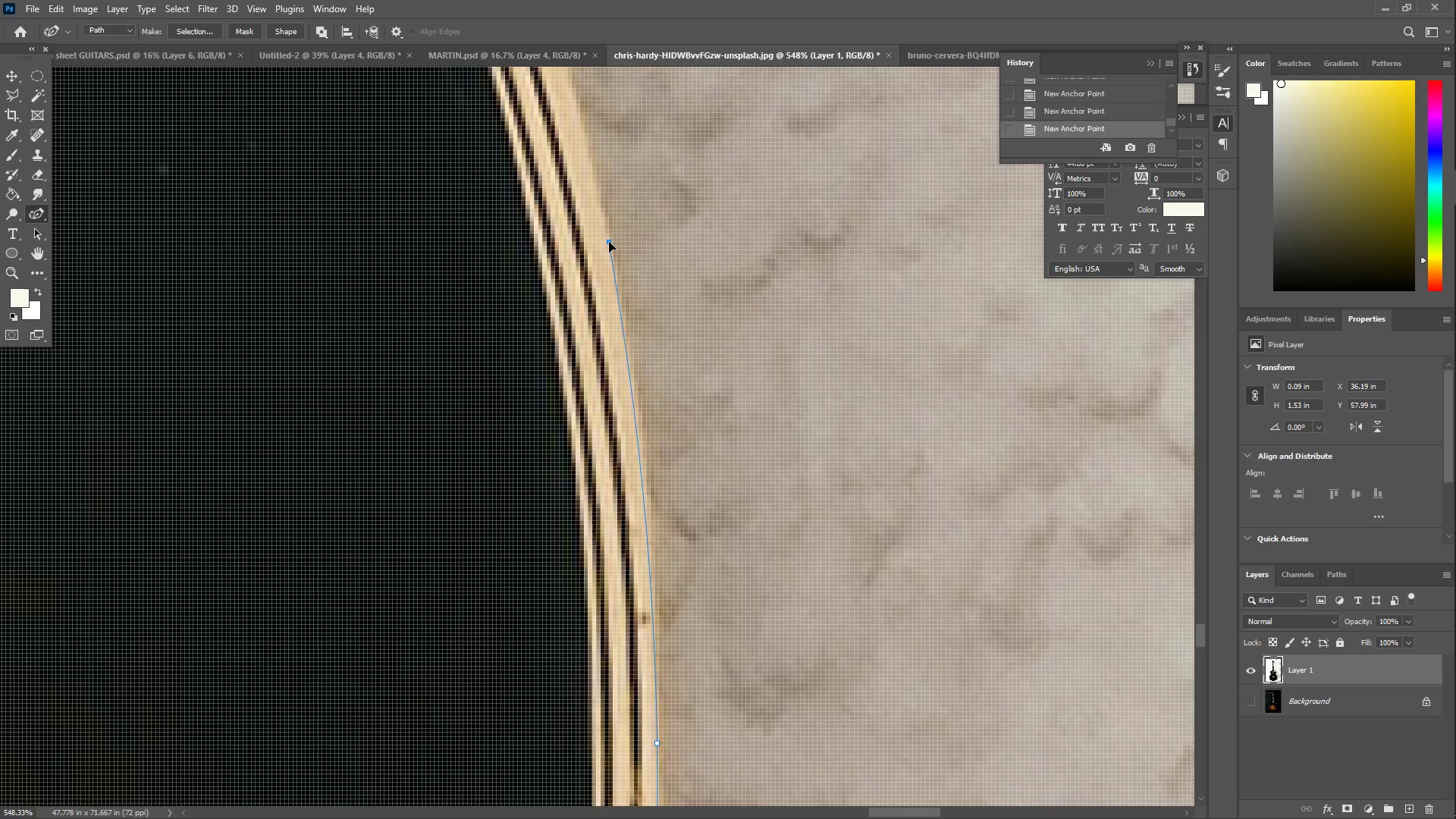 
left_click_drag(start_coordinate=[538, 171], to_coordinate=[557, 629])
 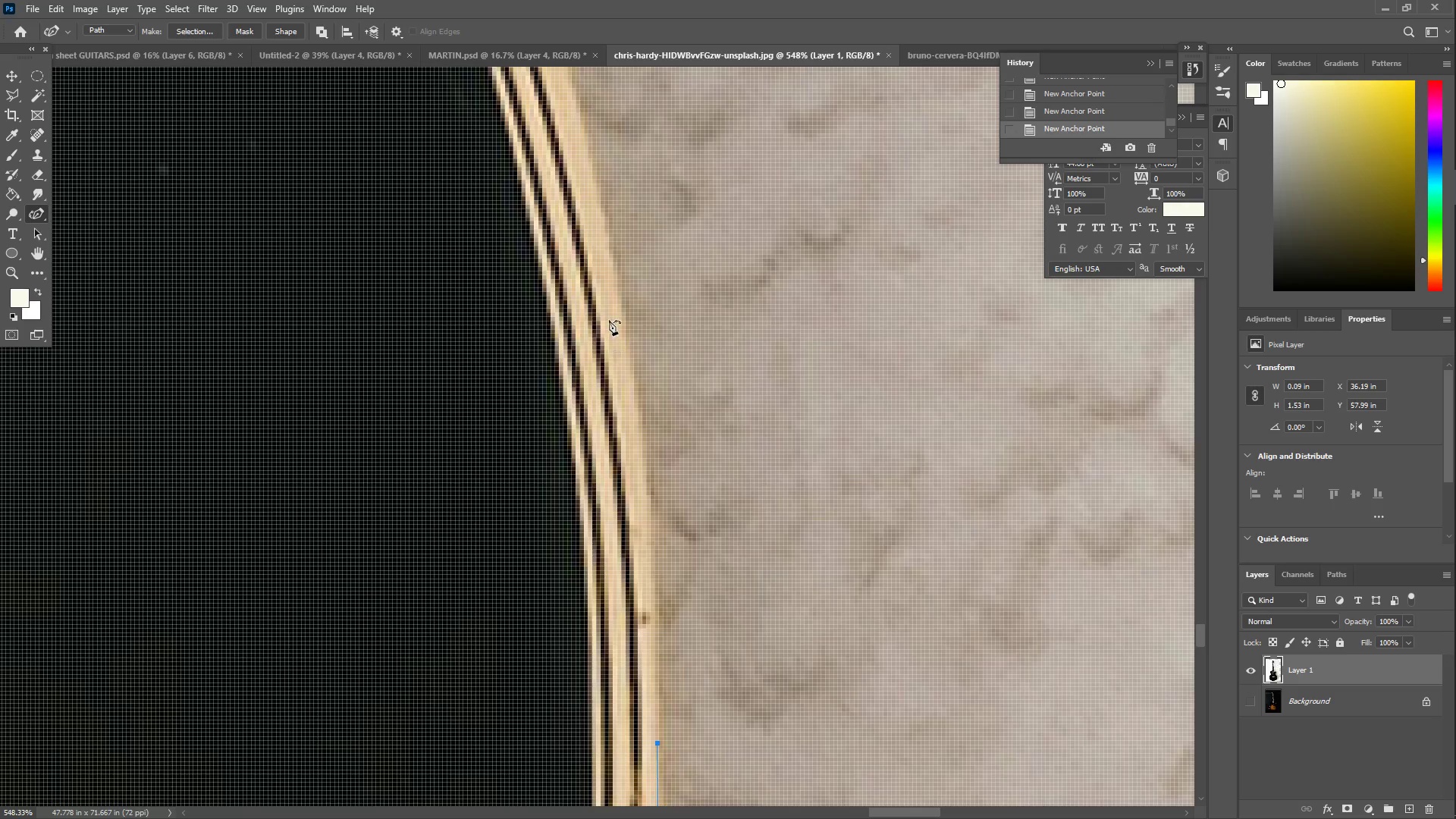 
left_click_drag(start_coordinate=[609, 294], to_coordinate=[608, 236])
 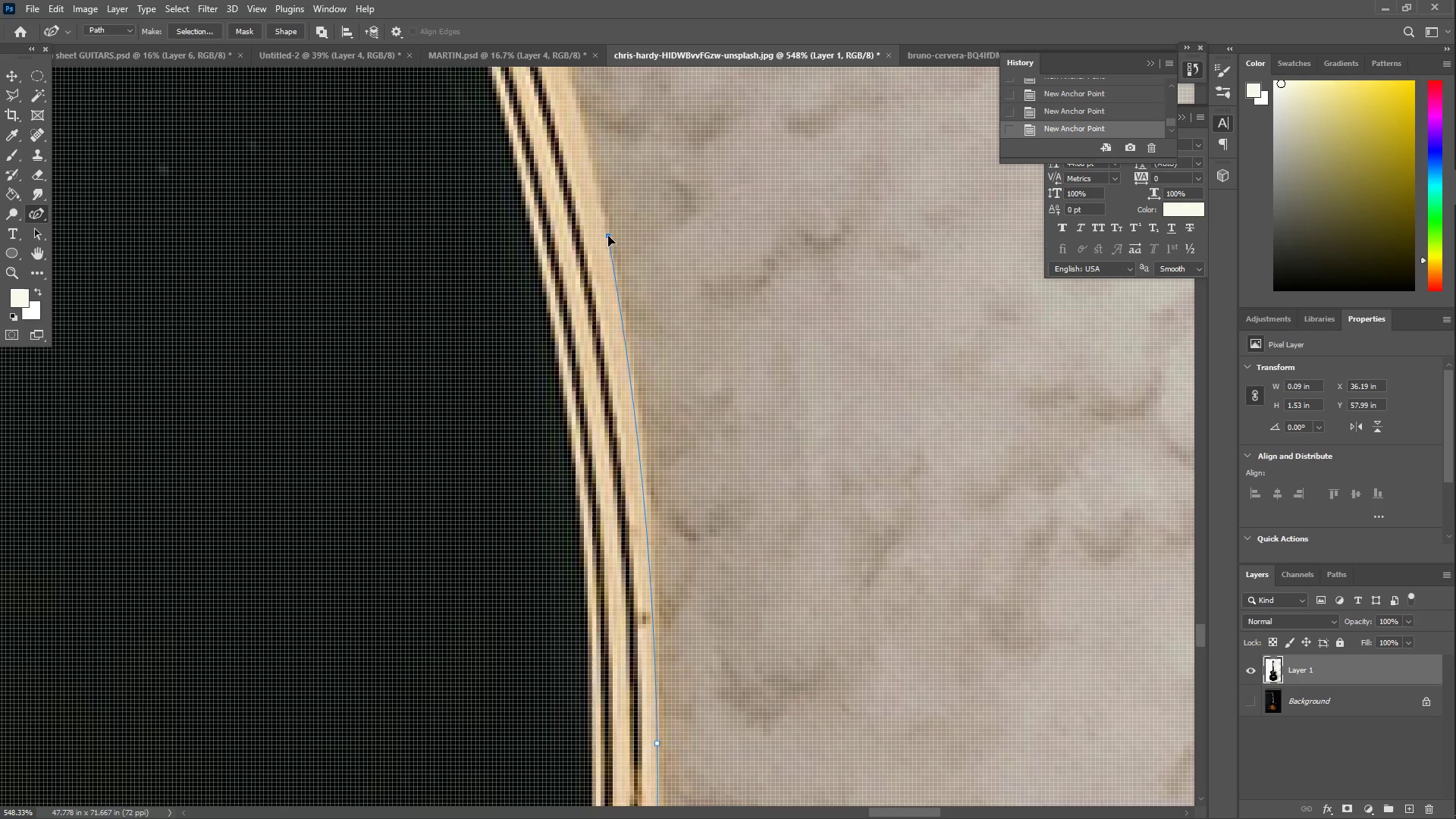 
hold_key(key=Space, duration=0.66)
 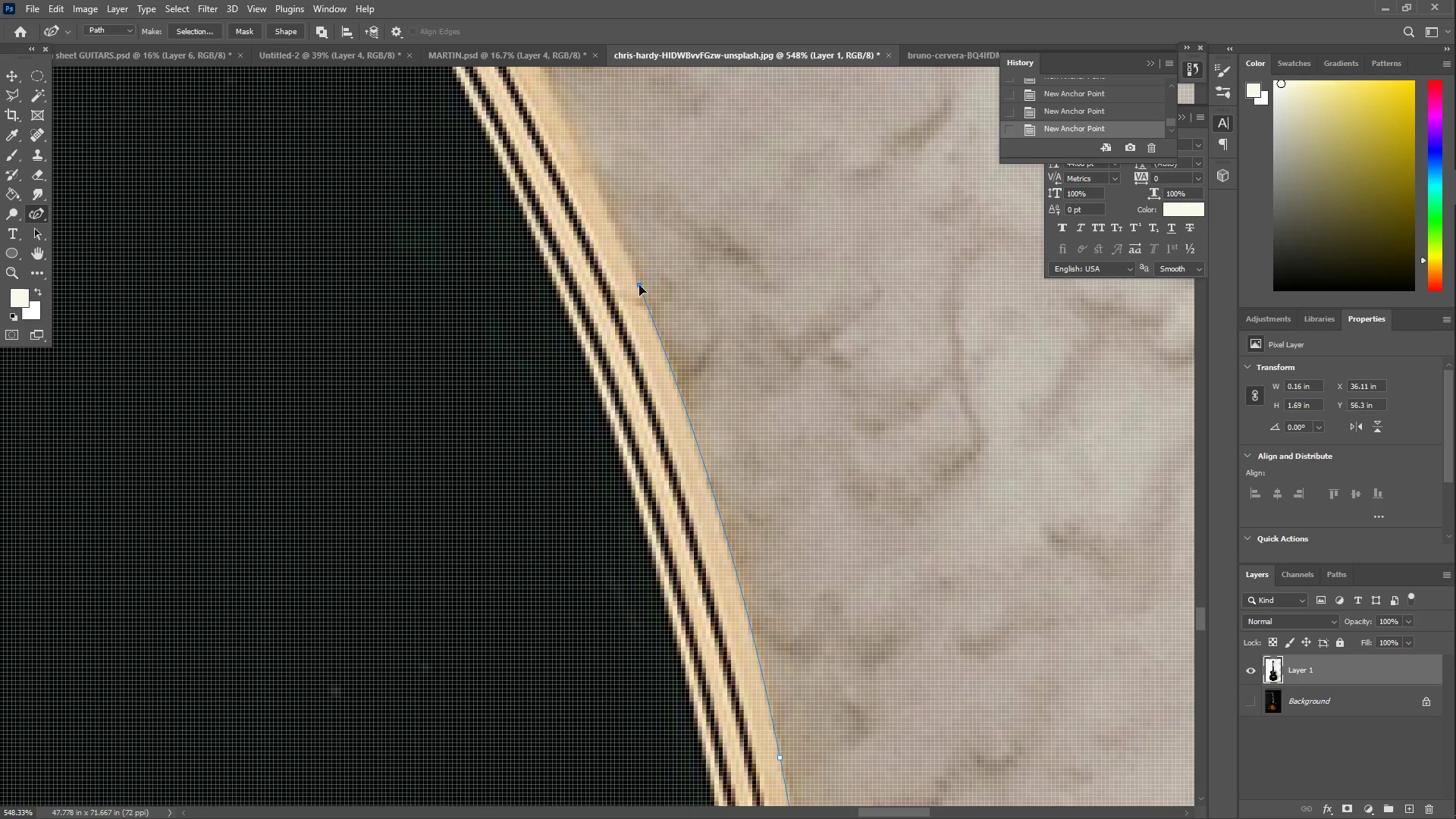 
left_click_drag(start_coordinate=[500, 157], to_coordinate=[672, 679])
 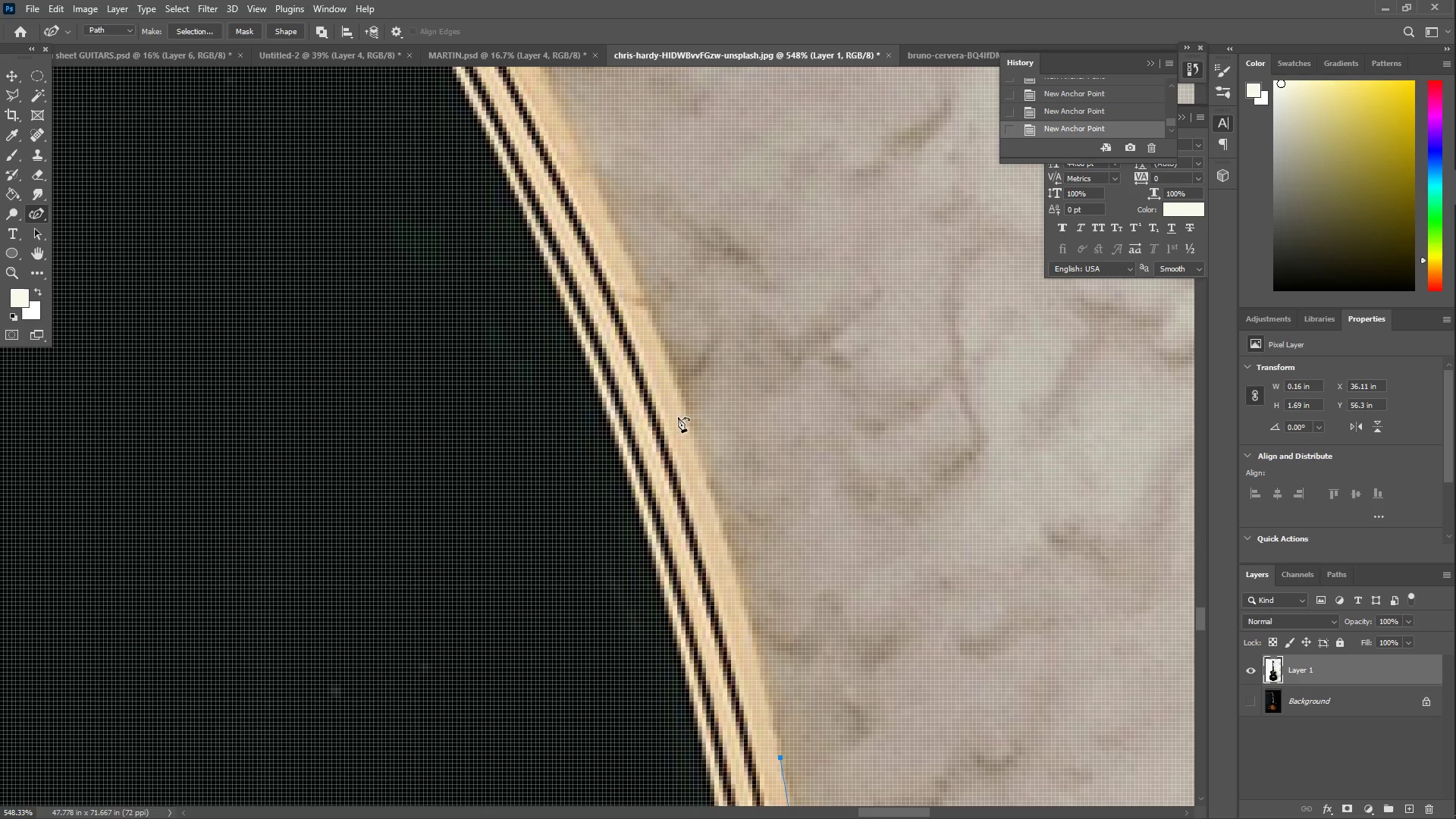 
left_click_drag(start_coordinate=[670, 380], to_coordinate=[631, 281])
 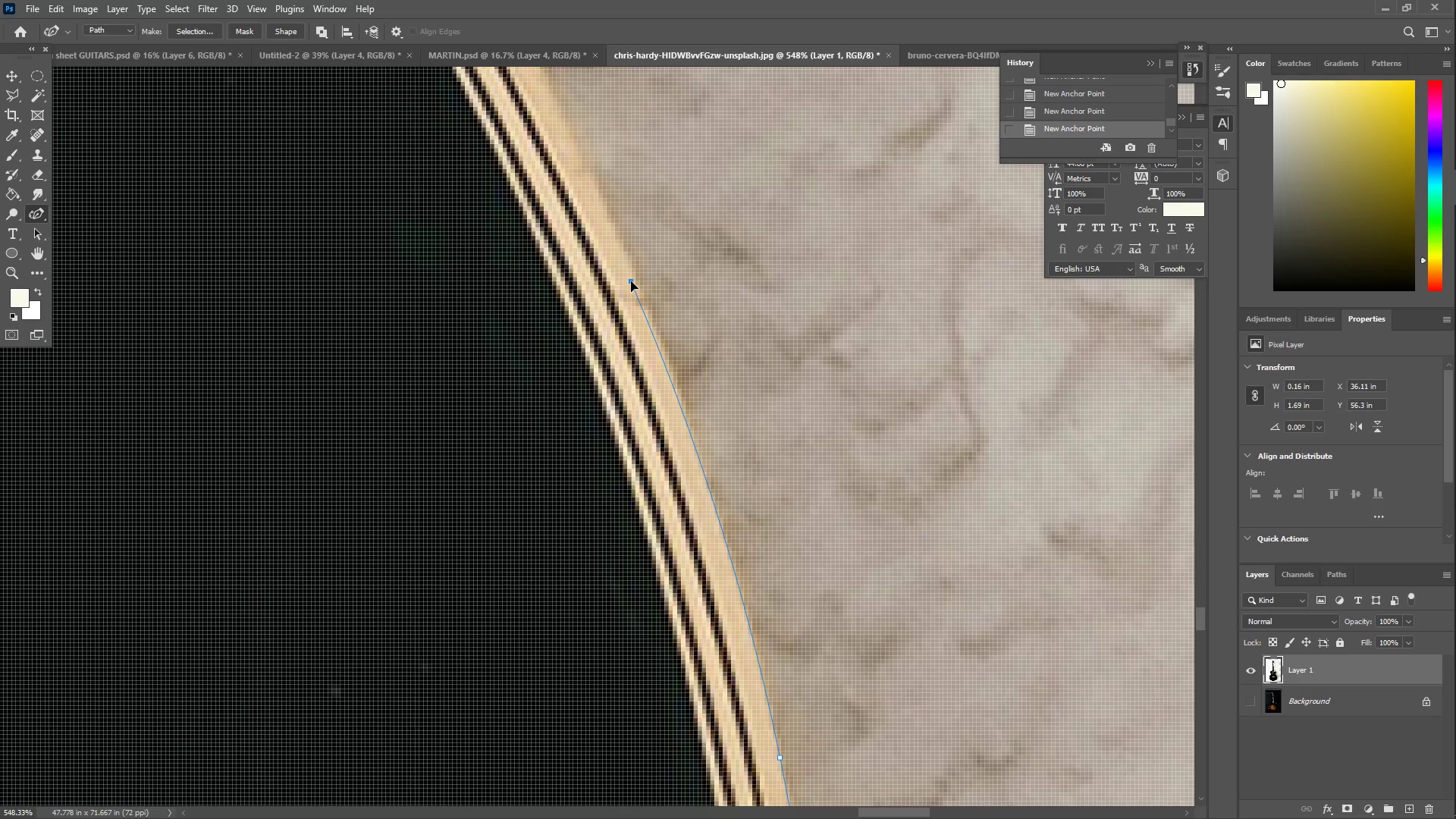 
hold_key(key=Space, duration=0.66)
 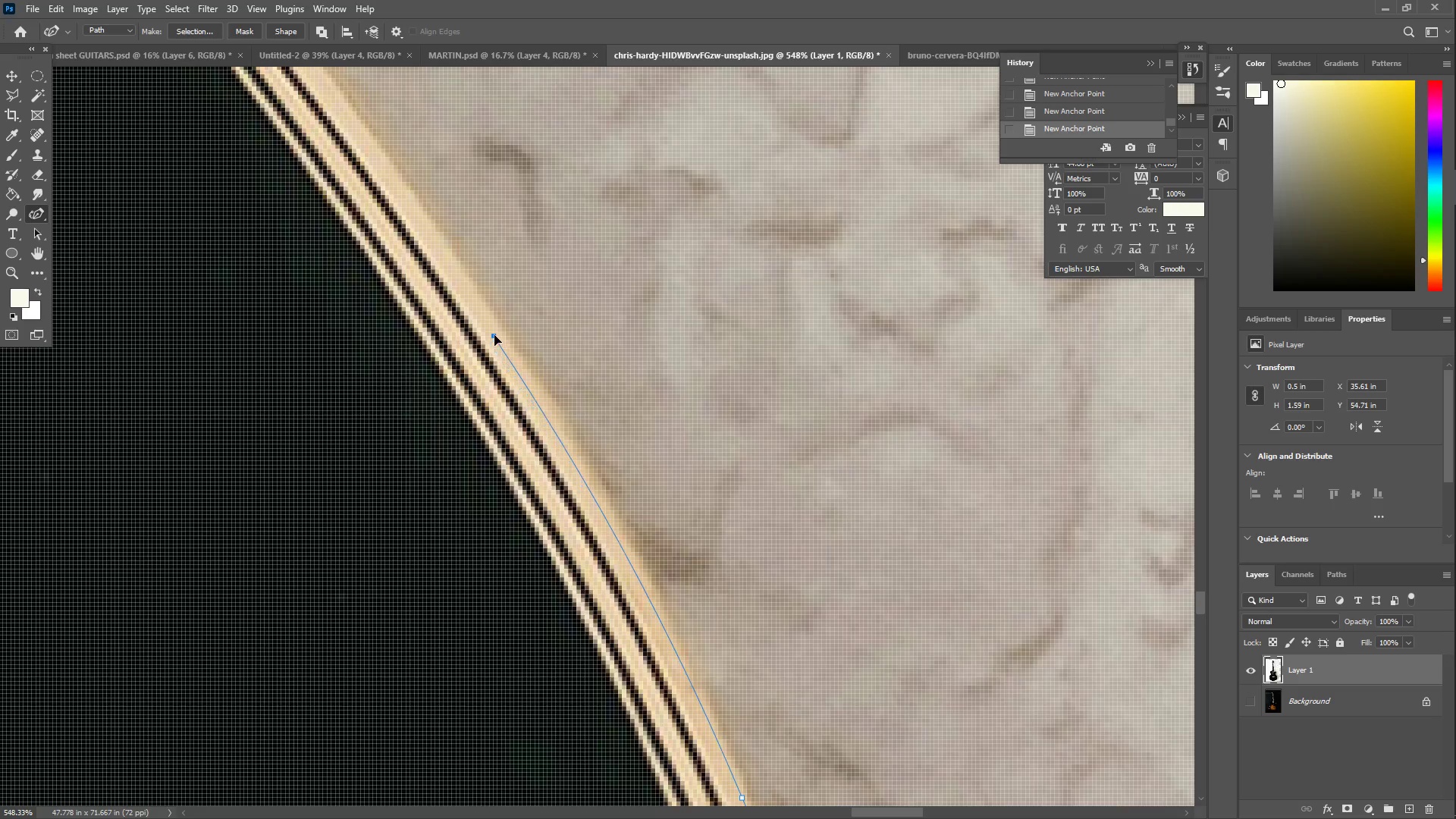 
left_click_drag(start_coordinate=[448, 187], to_coordinate=[560, 704])
 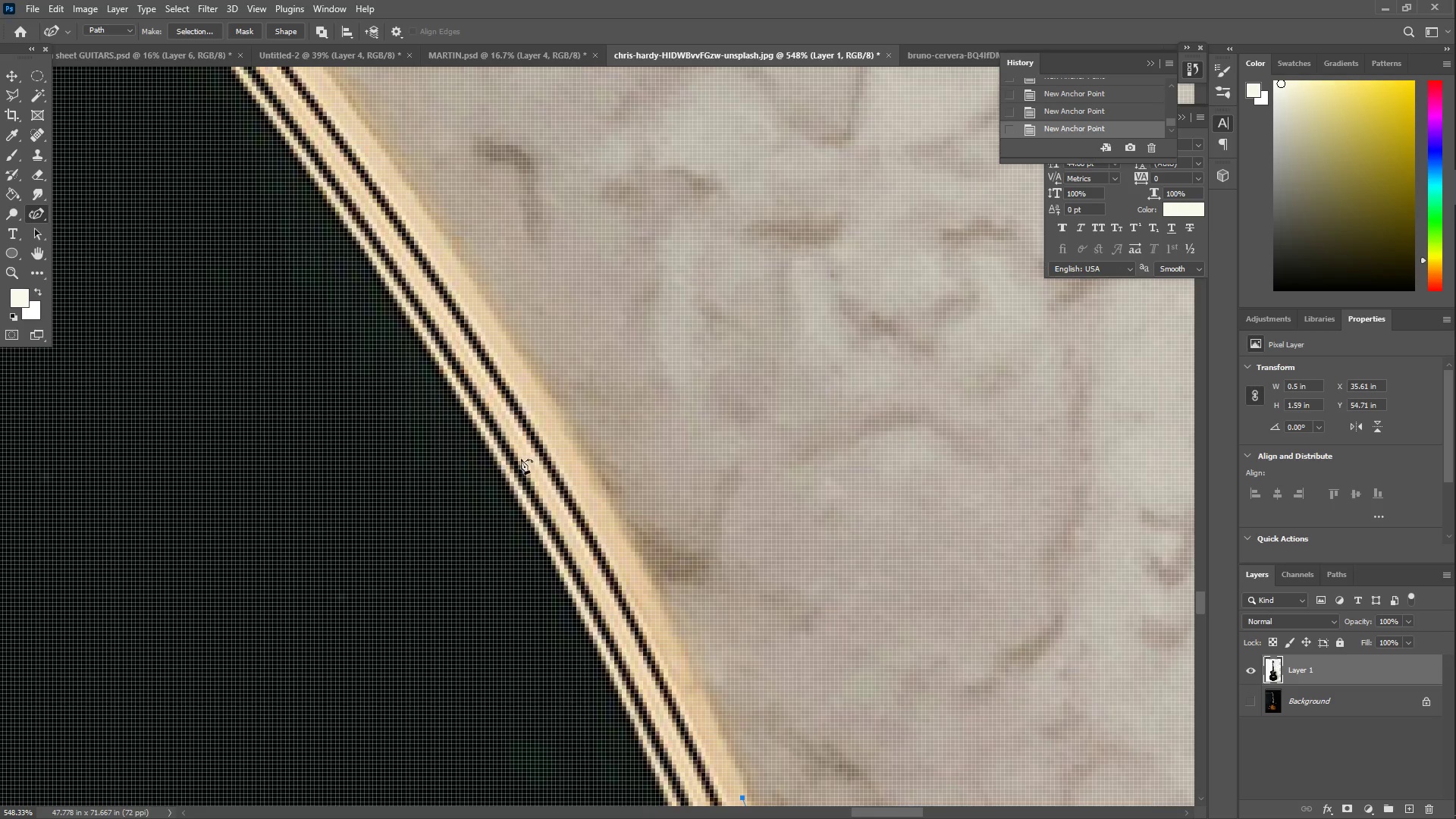 
left_click_drag(start_coordinate=[503, 418], to_coordinate=[496, 321])
 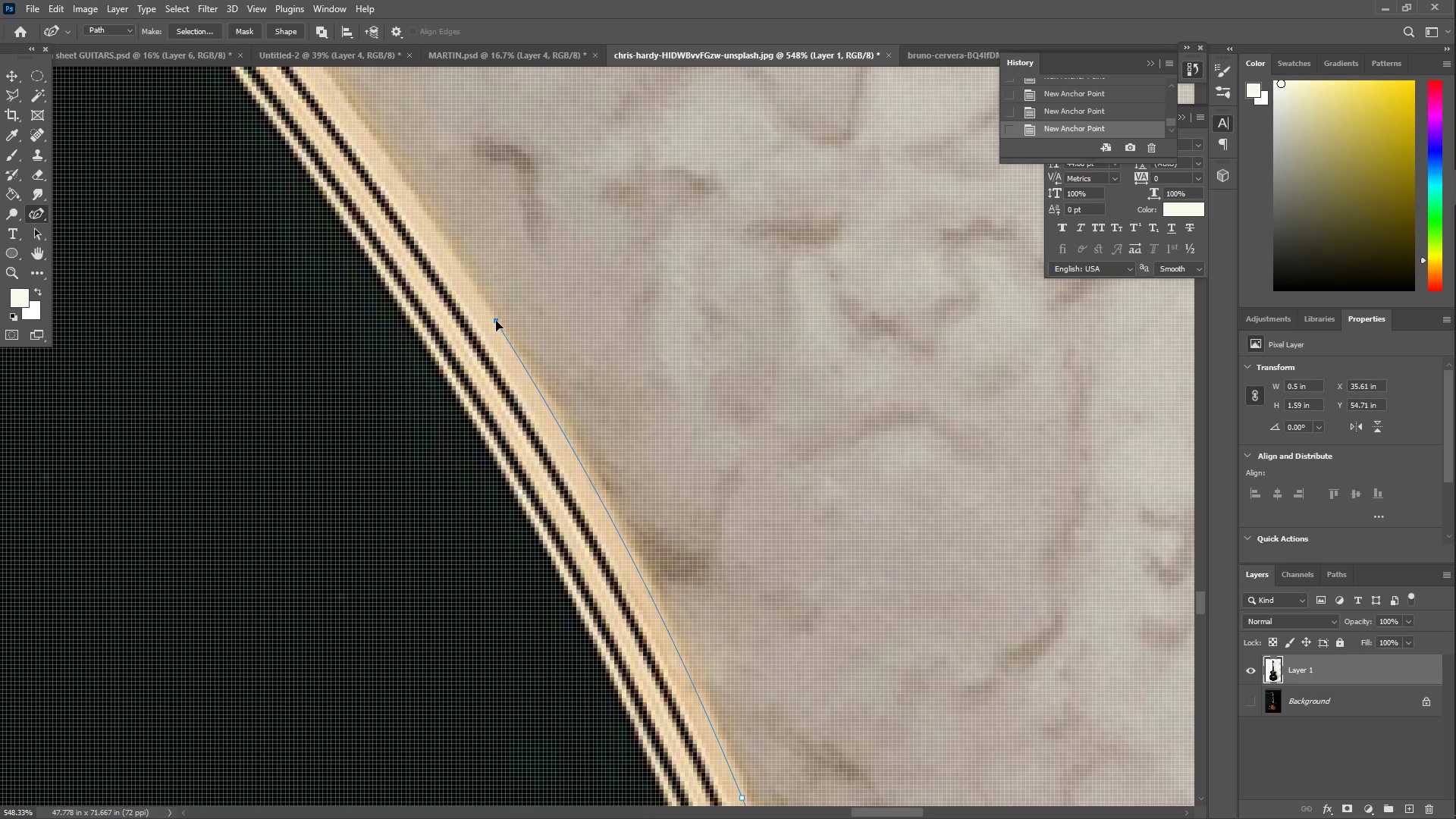 
hold_key(key=Space, duration=0.69)
 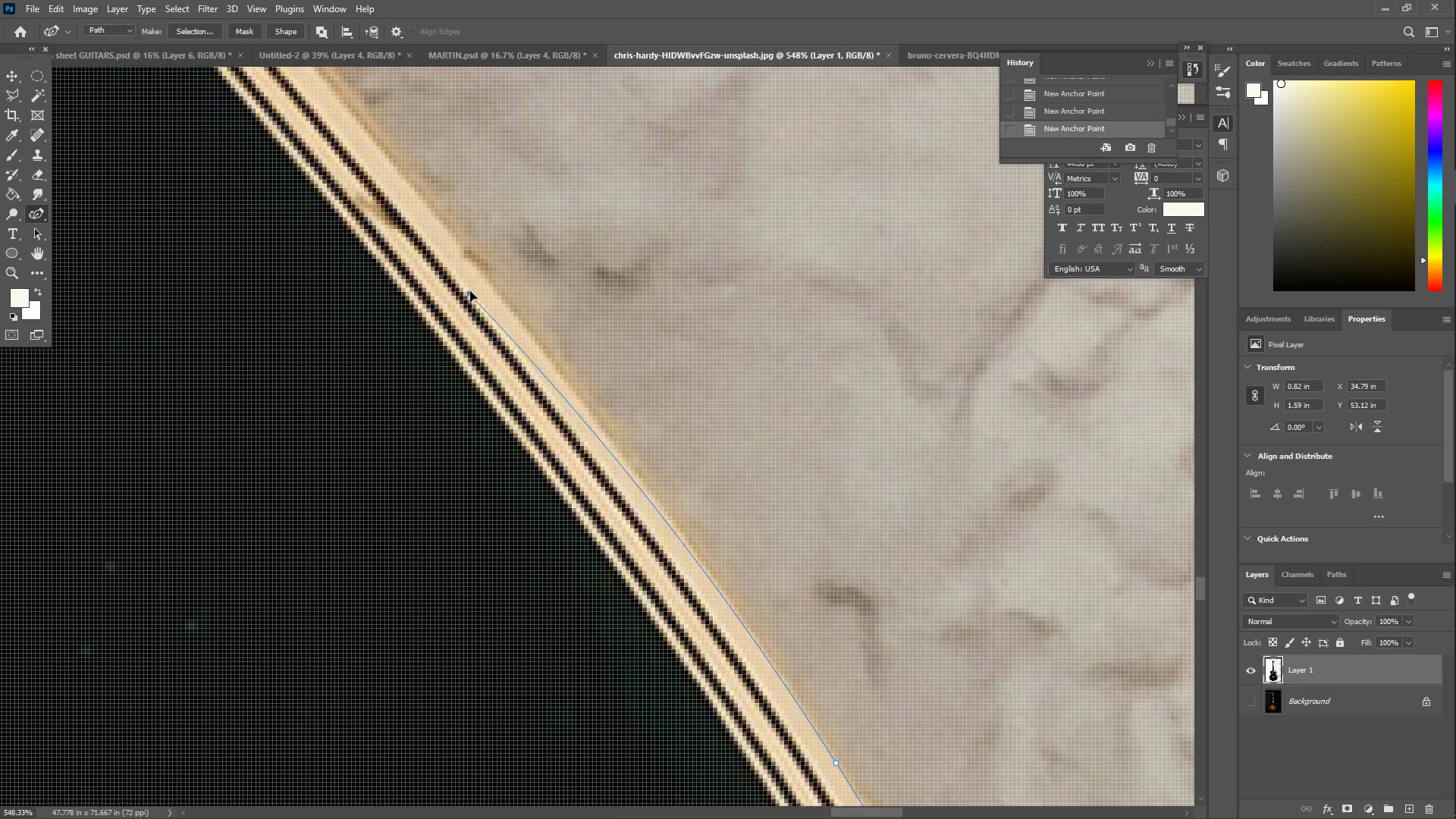 
left_click_drag(start_coordinate=[319, 245], to_coordinate=[660, 687])
 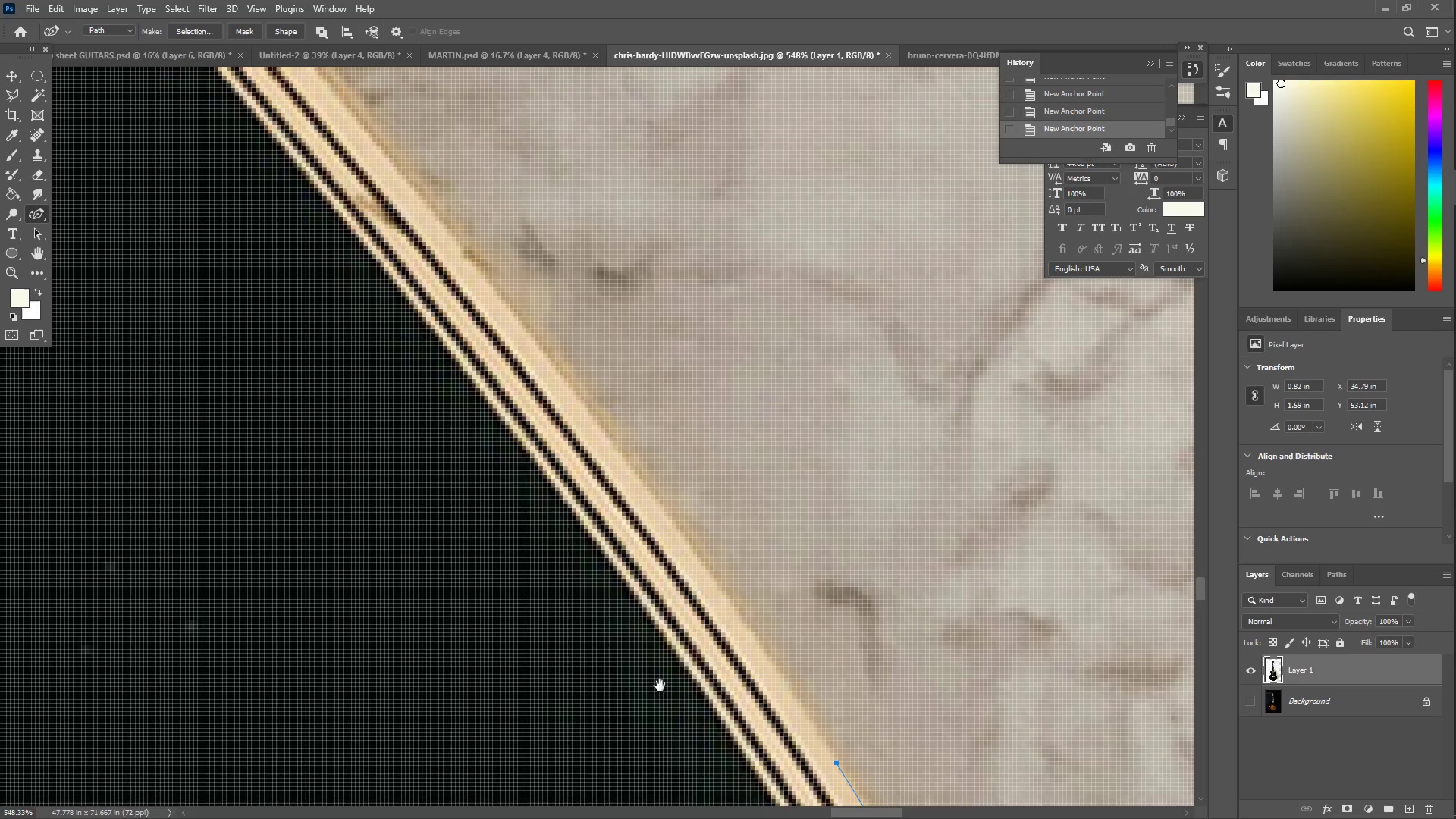 
hold_key(key=Space, duration=1.74)
 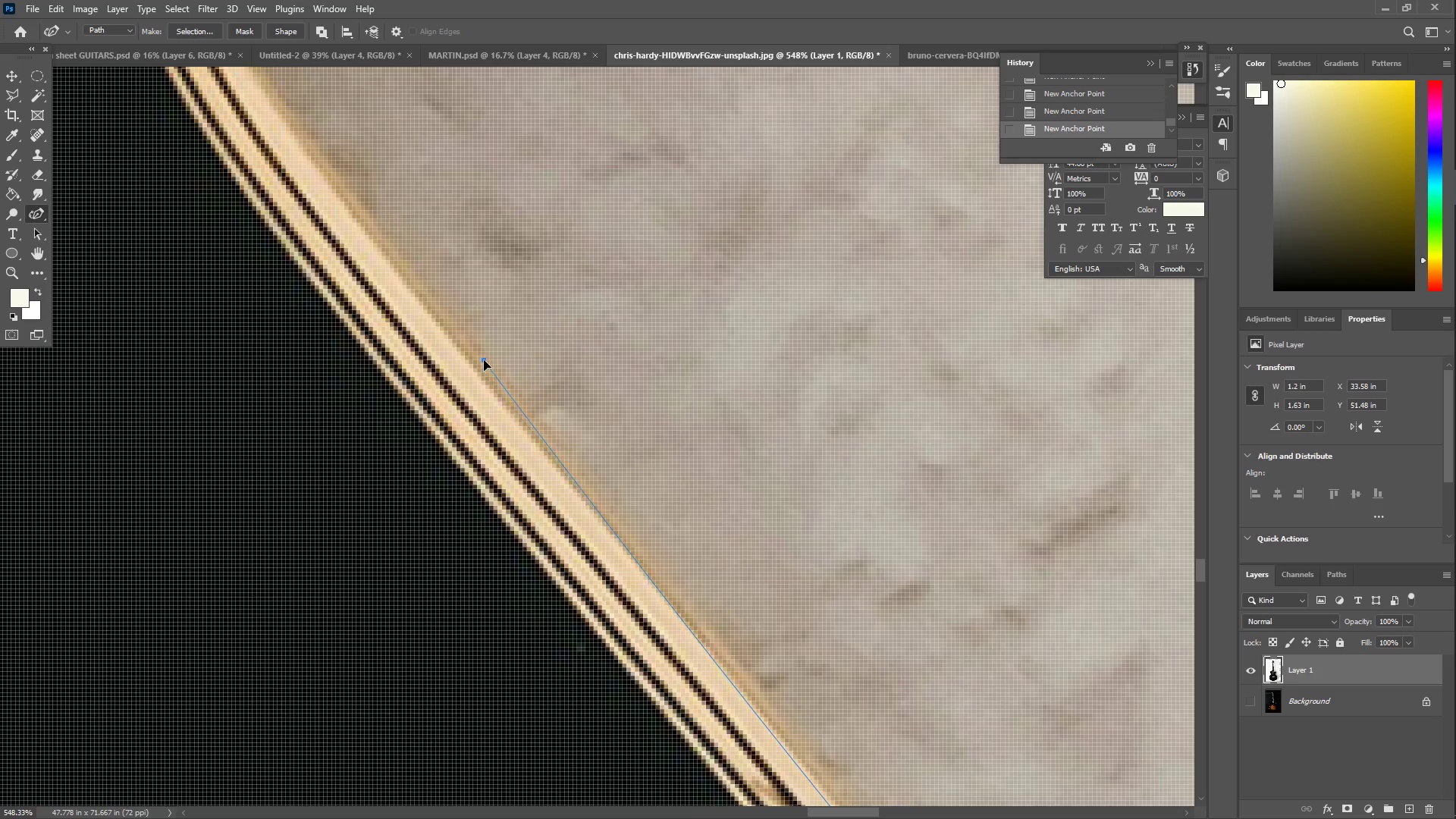 
left_click_drag(start_coordinate=[513, 378], to_coordinate=[476, 274])
 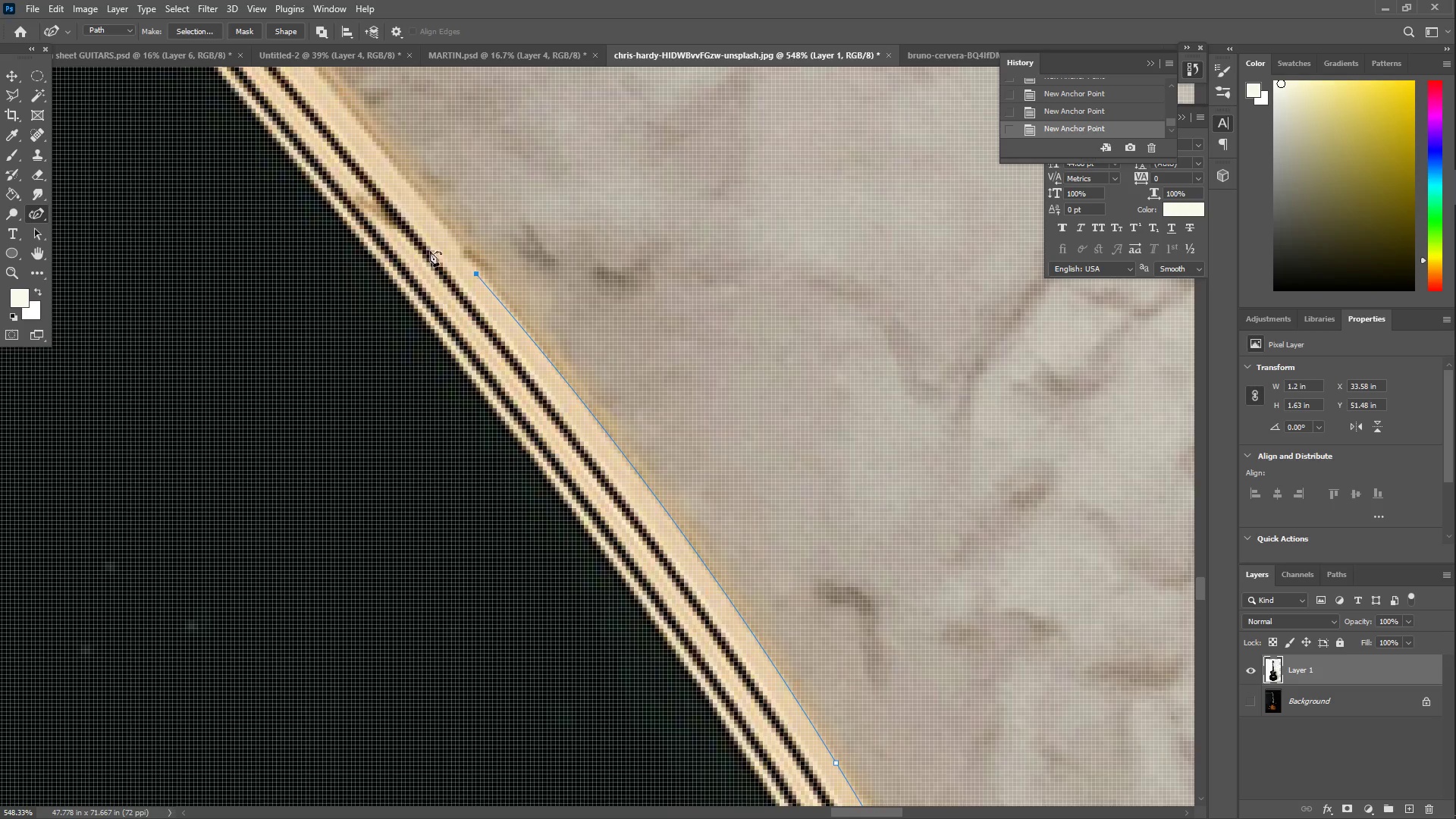 
left_click_drag(start_coordinate=[311, 234], to_coordinate=[707, 818])
 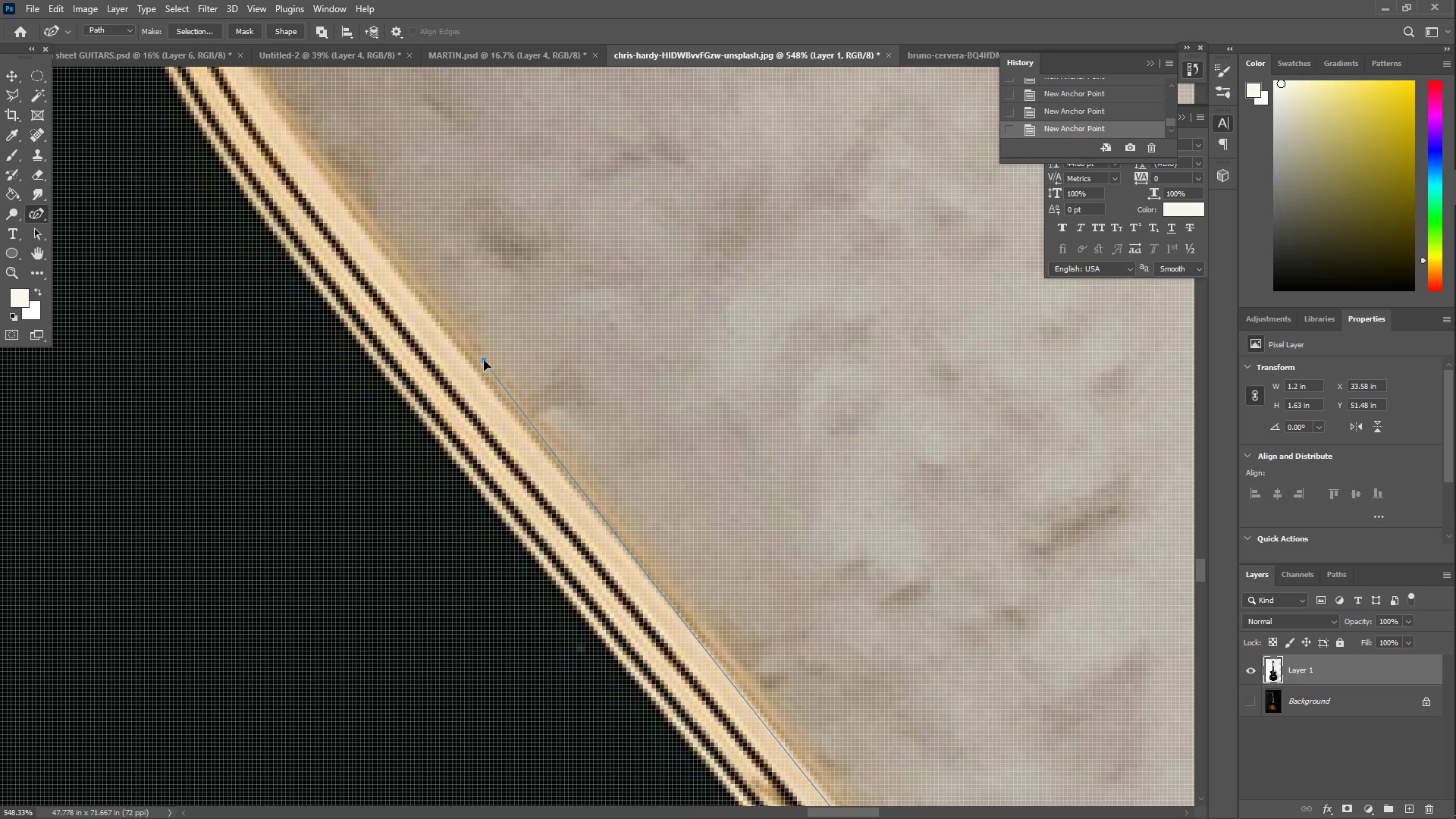 
key(Space)
 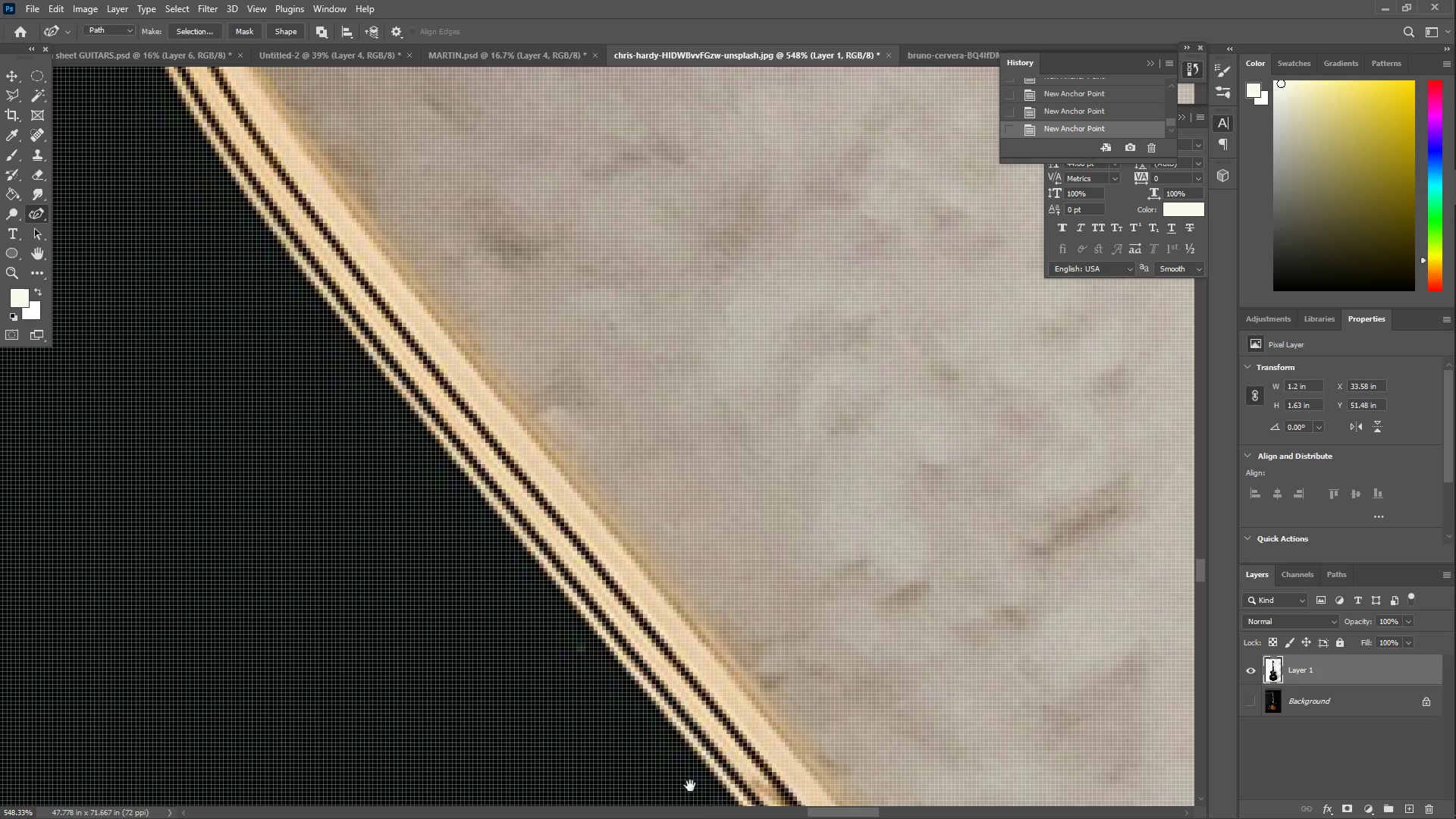 
key(Space)
 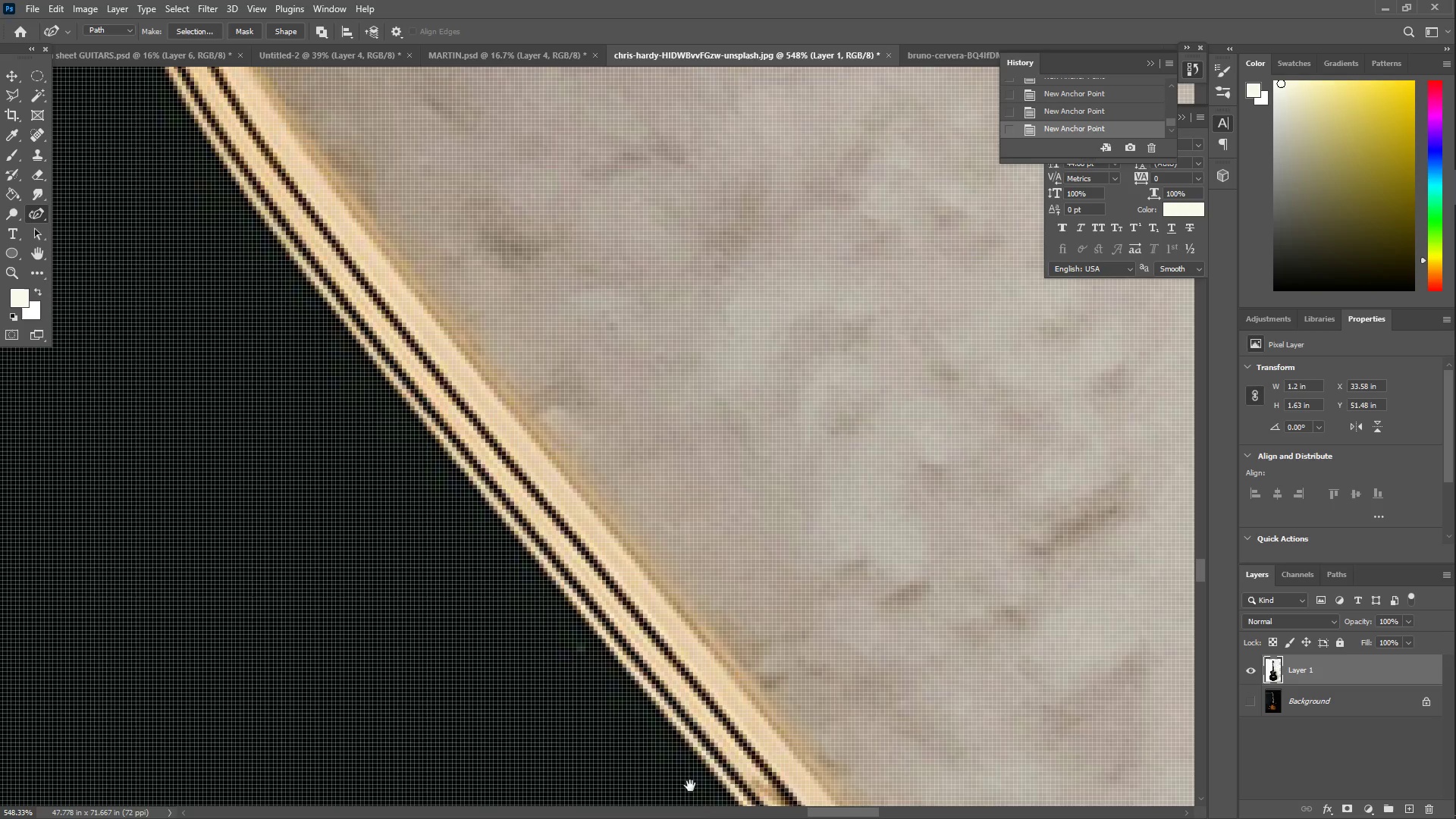 
key(Space)
 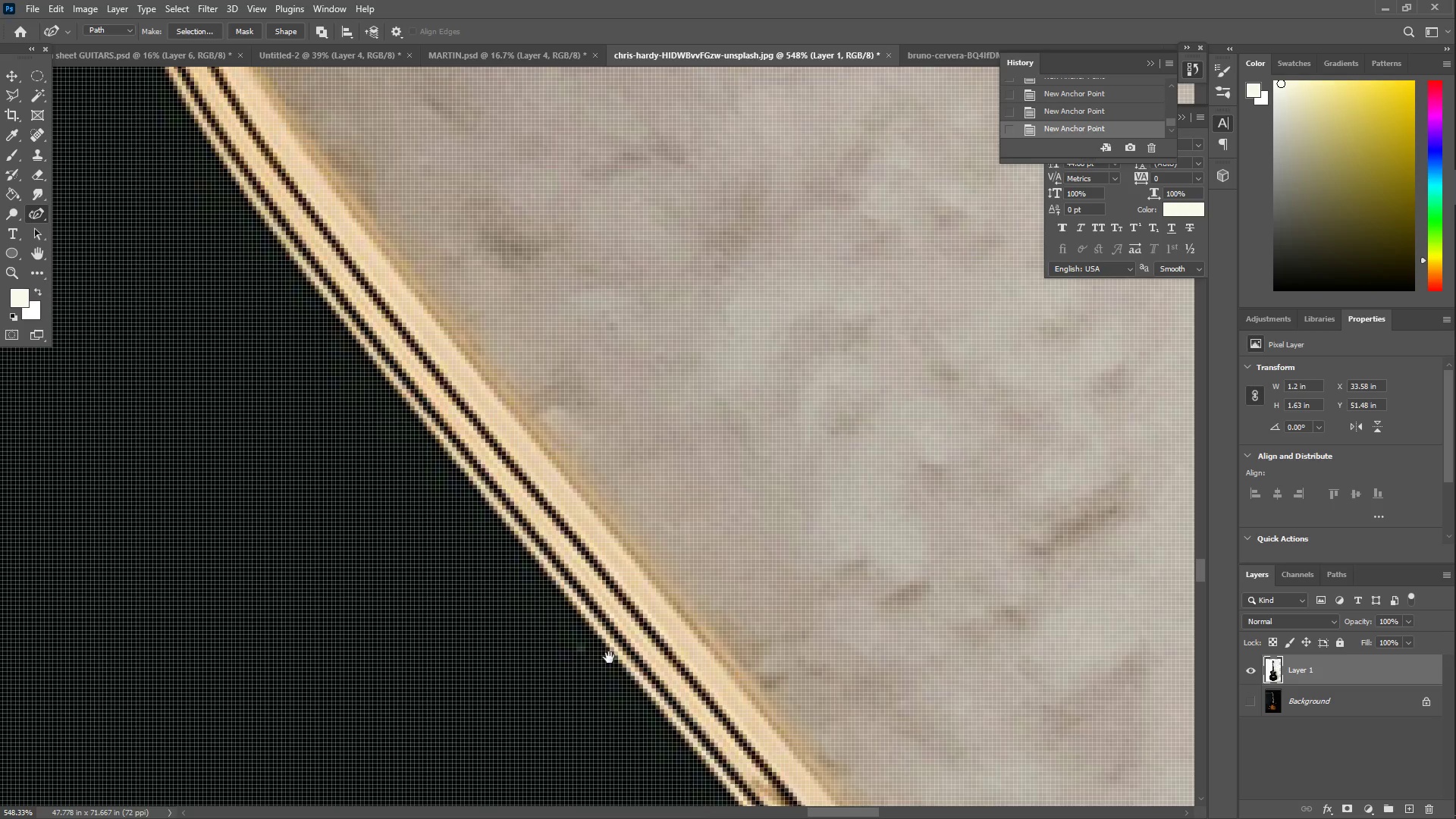 
key(Space)
 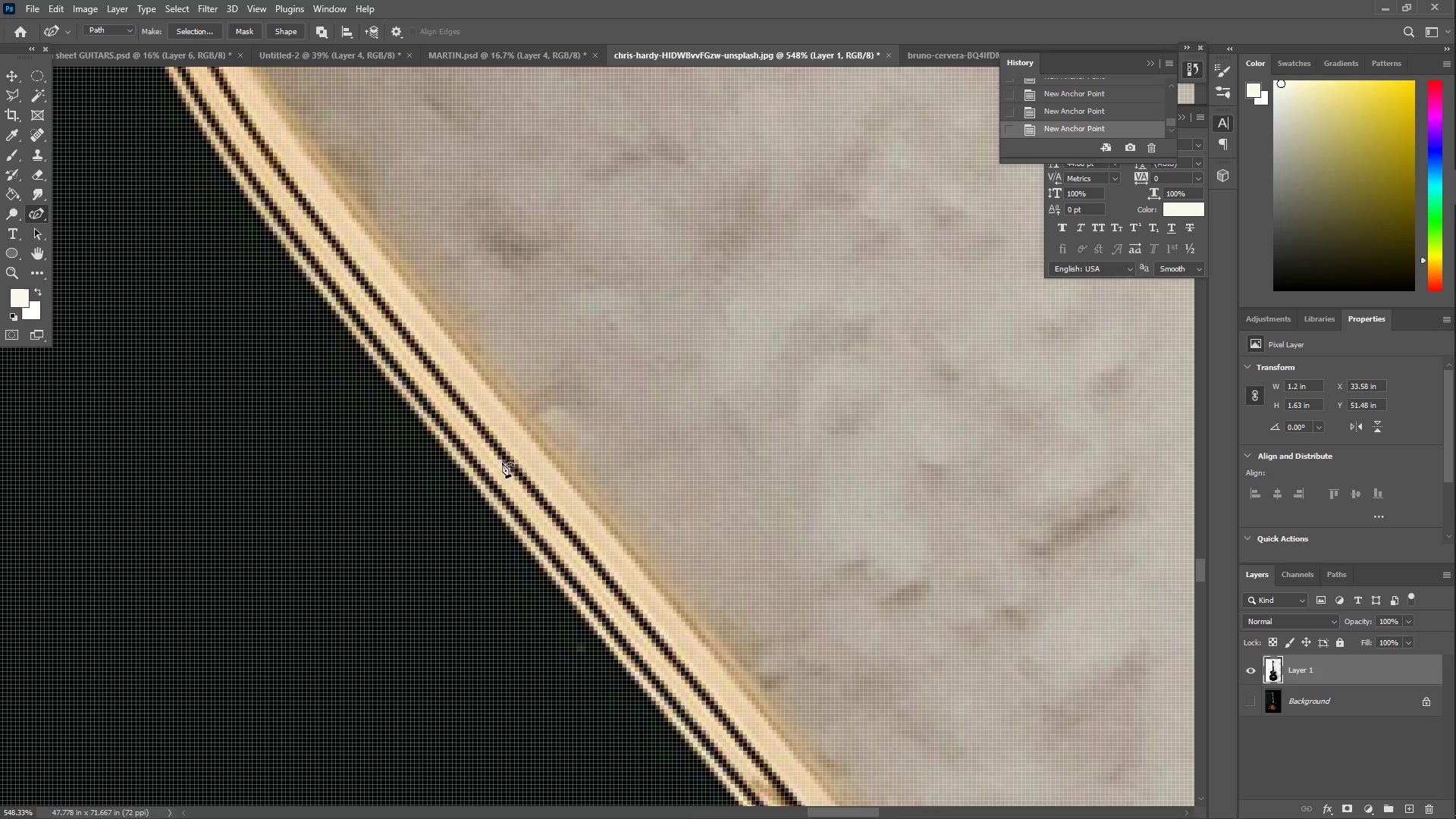 
left_click_drag(start_coordinate=[496, 443], to_coordinate=[472, 375])
 